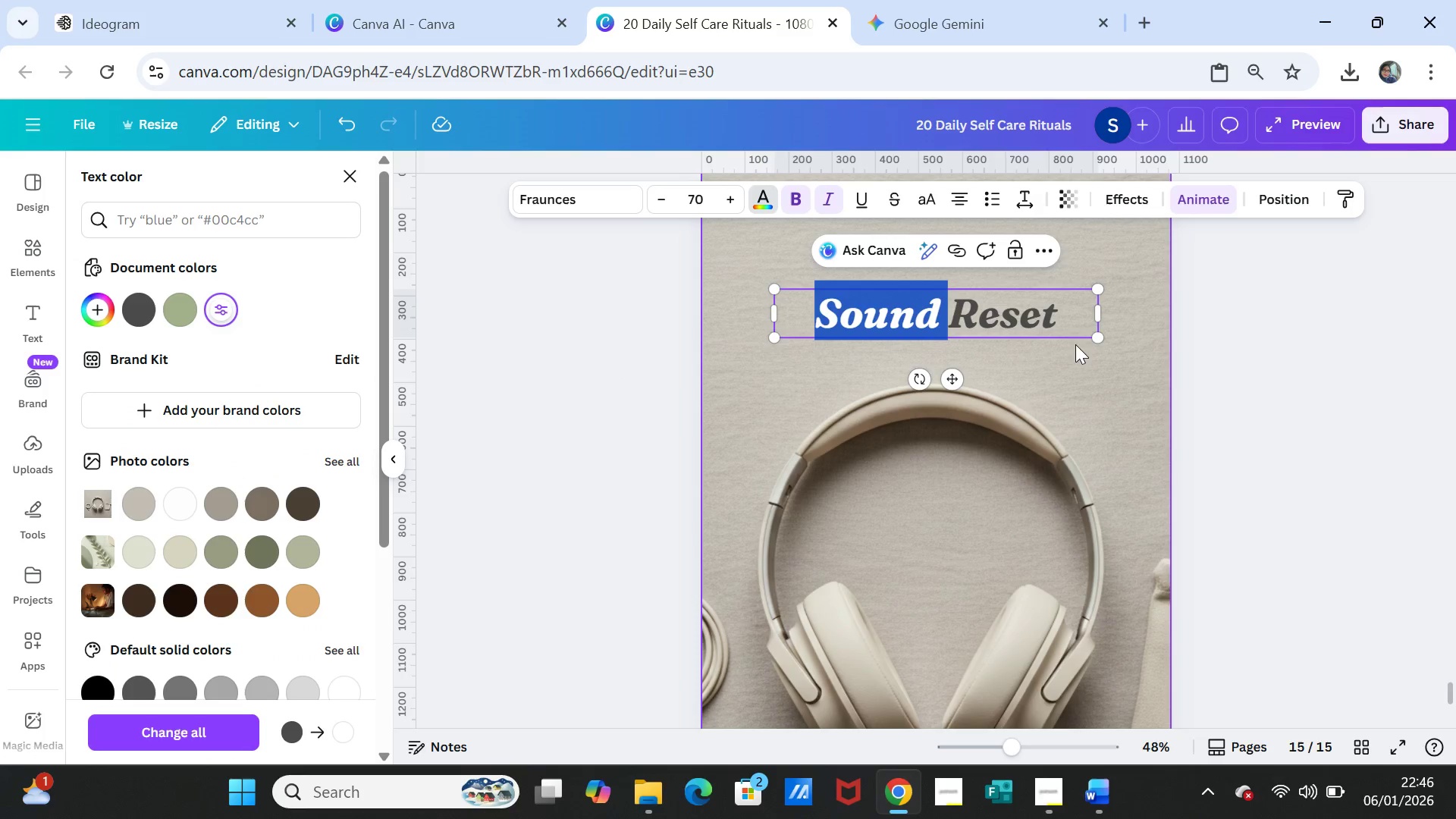 
left_click([1074, 347])
 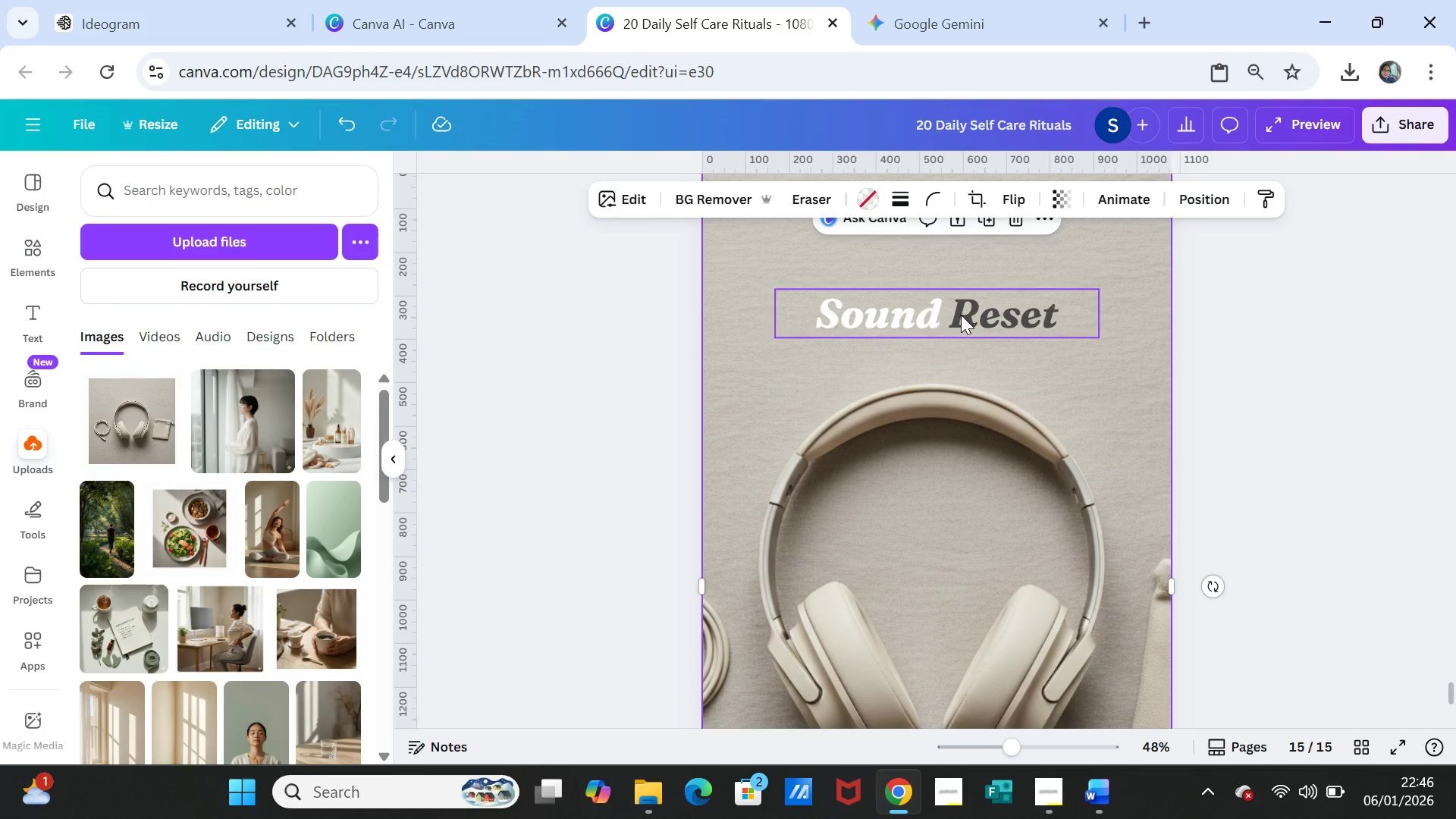 
double_click([961, 315])
 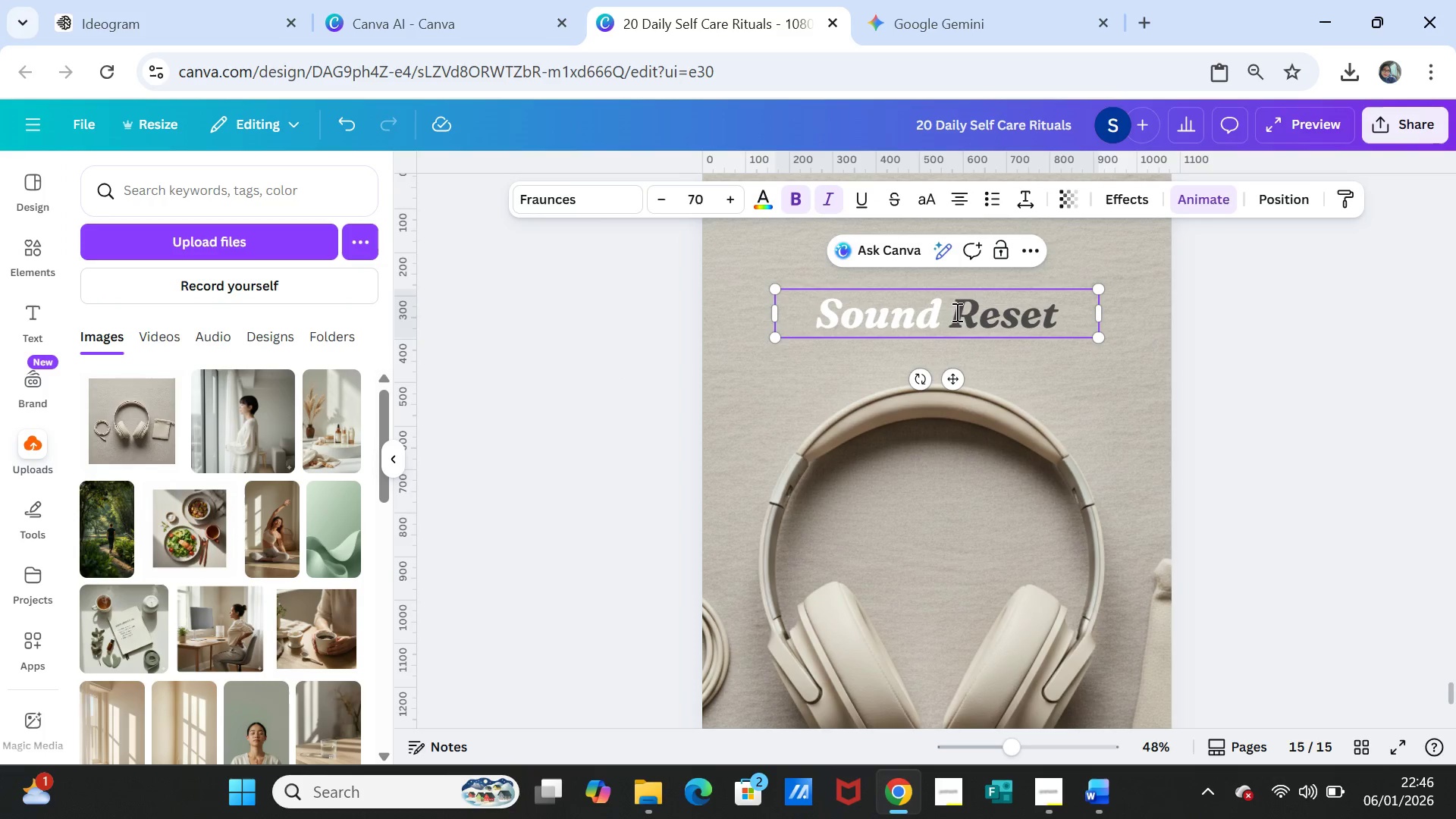 
left_click_drag(start_coordinate=[955, 312], to_coordinate=[1056, 316])
 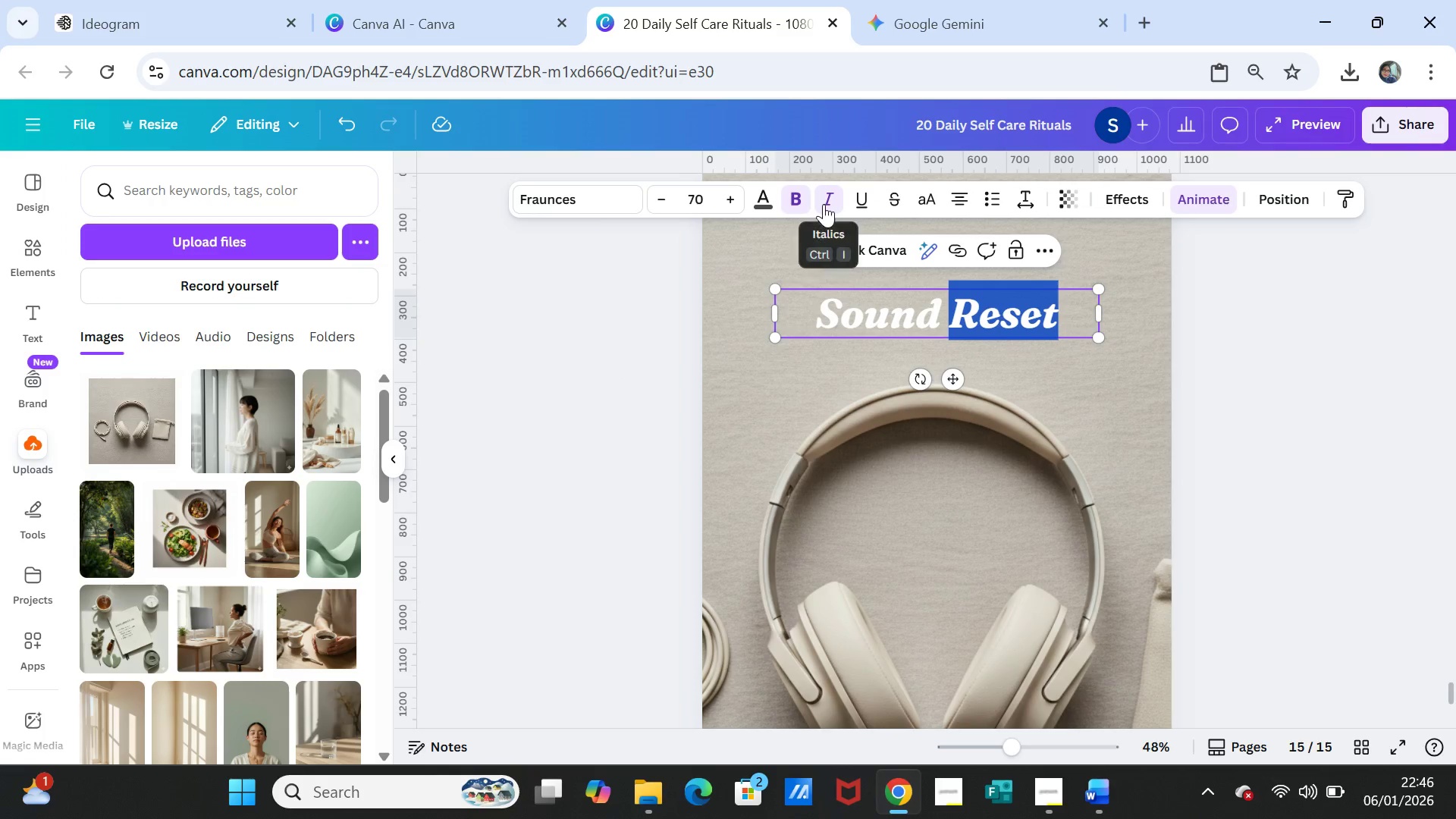 
left_click([826, 197])
 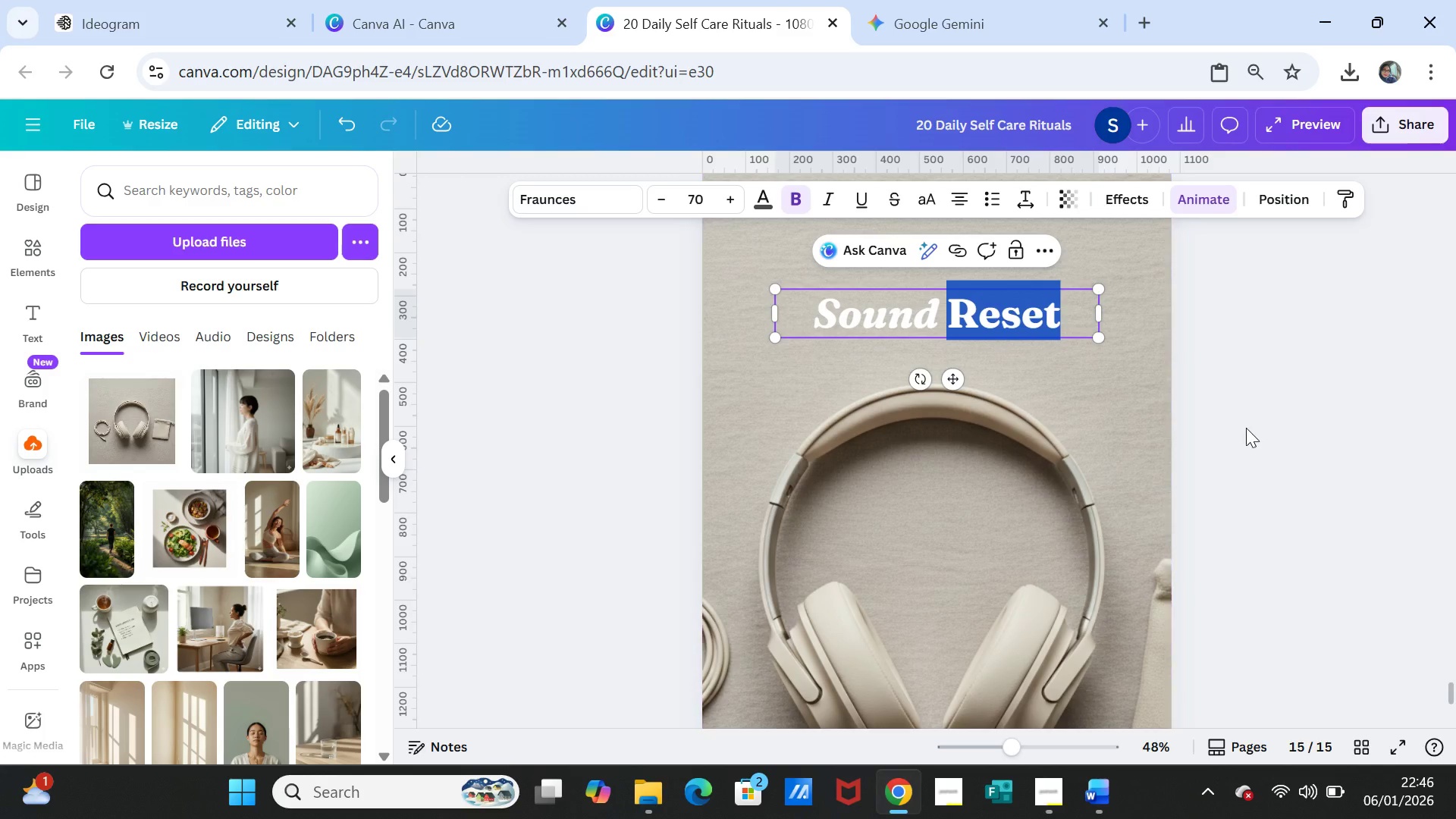 
left_click([1249, 428])
 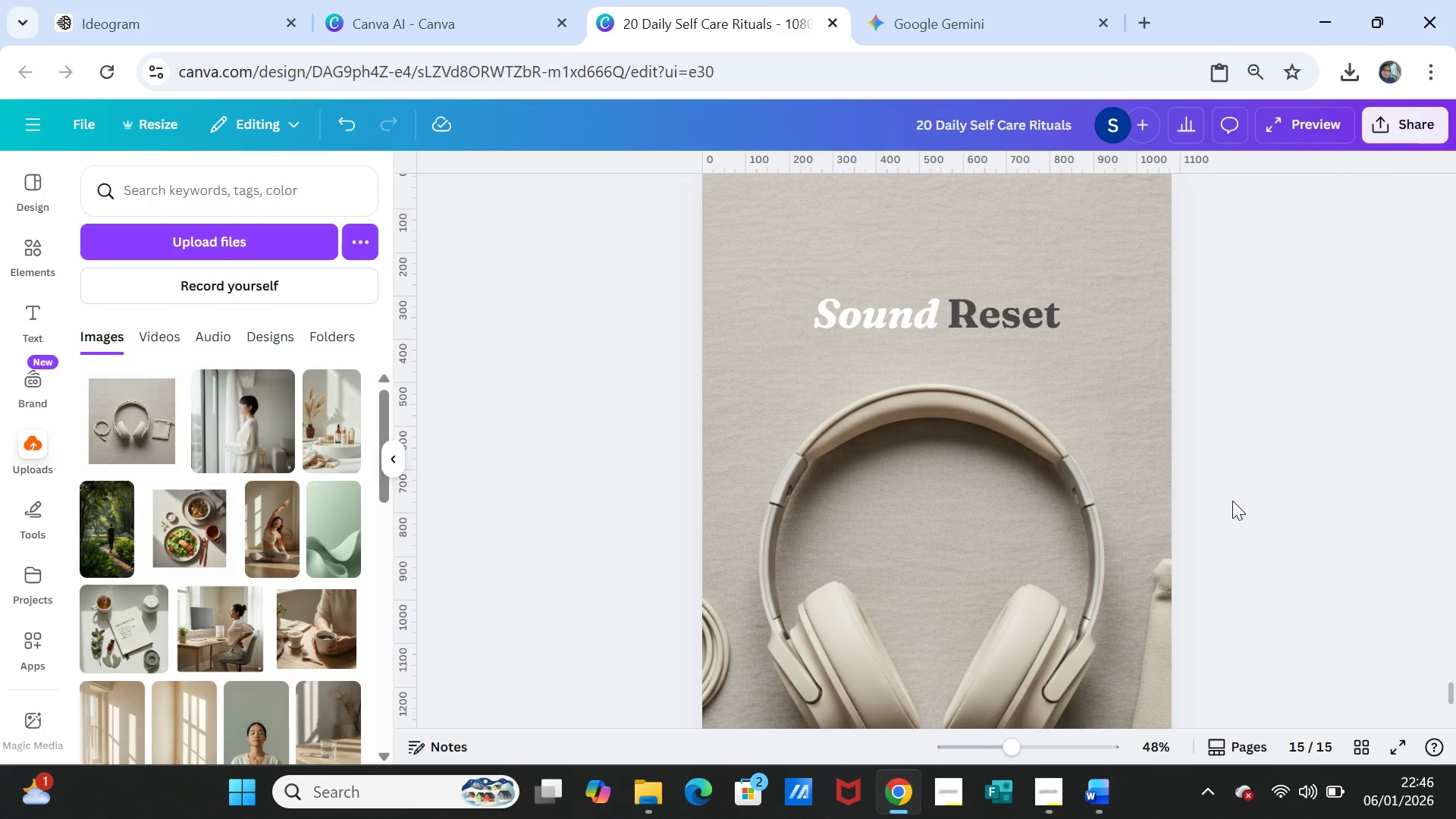 
scroll: coordinate [1233, 517], scroll_direction: down, amount: 3.0
 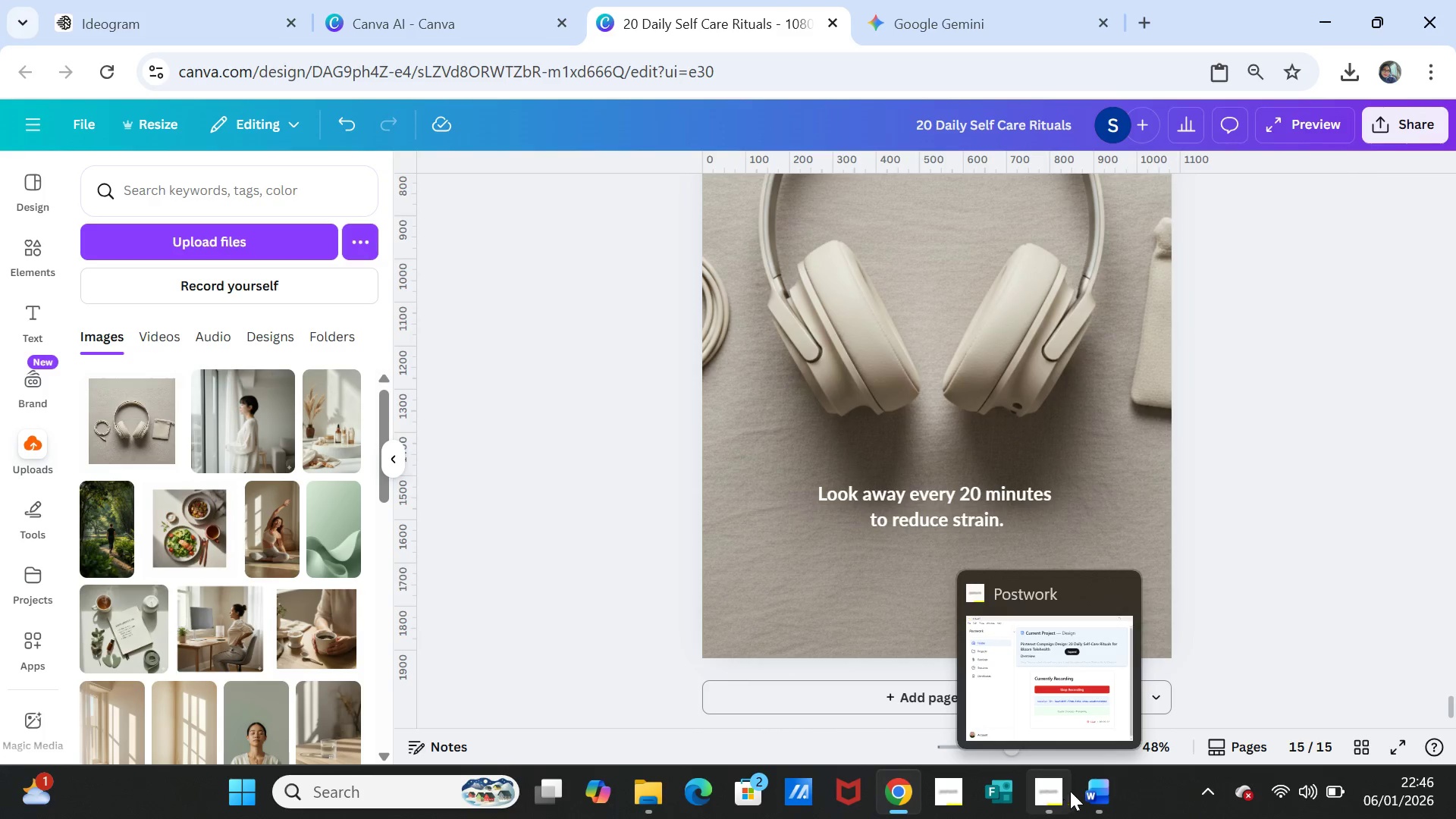 
left_click([1093, 792])
 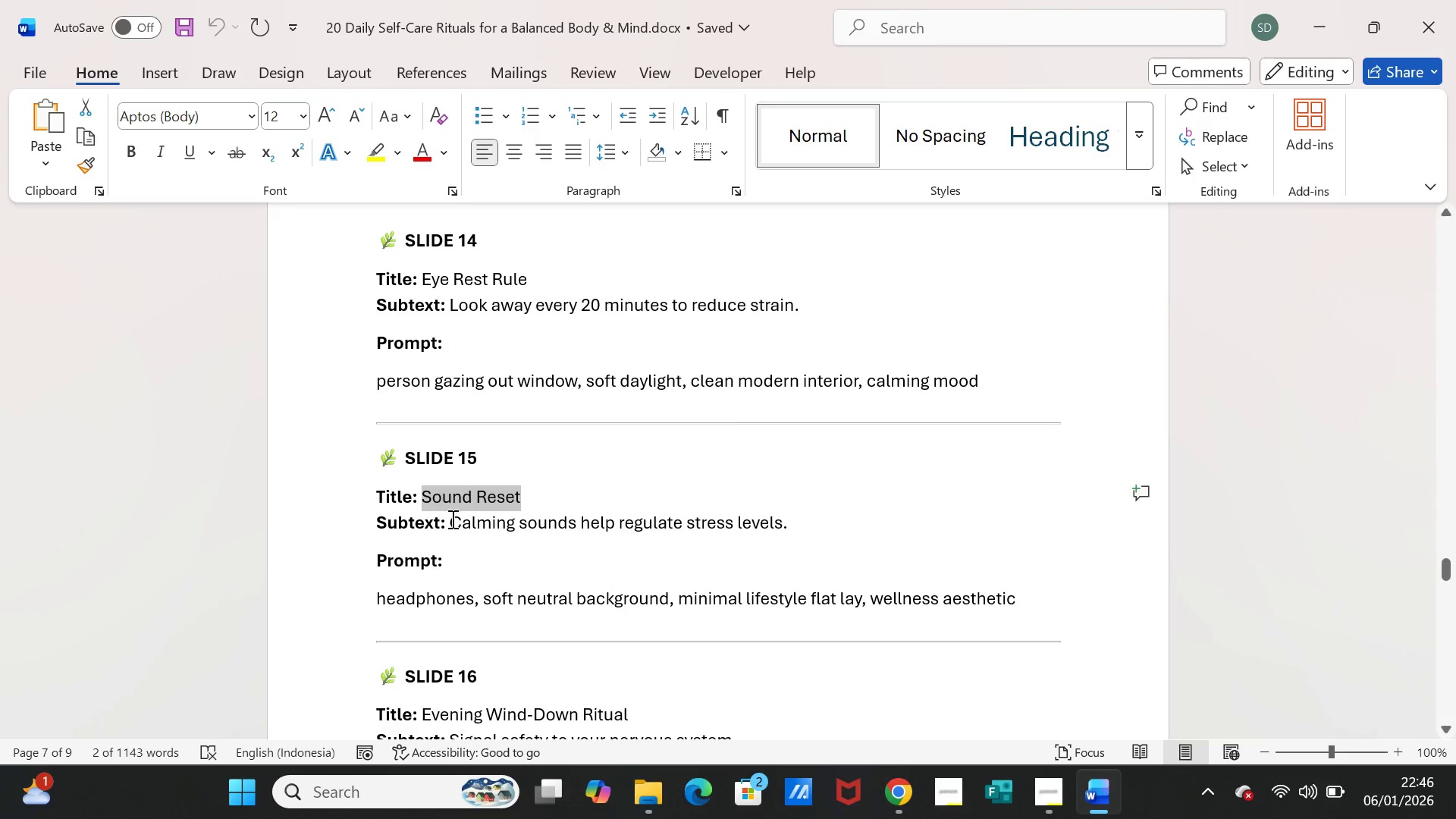 
left_click_drag(start_coordinate=[450, 519], to_coordinate=[786, 524])
 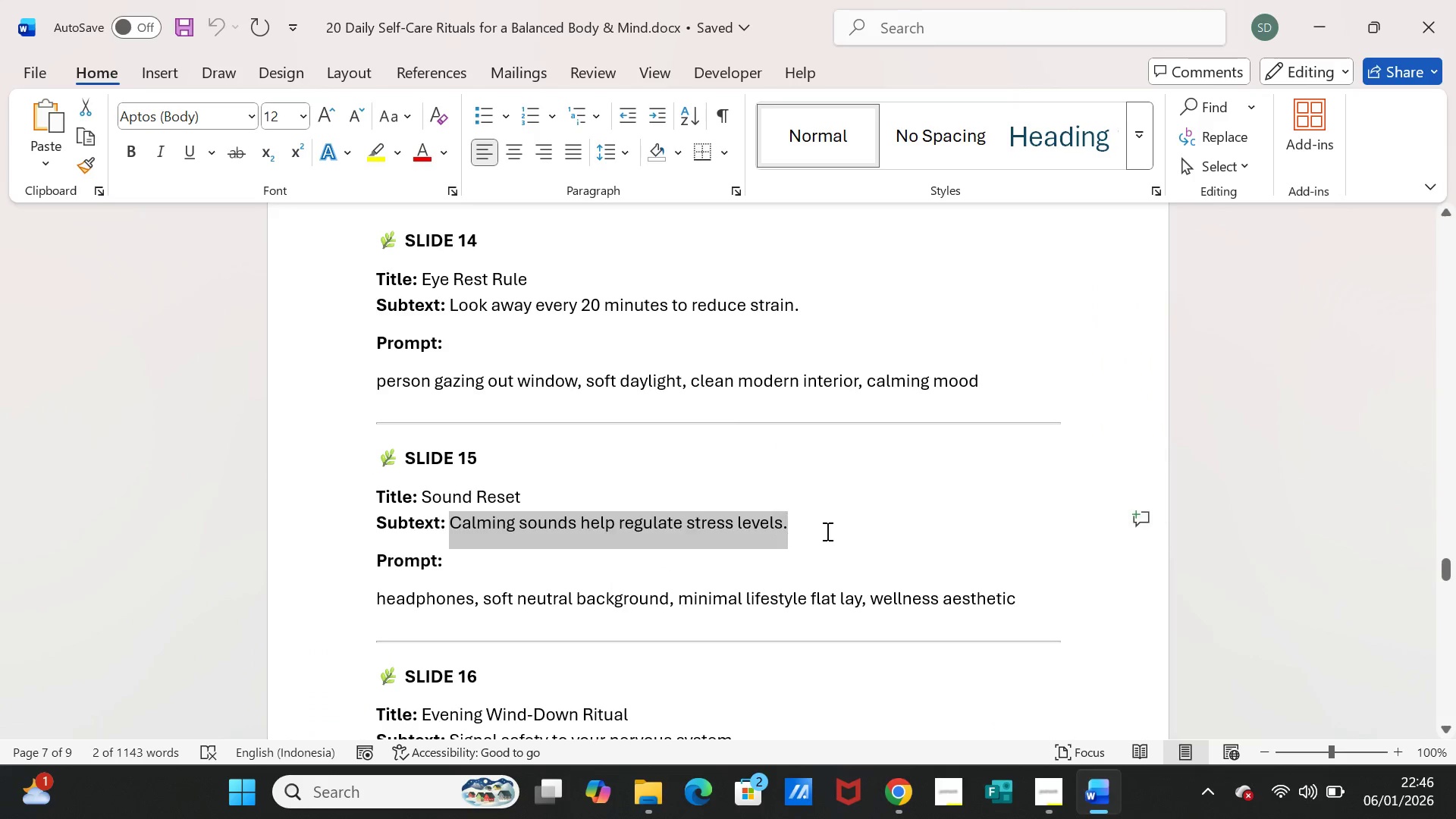 
key(Control+C)
 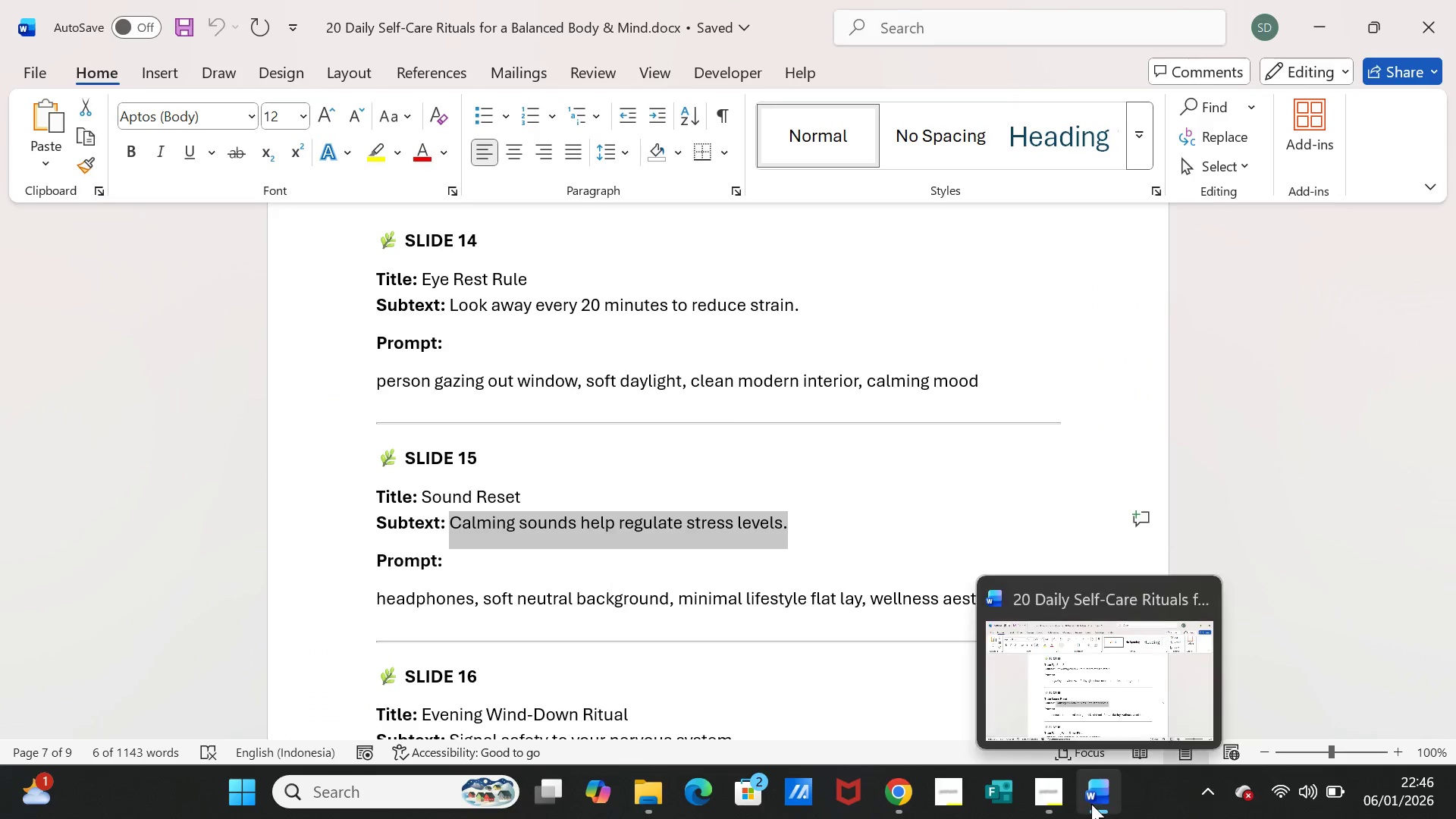 
left_click([1091, 804])
 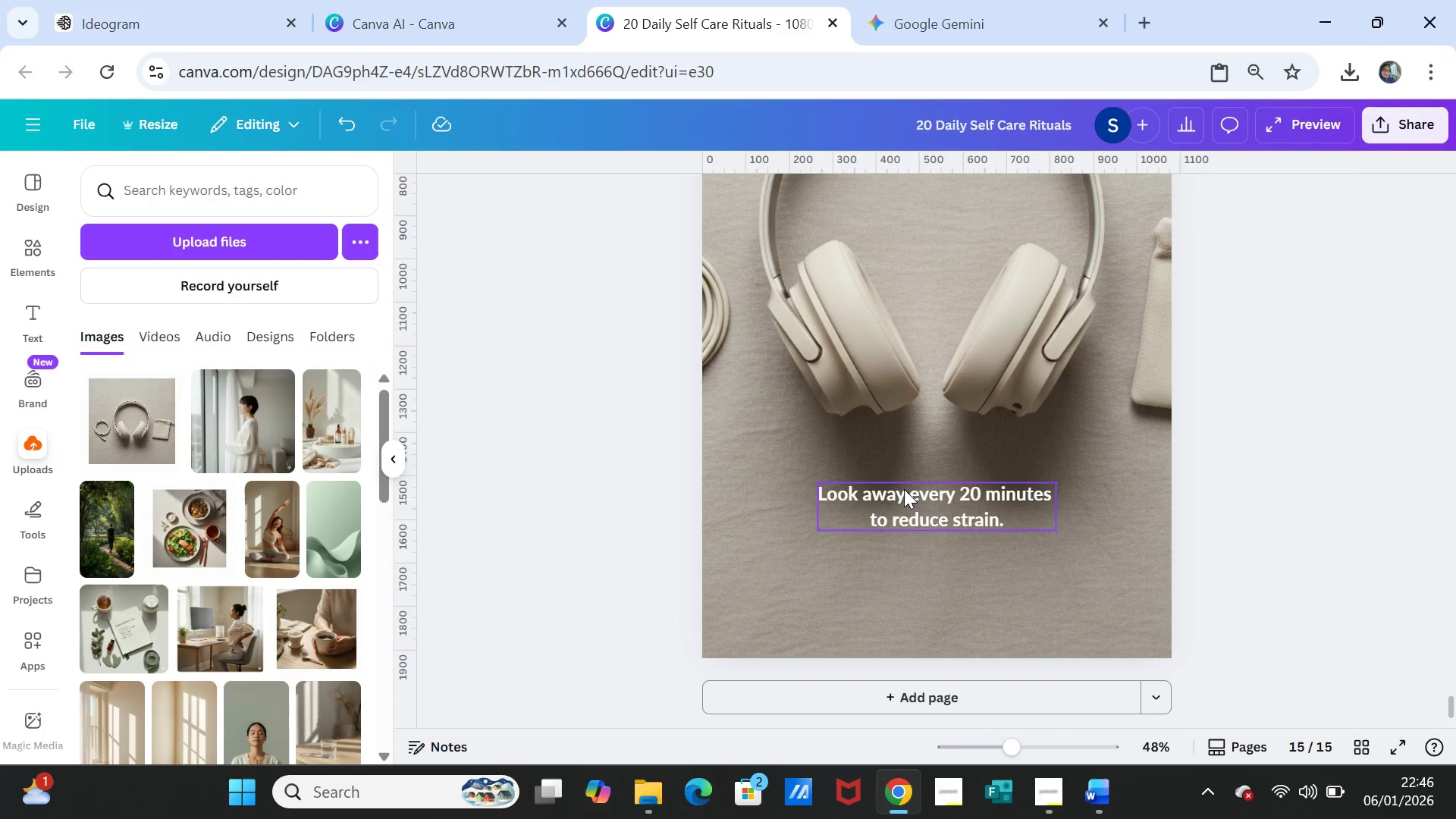 
double_click([904, 489])
 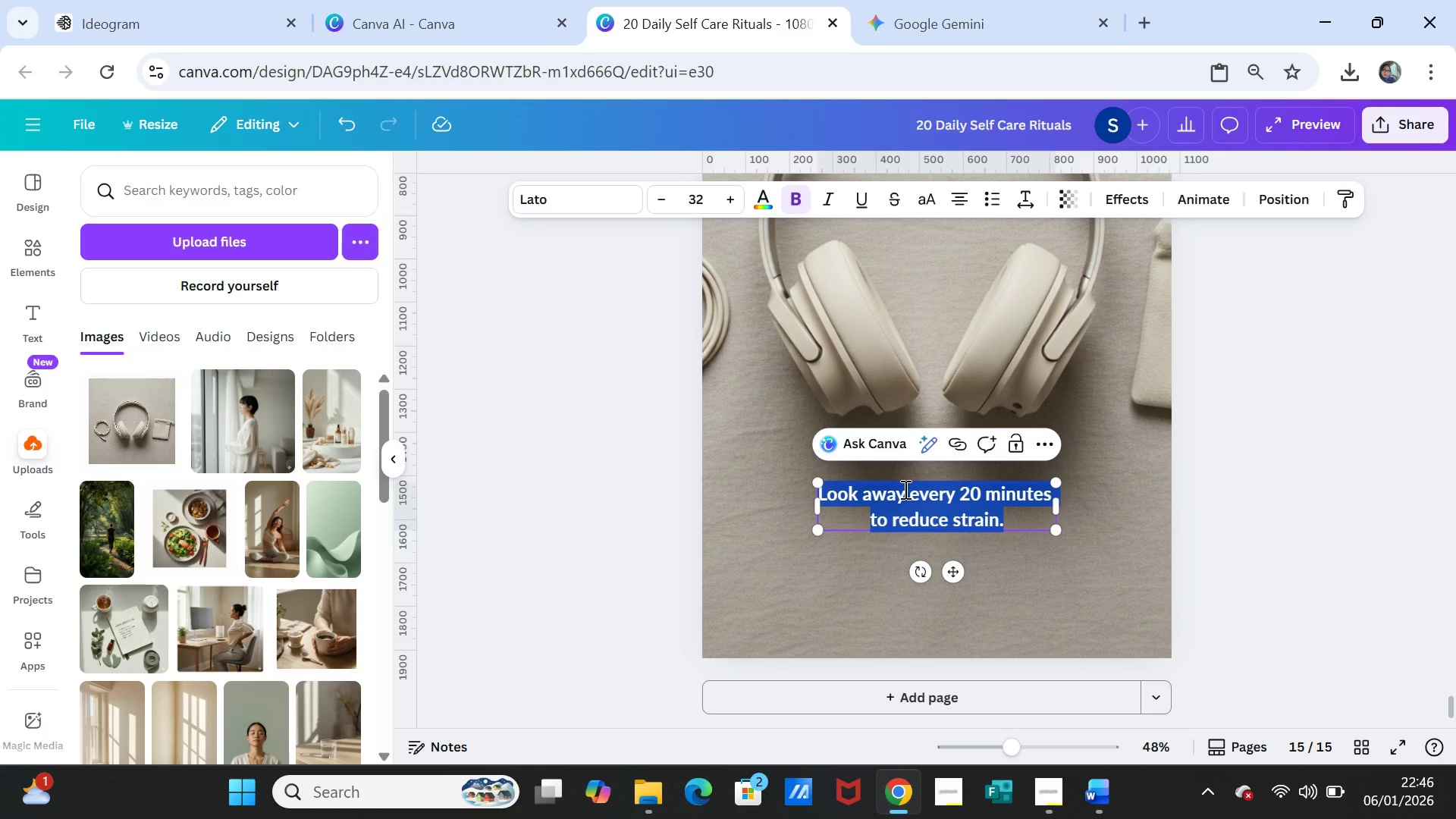 
key(Control+V)
 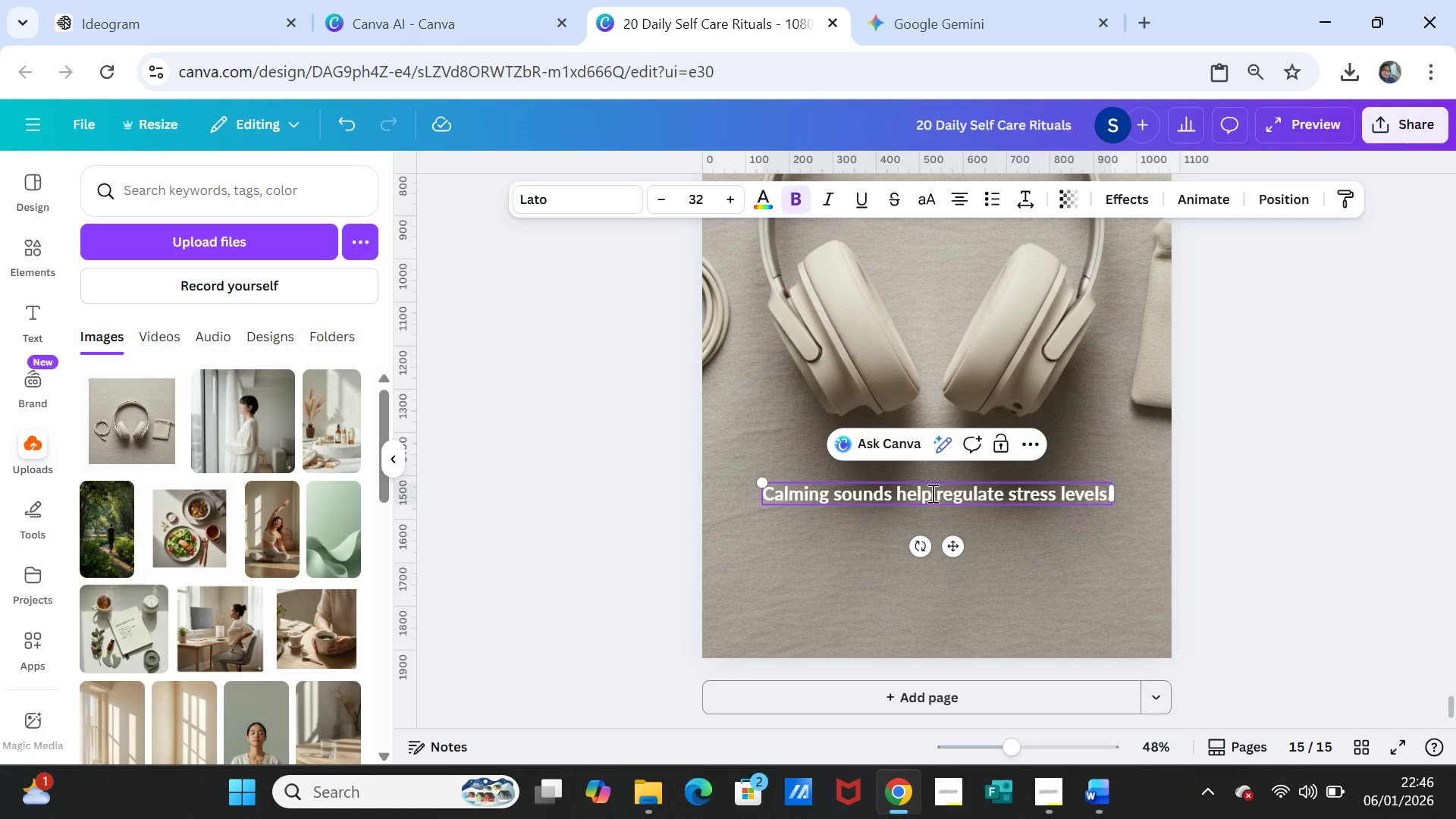 
left_click([934, 493])
 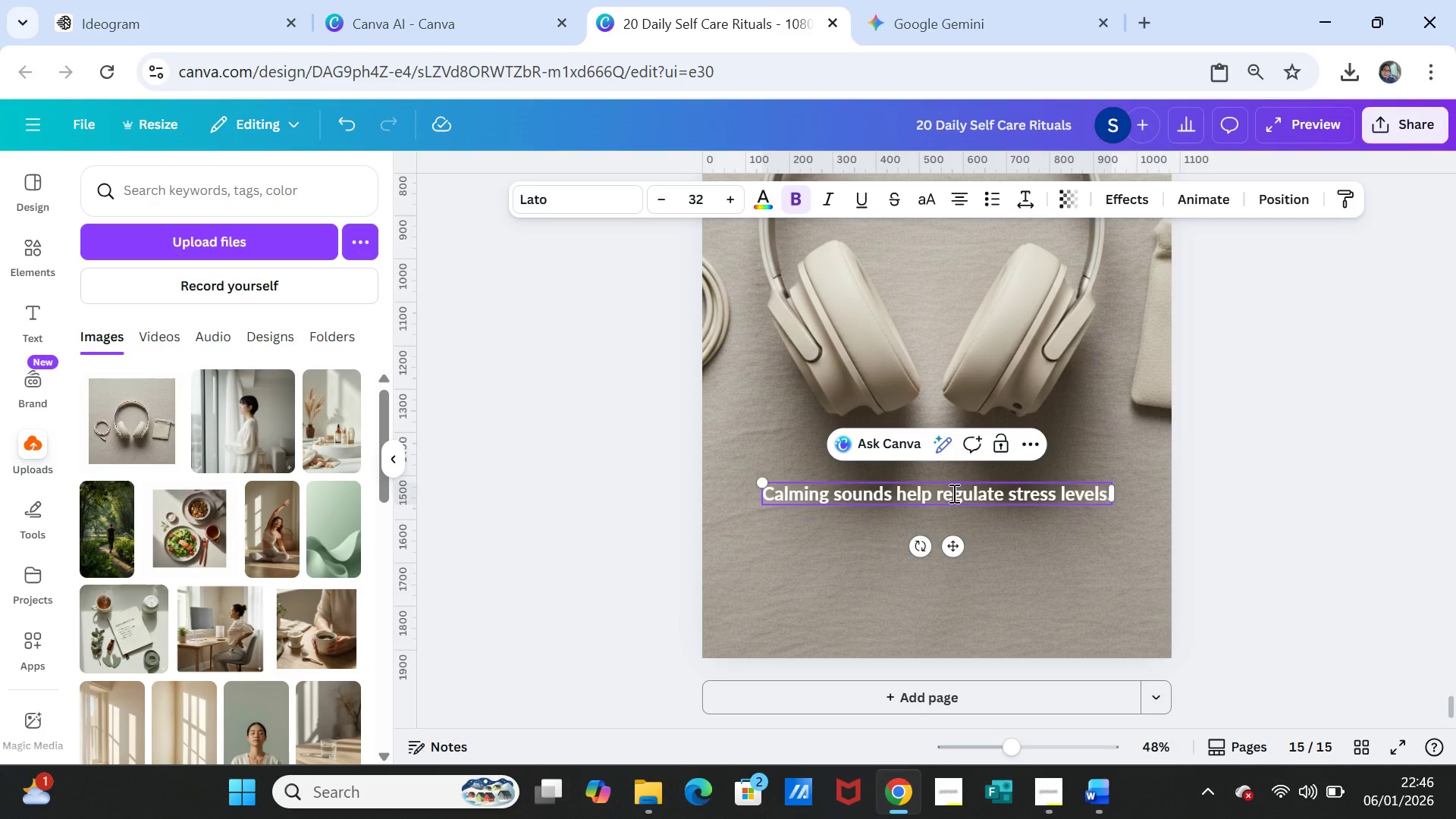 
key(Enter)
 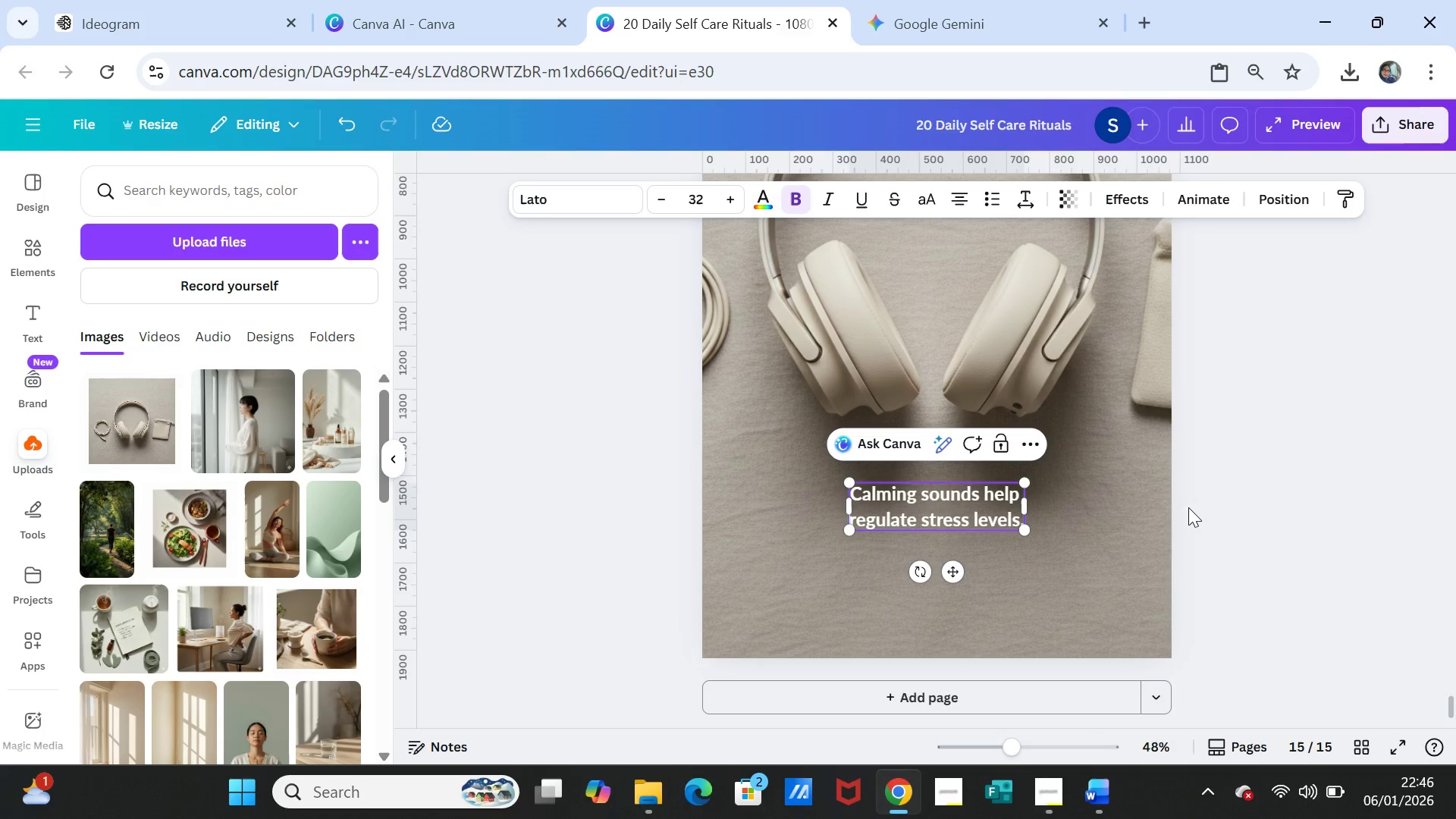 
left_click([1214, 517])
 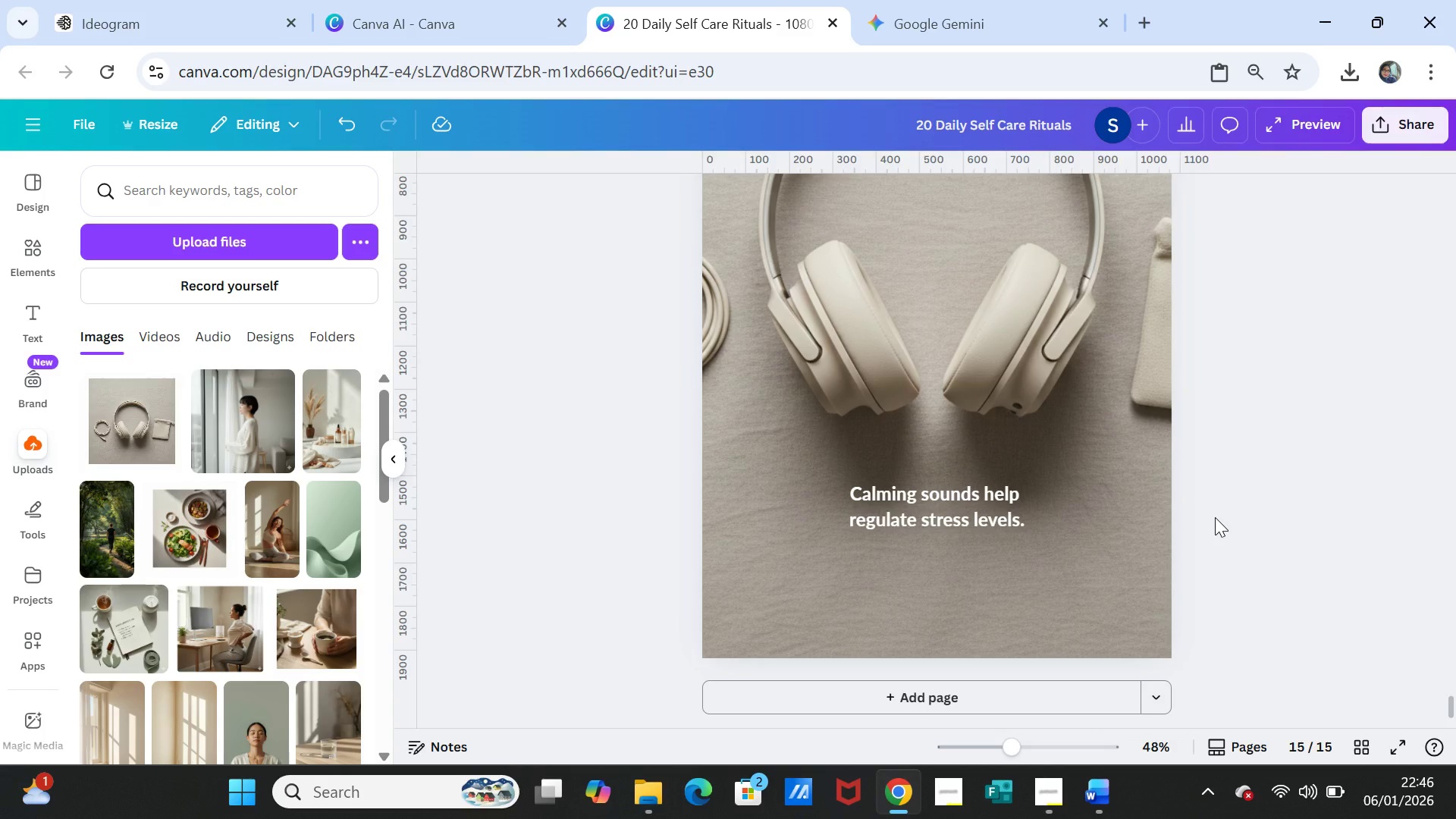 
scroll: coordinate [1172, 501], scroll_direction: up, amount: 5.0
 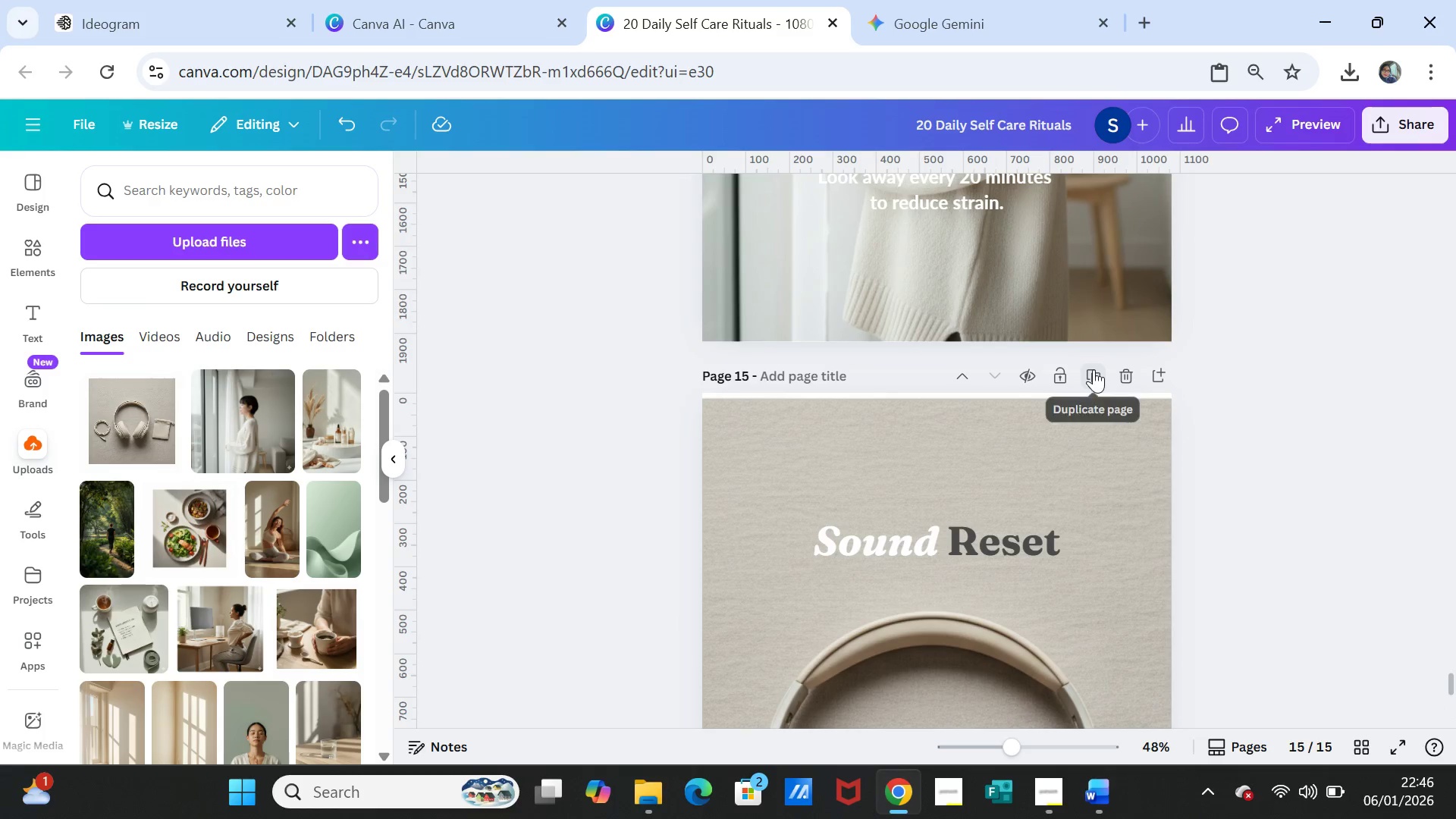 
left_click([1094, 369])
 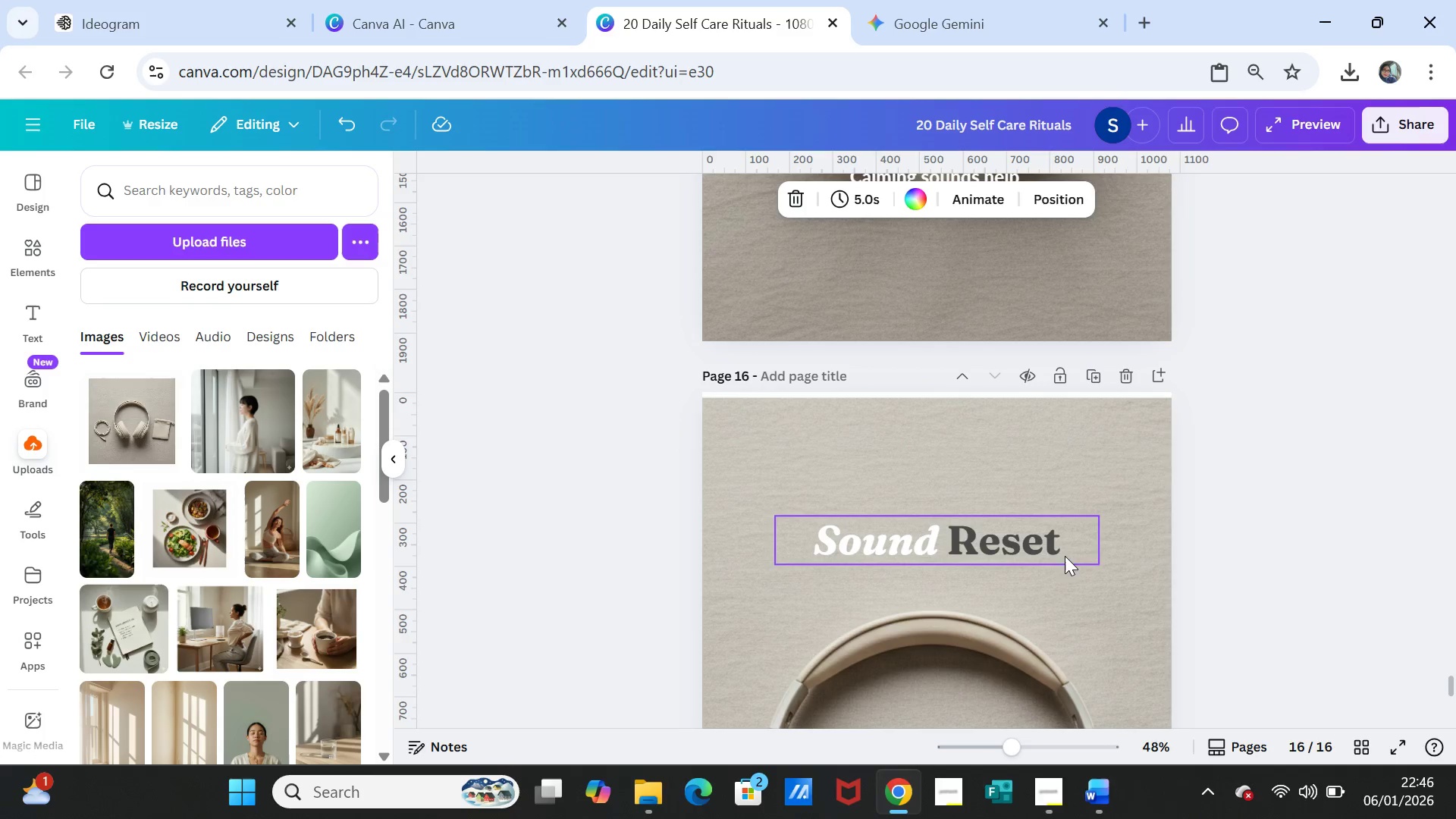 
scroll: coordinate [1135, 553], scroll_direction: up, amount: 8.0
 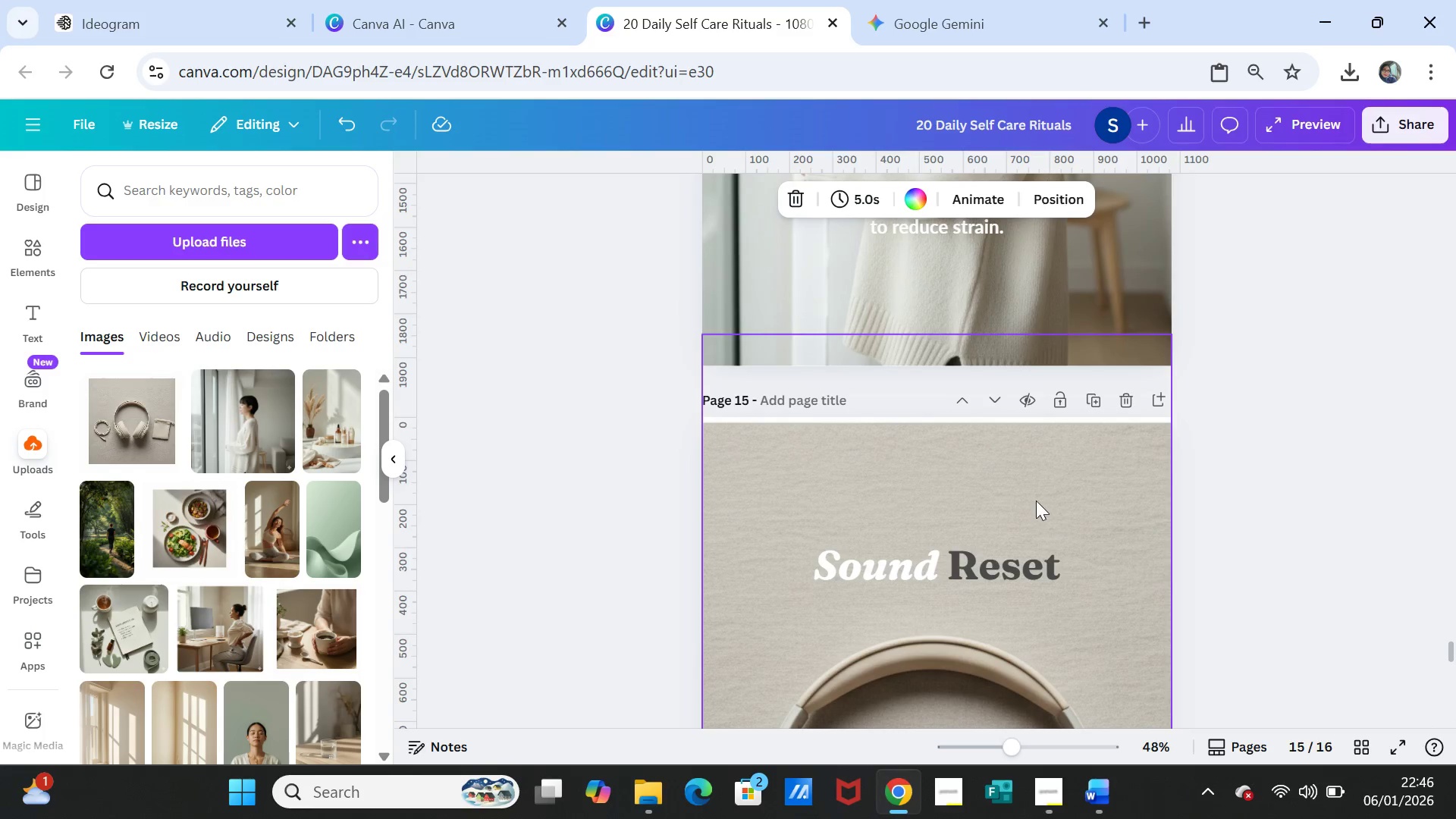 
left_click([1036, 500])
 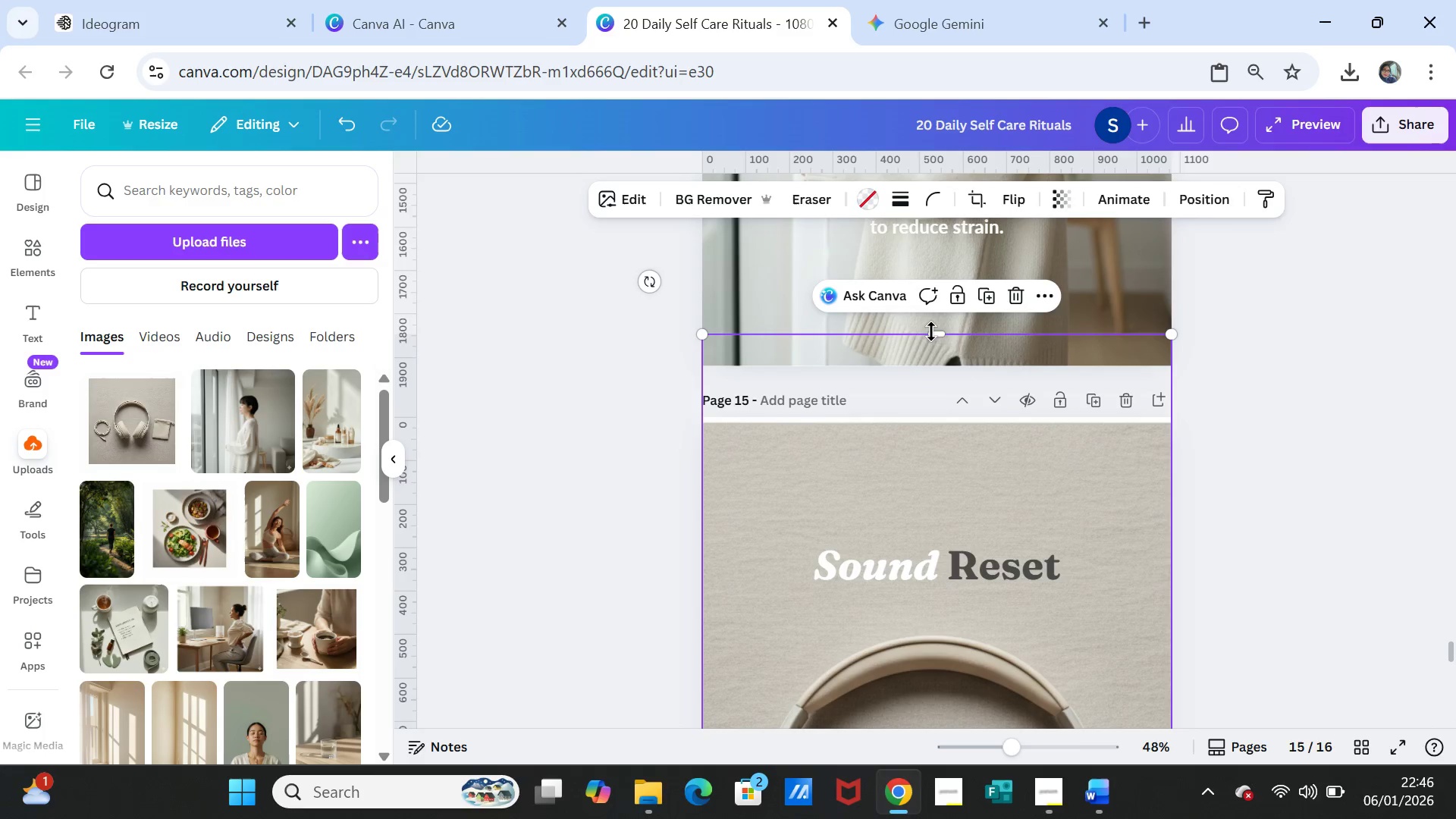 
left_click_drag(start_coordinate=[932, 328], to_coordinate=[932, 320])
 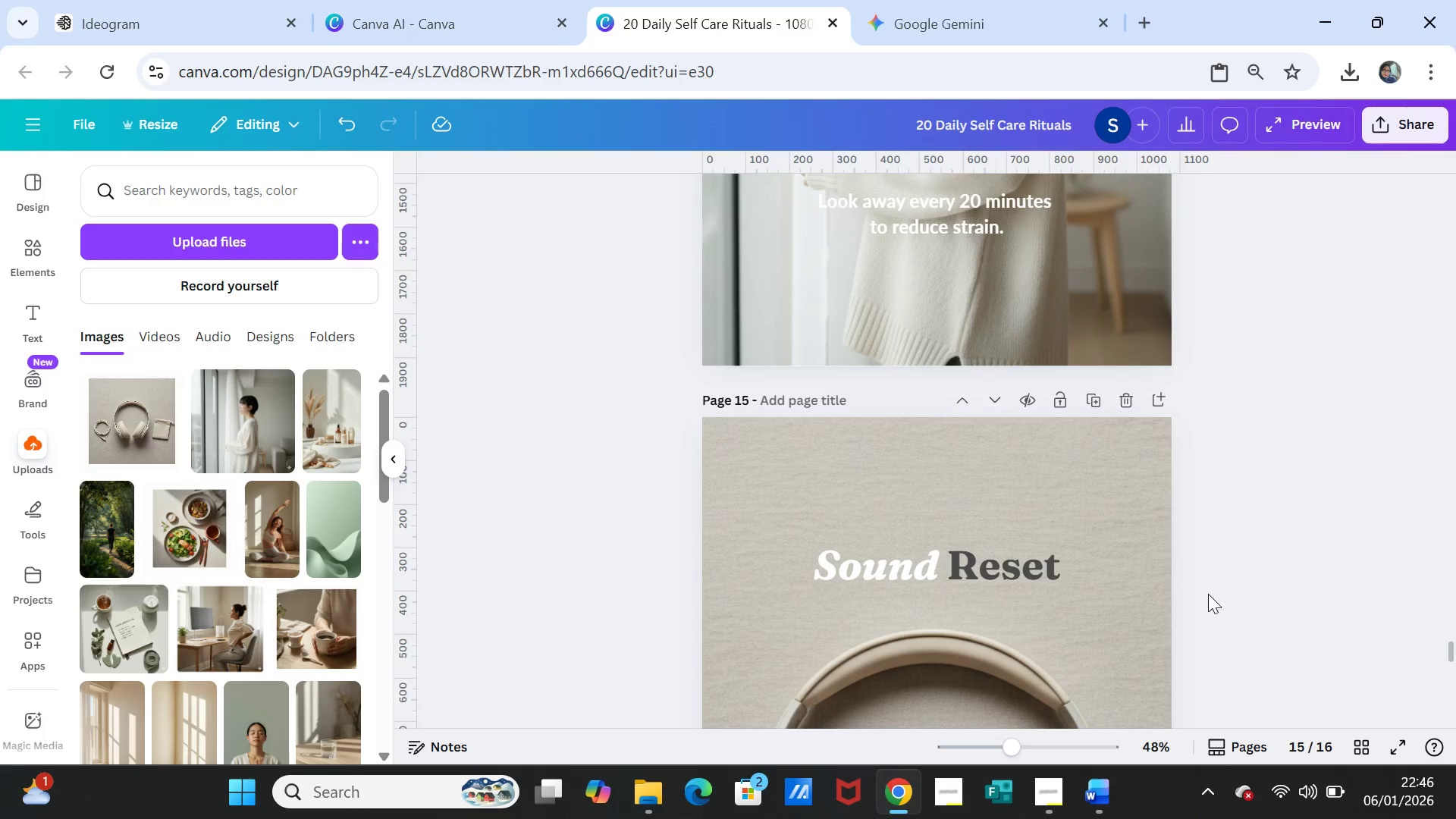 
scroll: coordinate [1207, 596], scroll_direction: down, amount: 6.0
 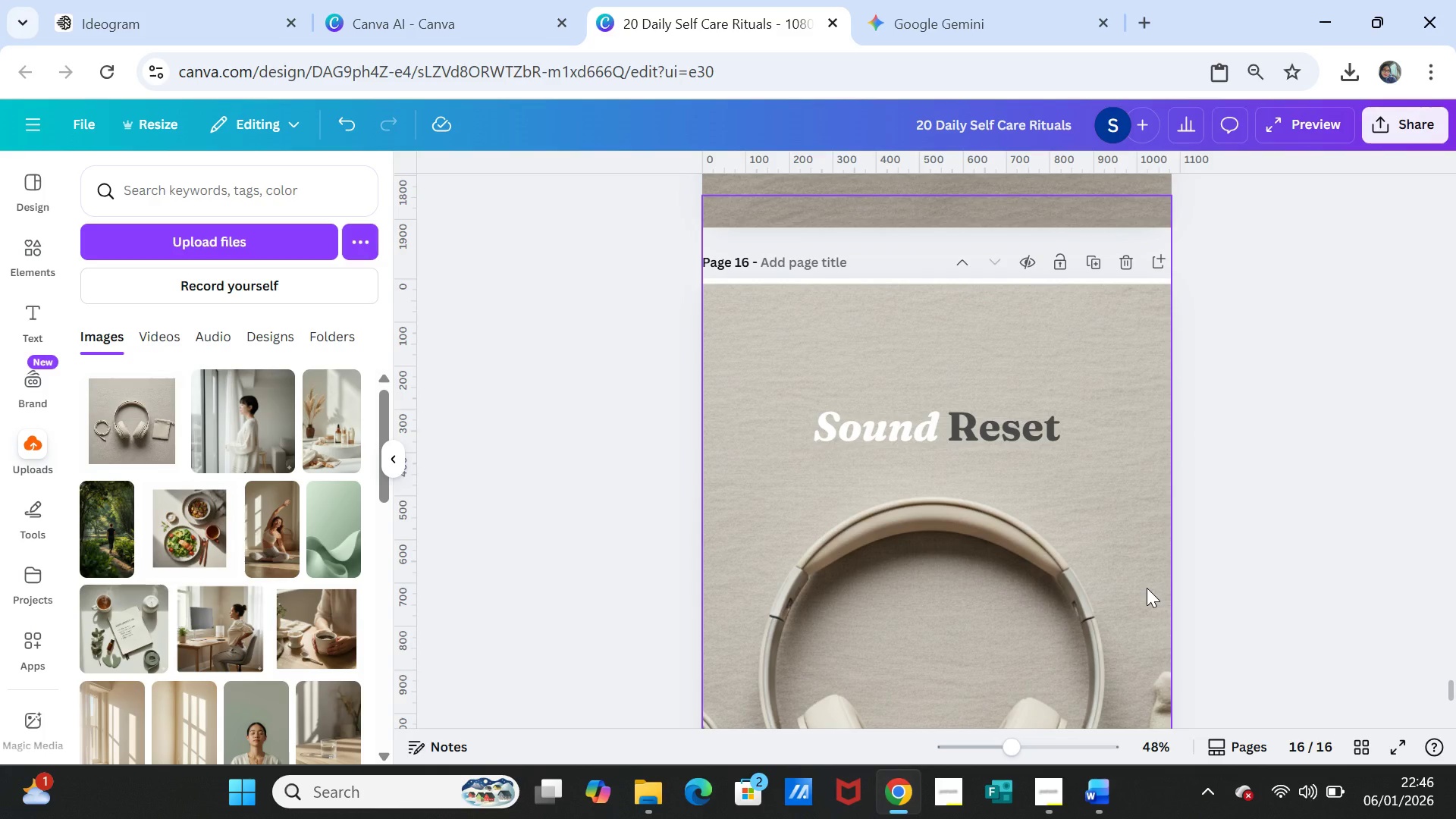 
left_click([1147, 588])
 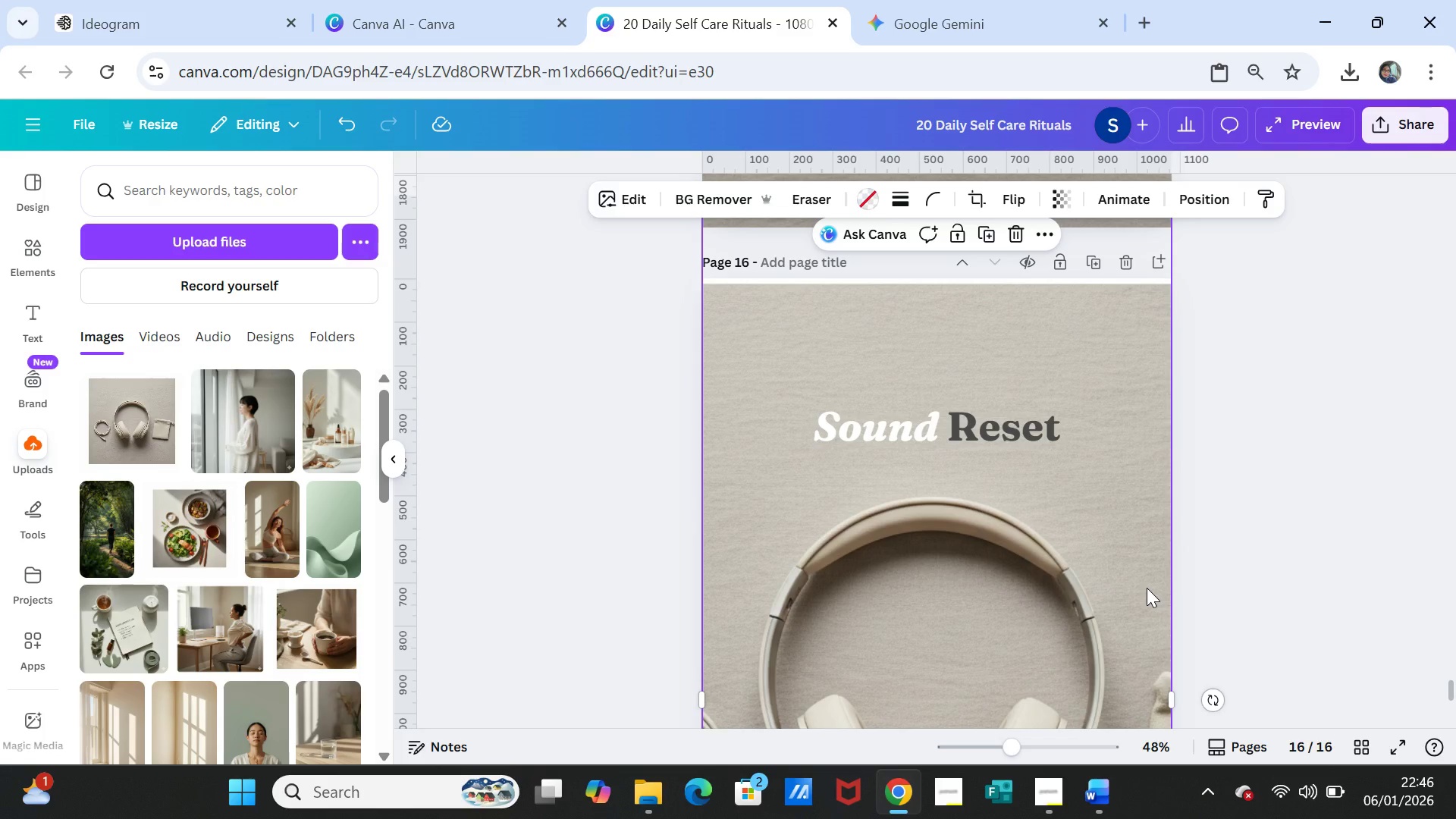 
key(Delete)
 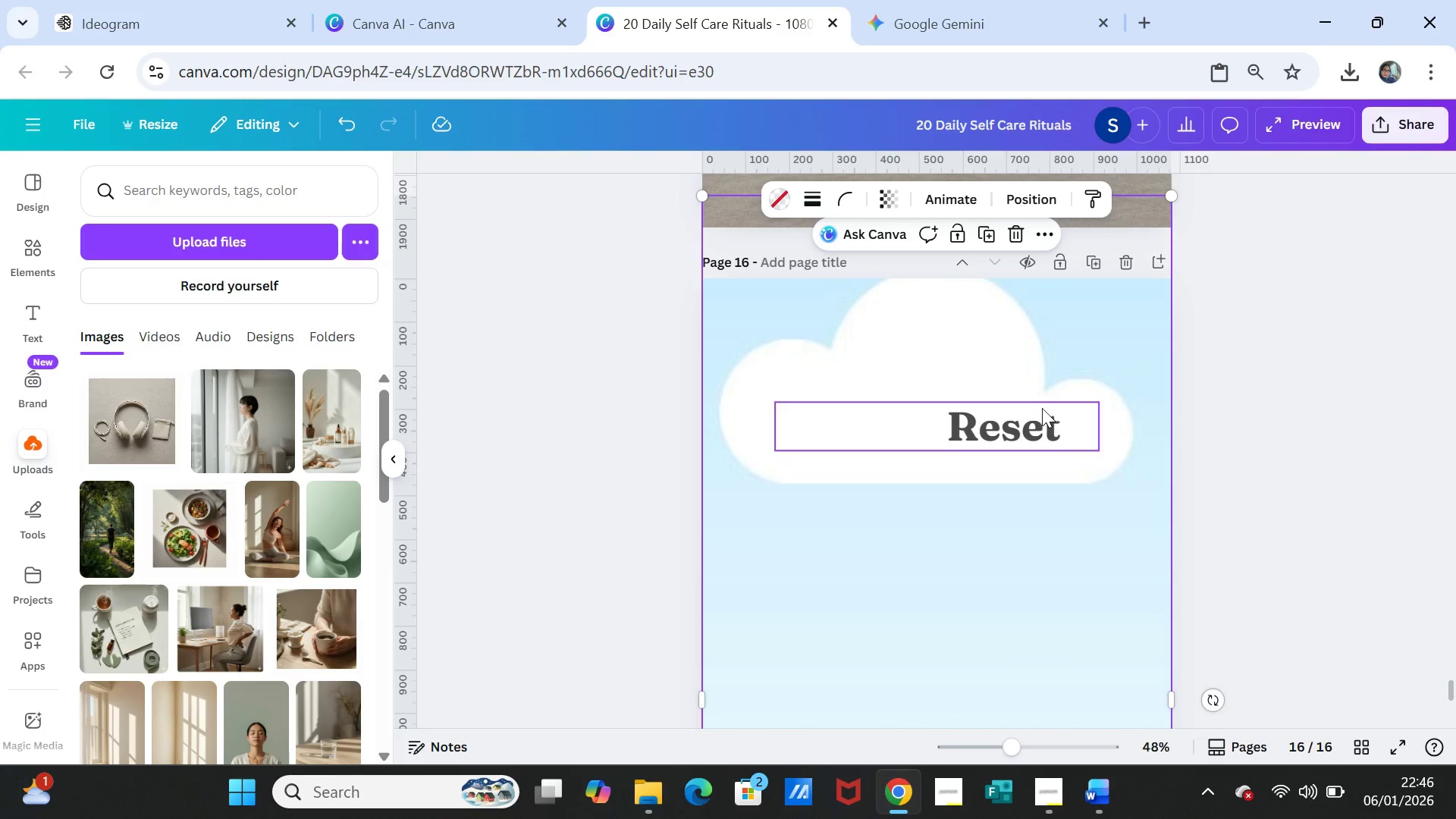 
scroll: coordinate [1048, 420], scroll_direction: up, amount: 2.0
 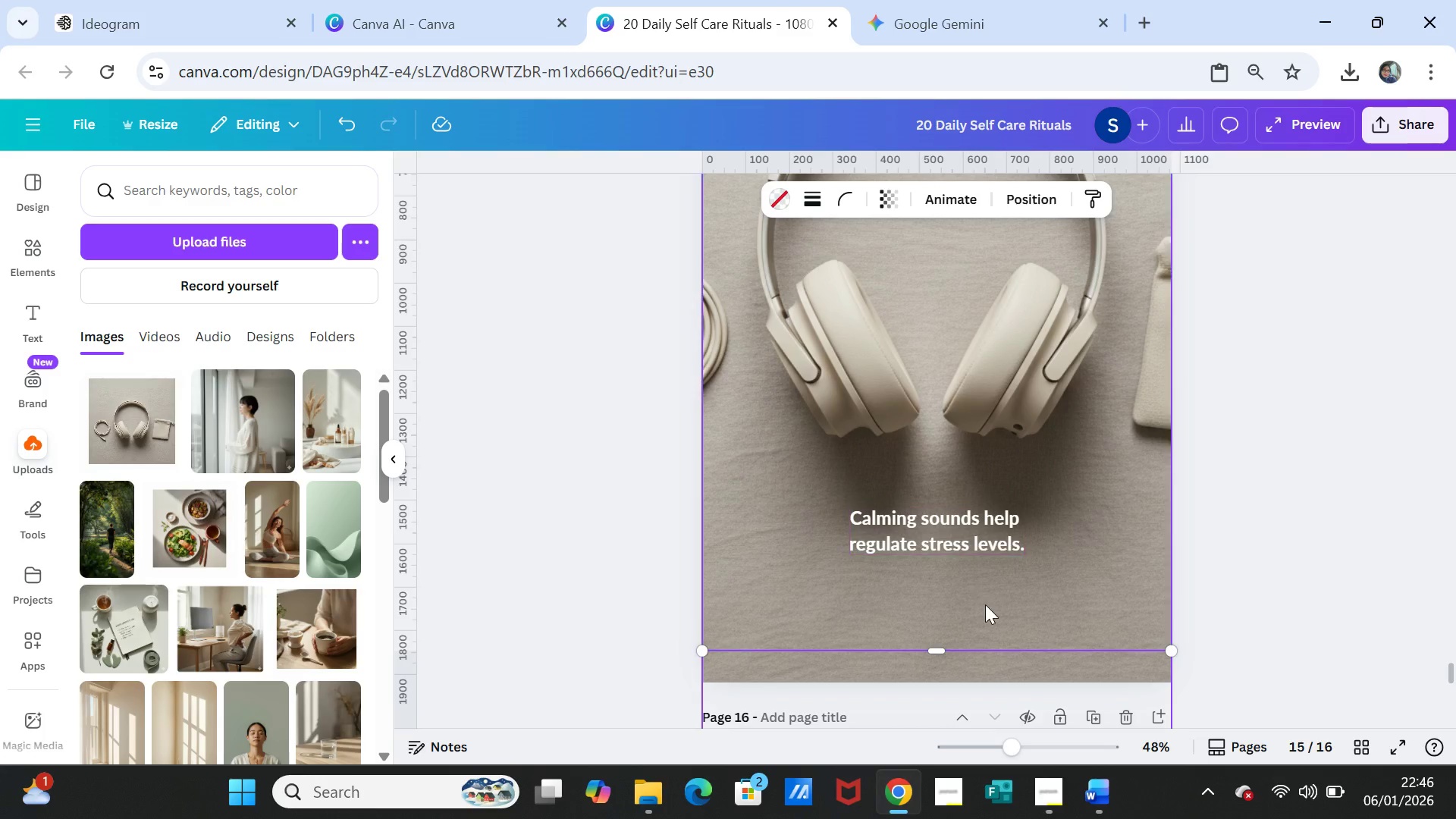 
scroll: coordinate [985, 604], scroll_direction: down, amount: 1.0
 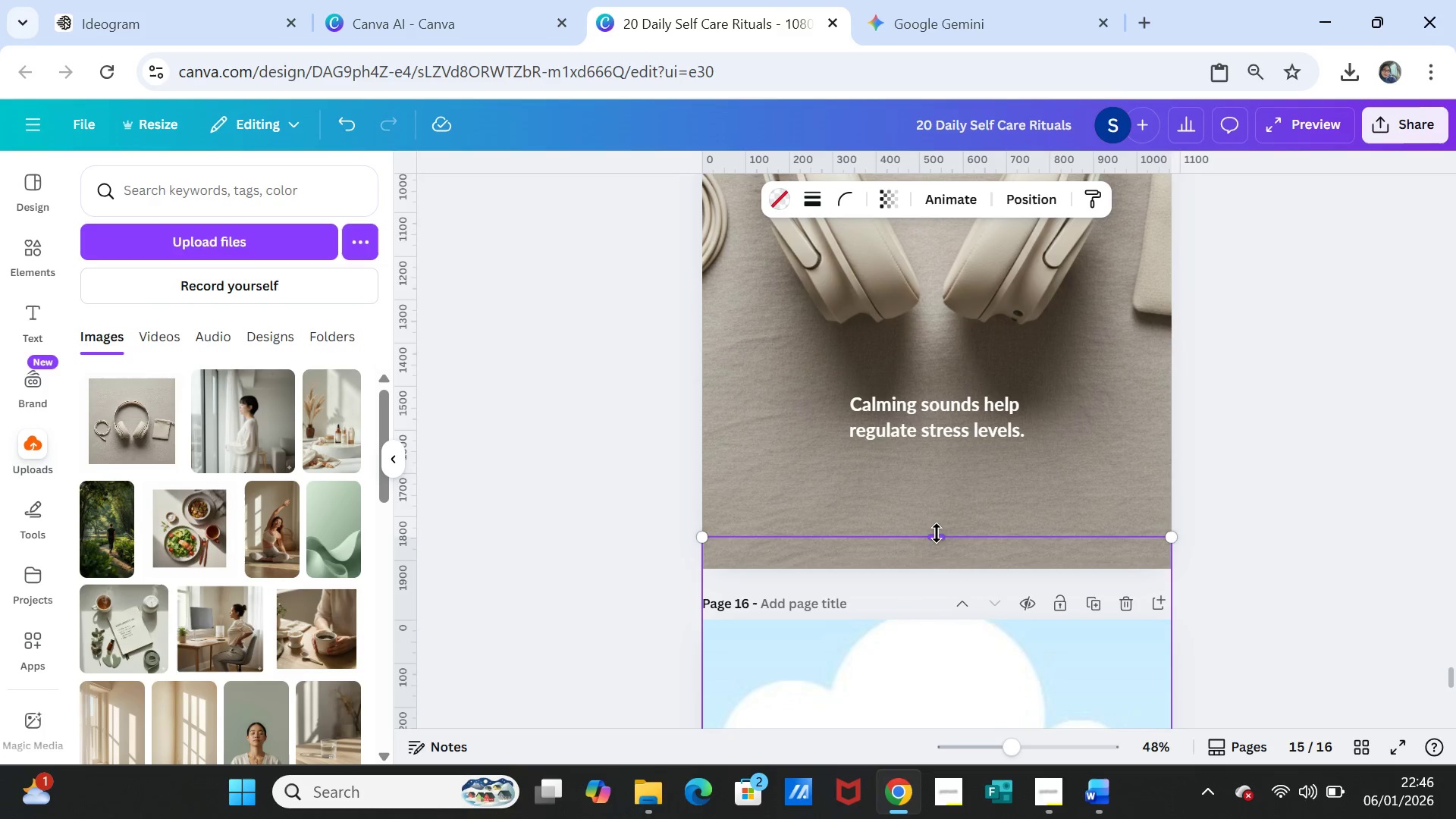 
left_click_drag(start_coordinate=[936, 535], to_coordinate=[941, 614])
 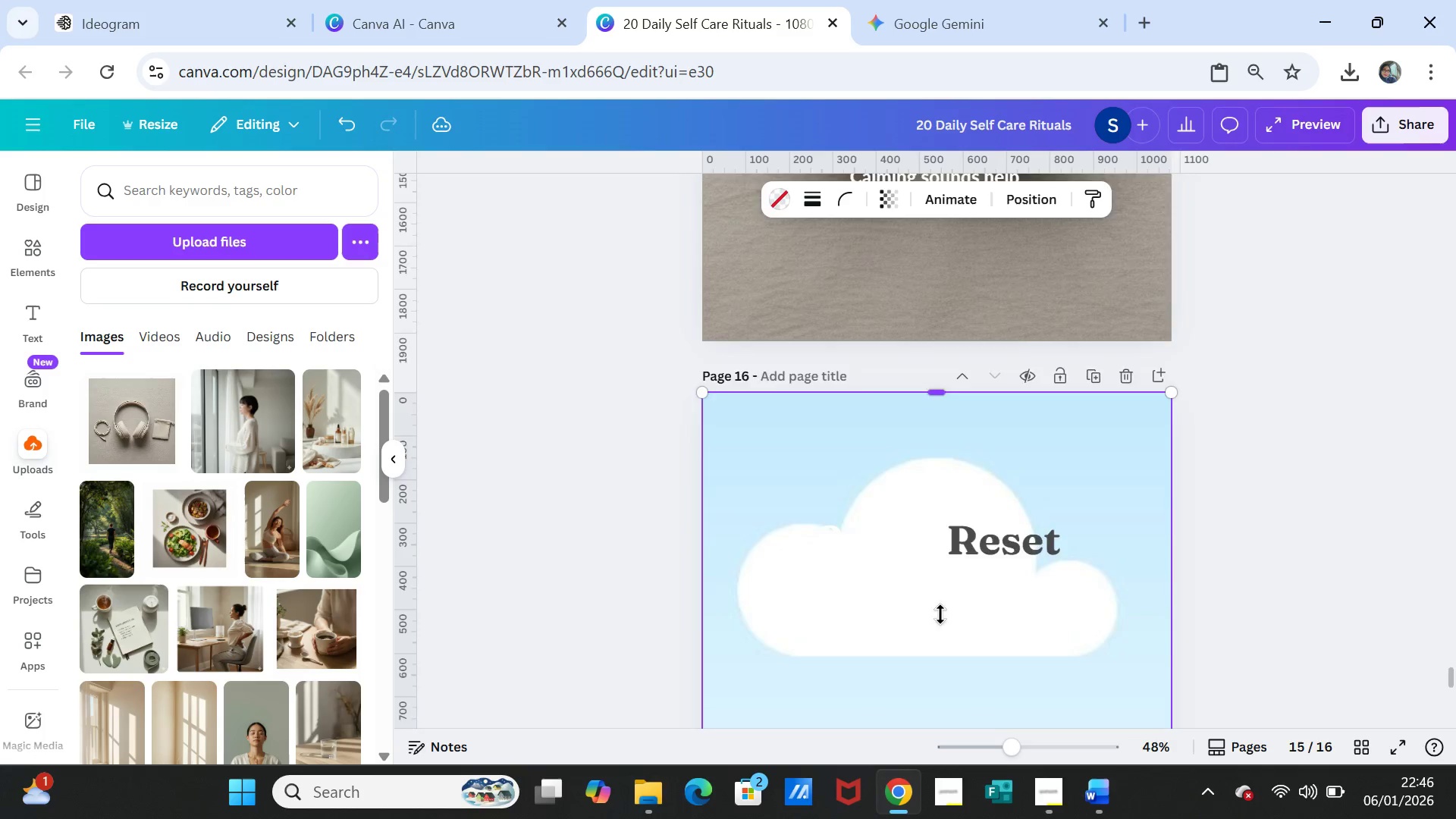 
scroll: coordinate [937, 613], scroll_direction: down, amount: 8.0
 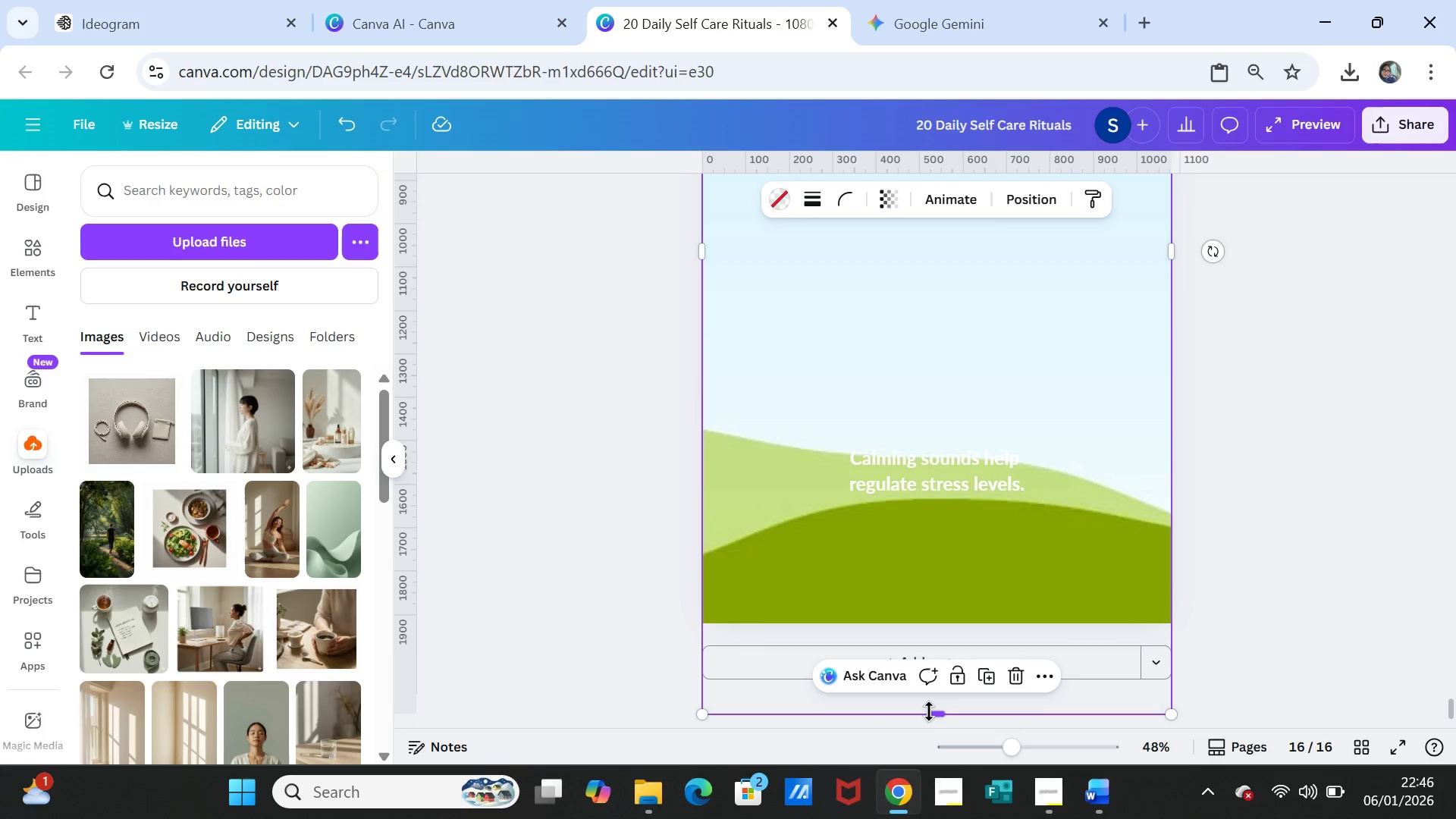 
left_click_drag(start_coordinate=[932, 717], to_coordinate=[931, 660])
 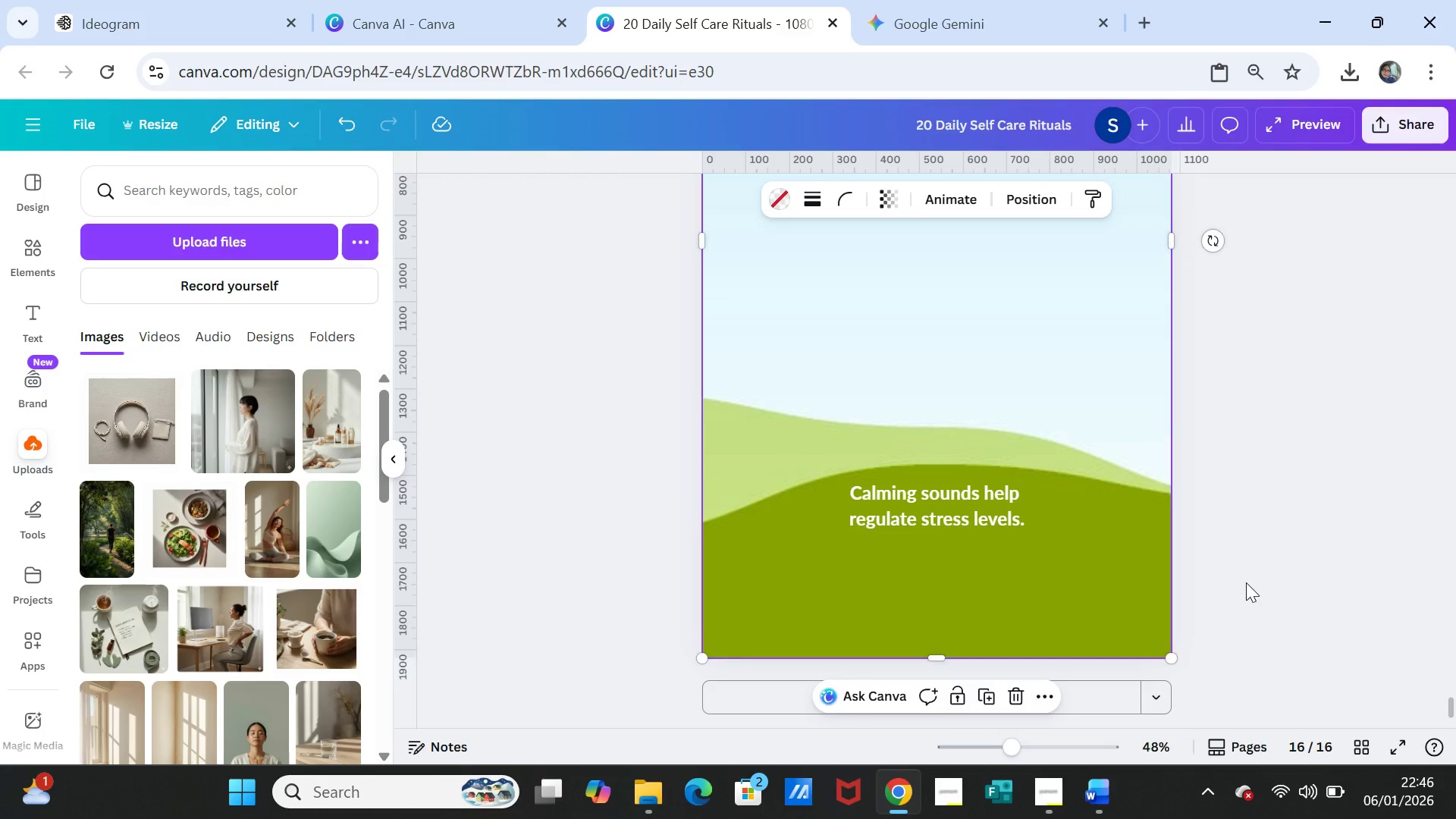 
left_click([1246, 582])
 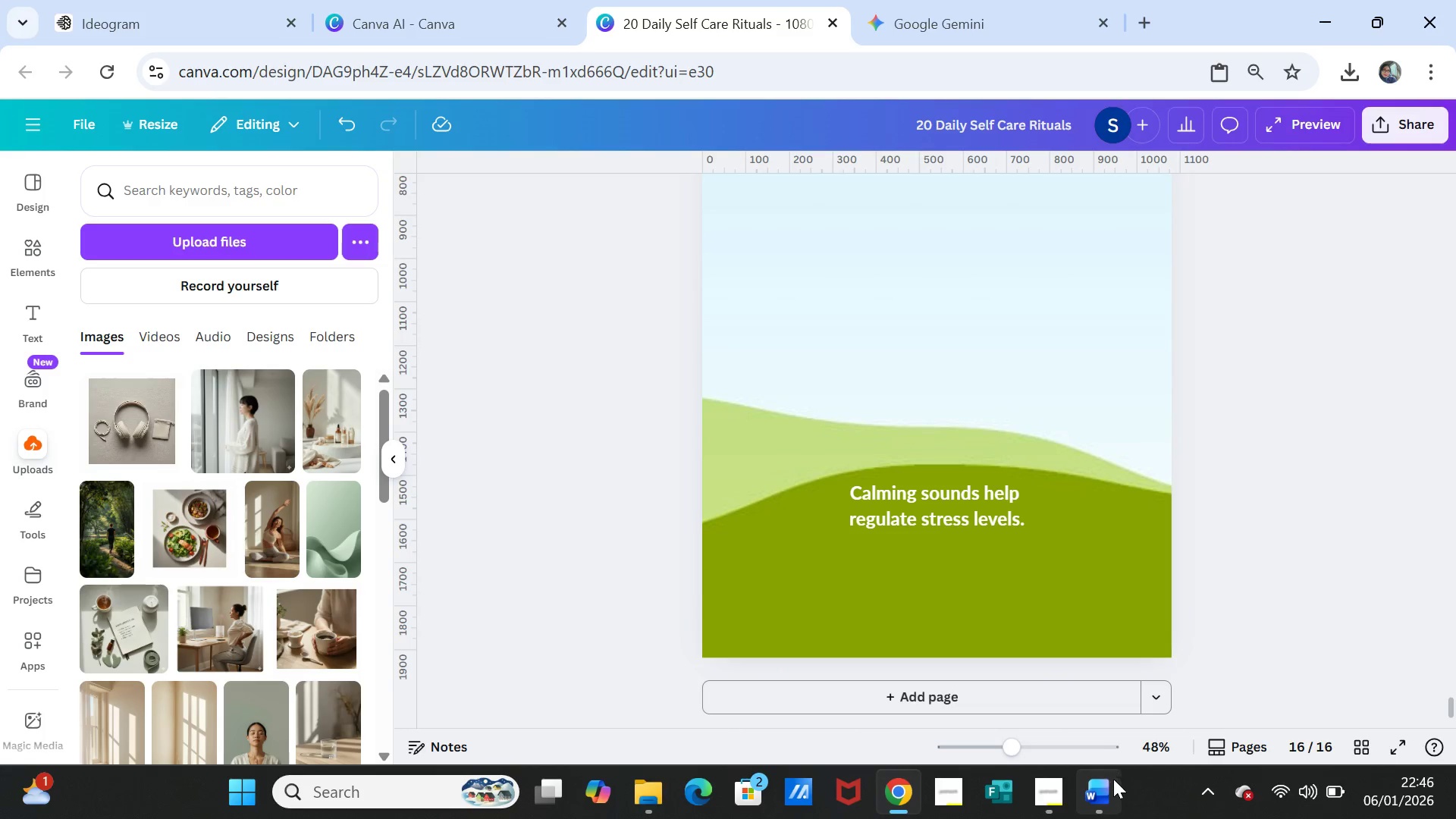 
left_click([1113, 780])
 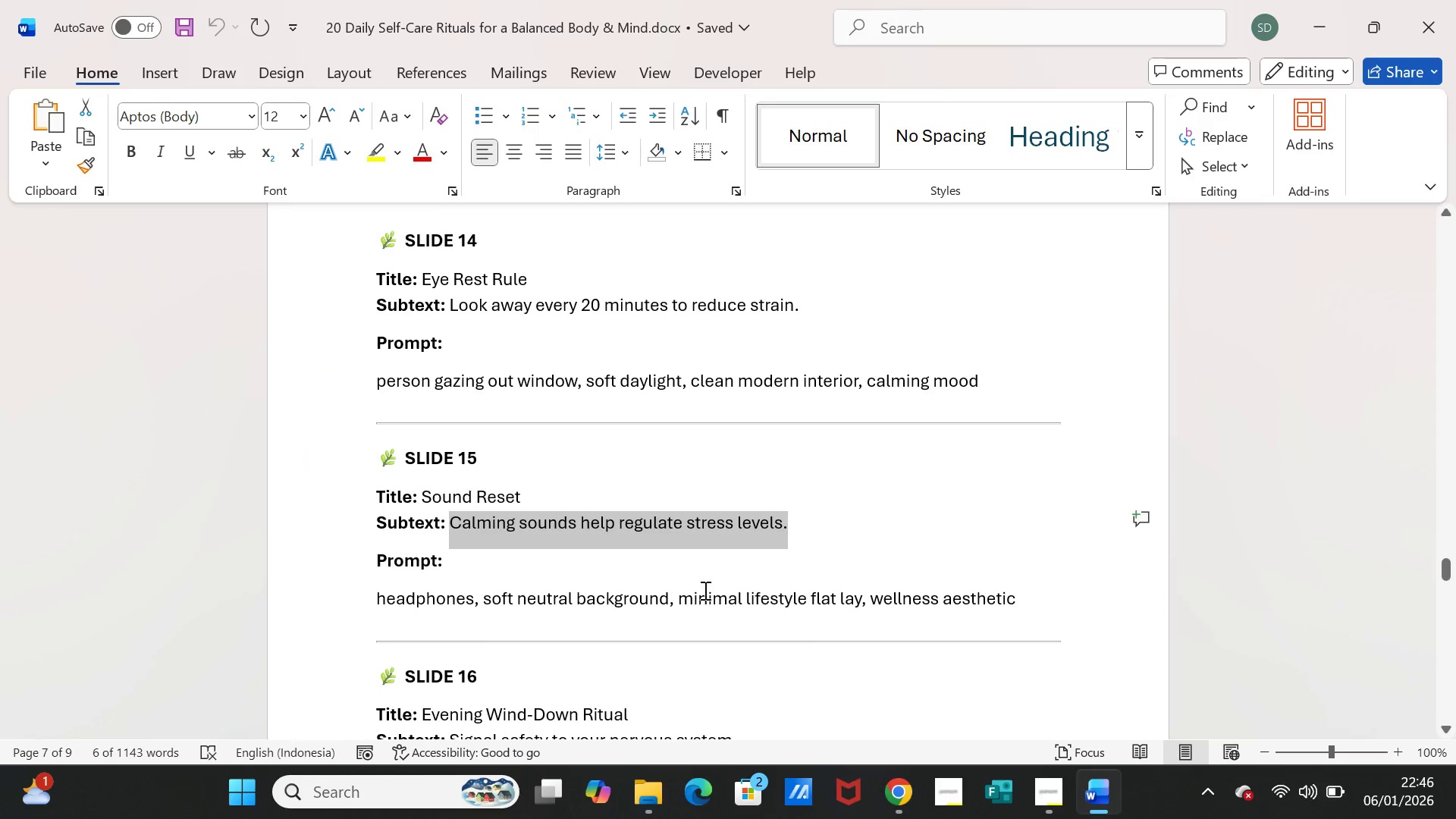 
scroll: coordinate [698, 584], scroll_direction: down, amount: 5.0
 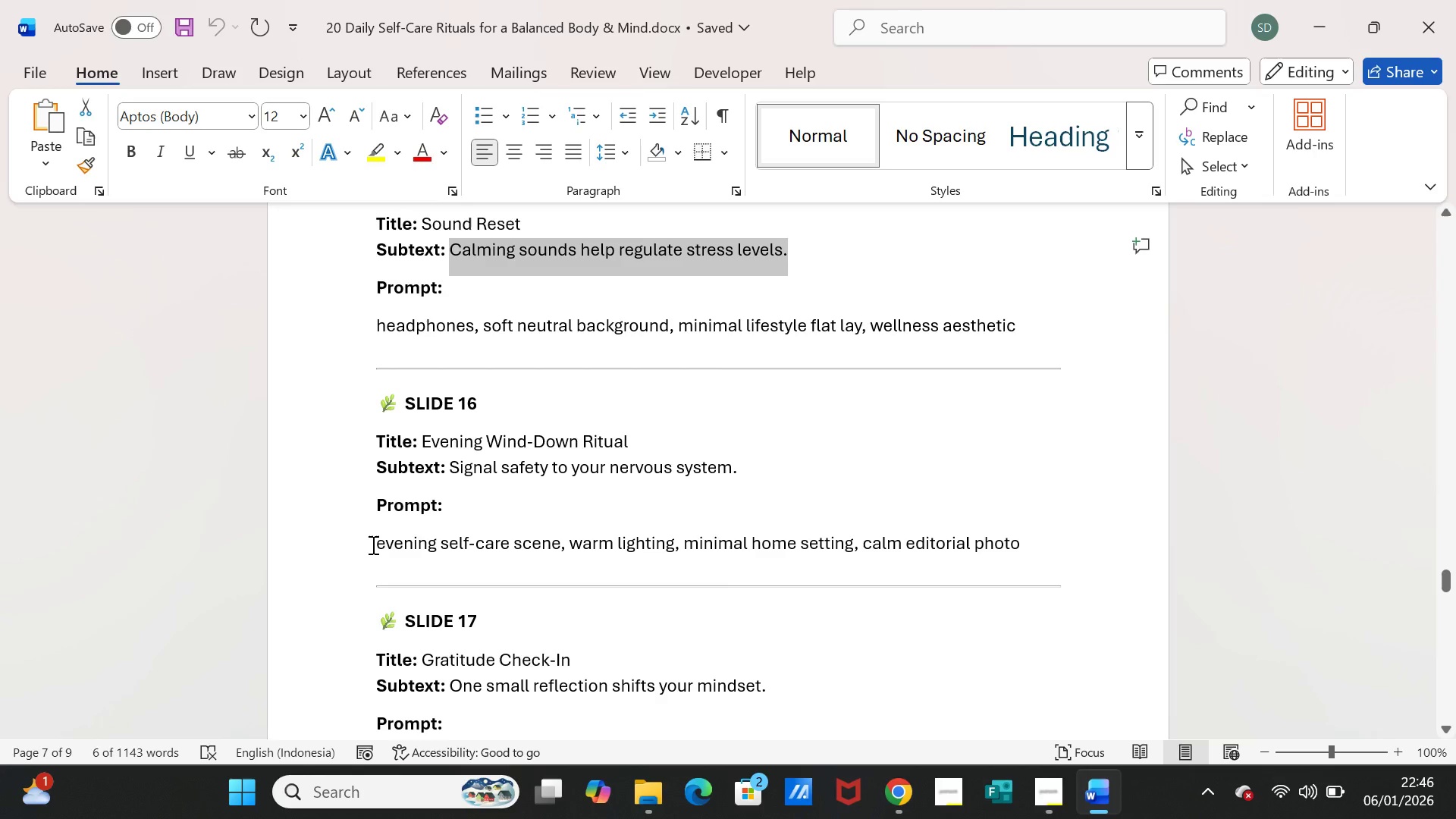 
left_click_drag(start_coordinate=[372, 544], to_coordinate=[1002, 548])
 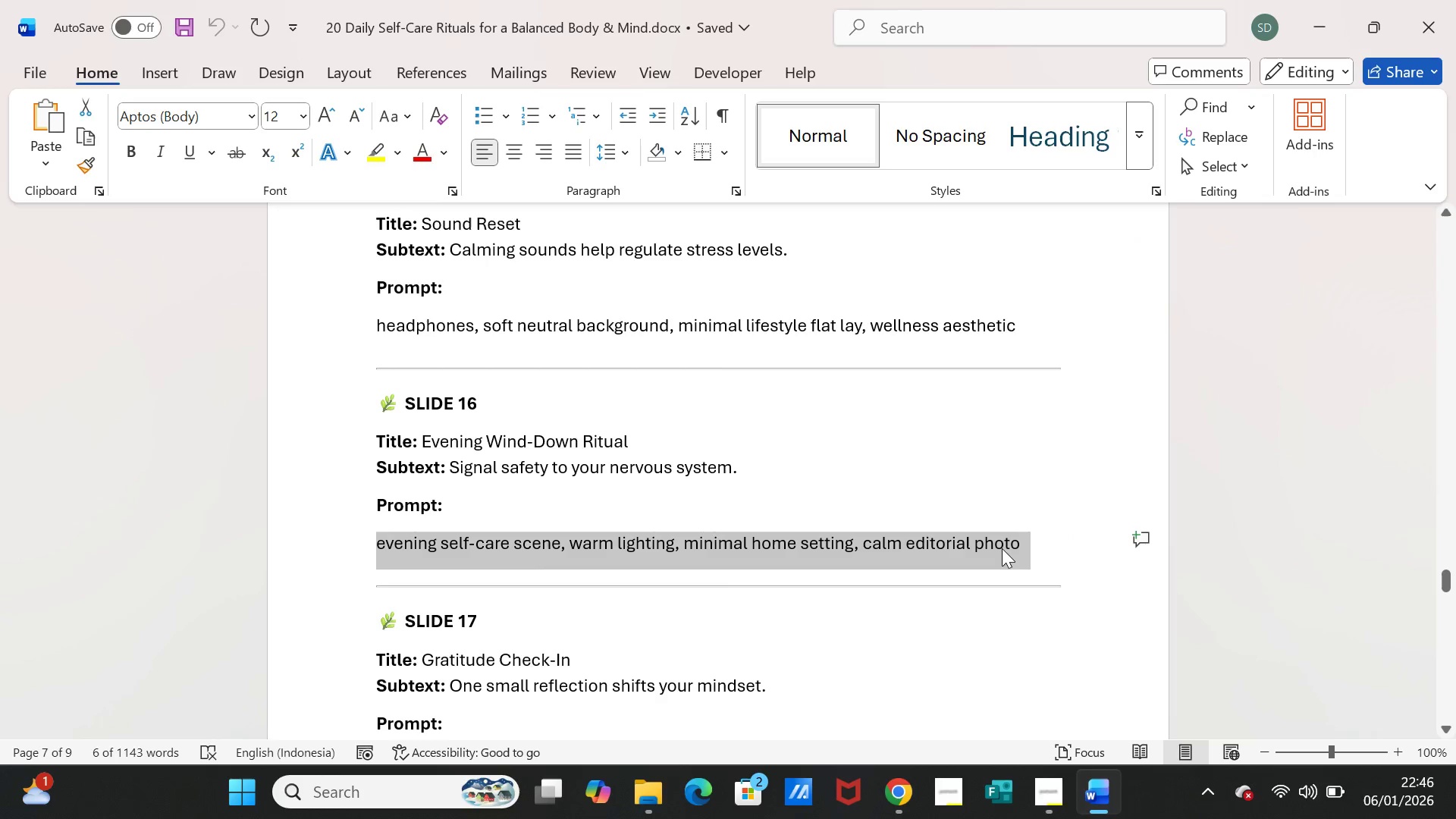 
hold_key(key=ControlLeft, duration=0.36)
 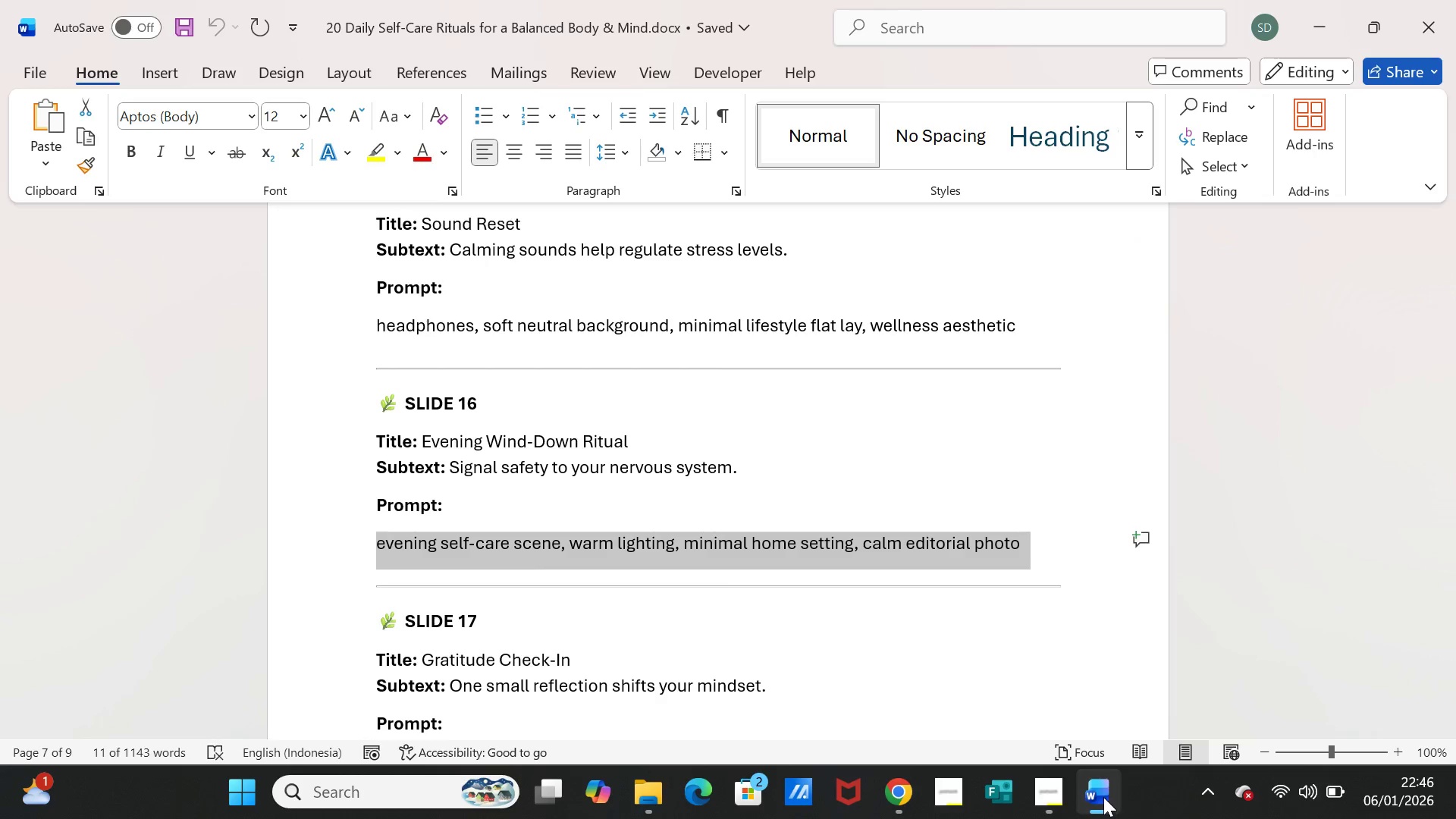 
hold_key(key=C, duration=8.39)
 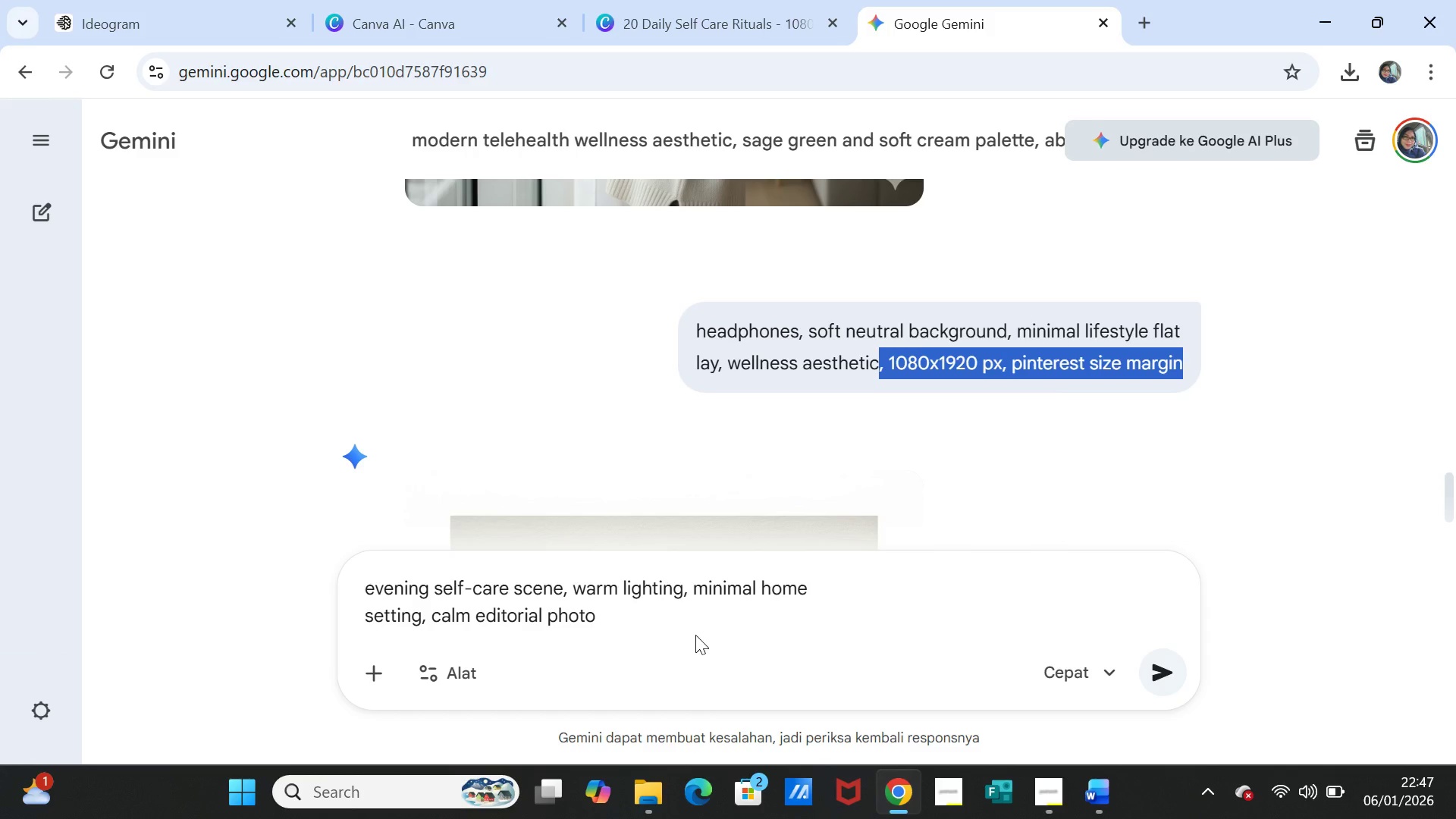 
left_click([1103, 797])
 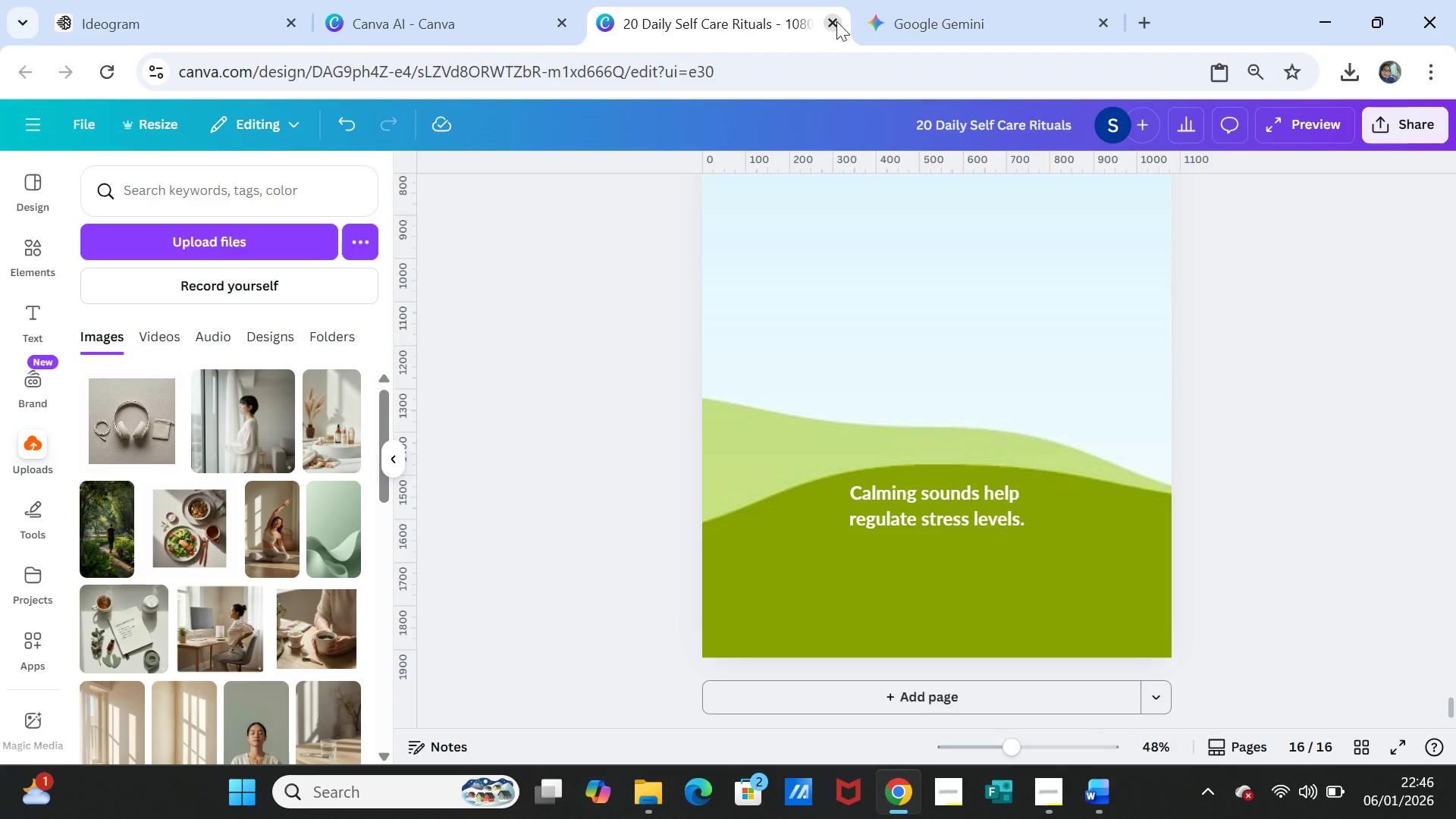 
left_click([937, 13])
 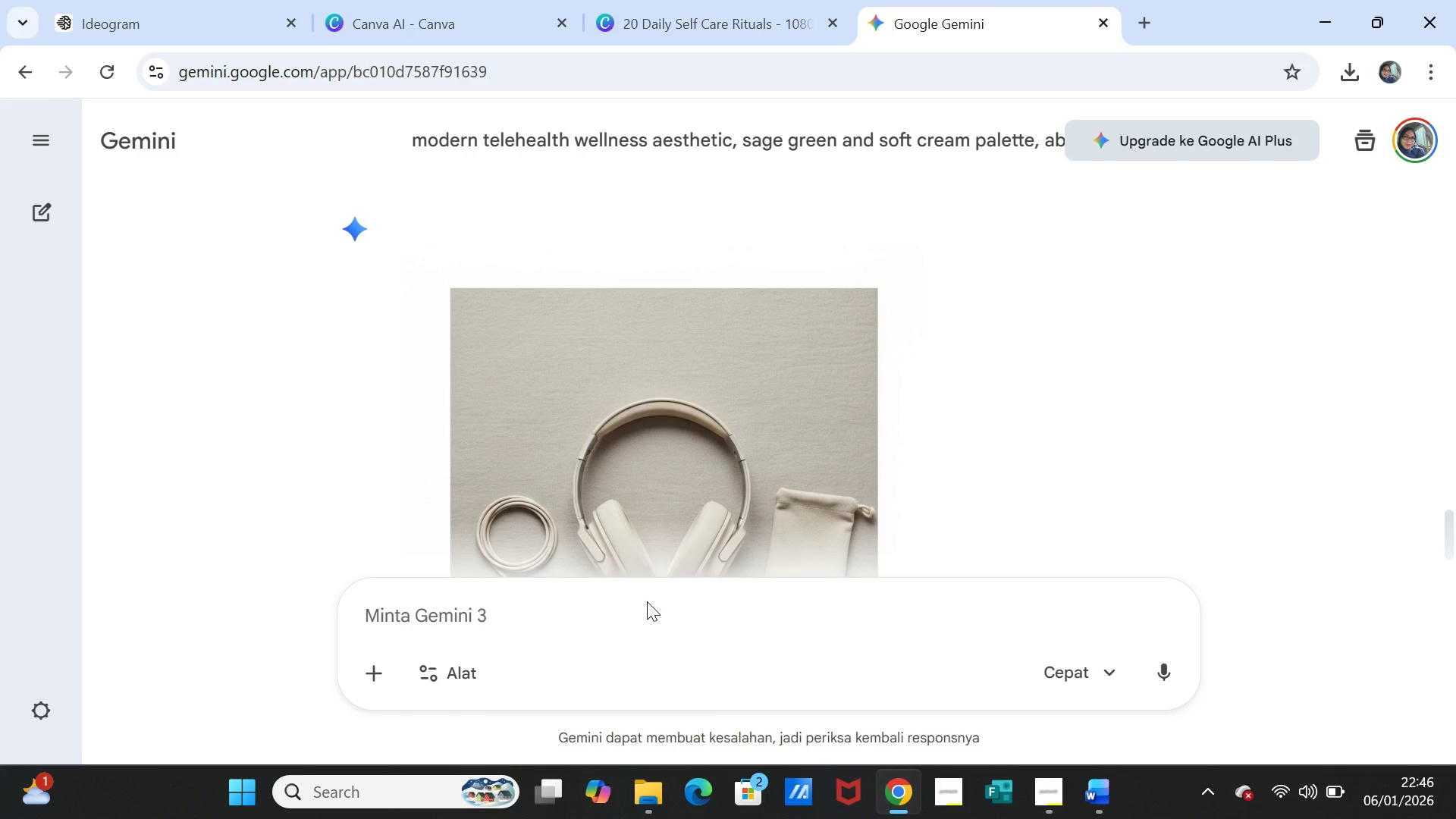 
left_click([643, 611])
 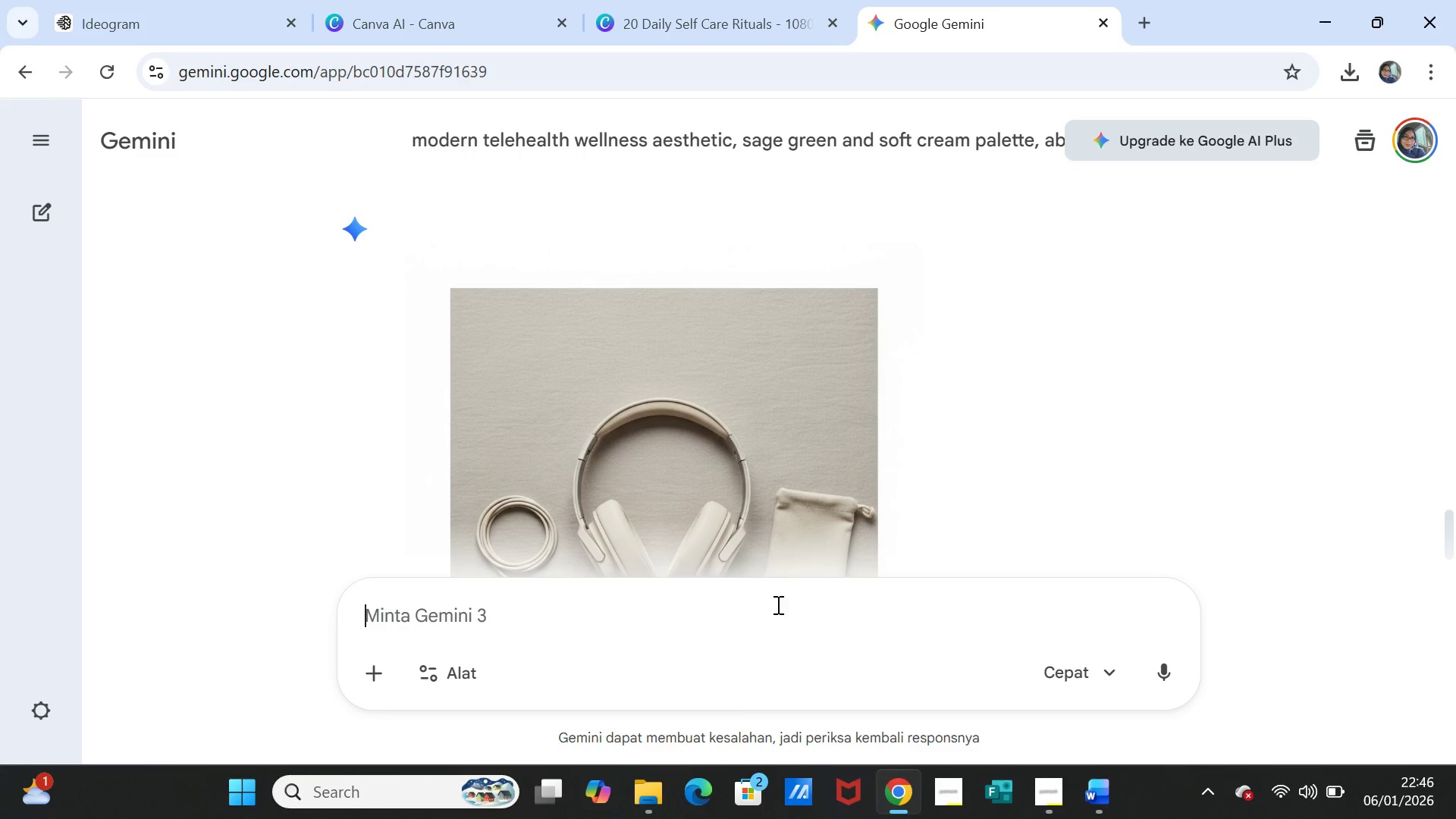 
key(Control+ControlLeft)
 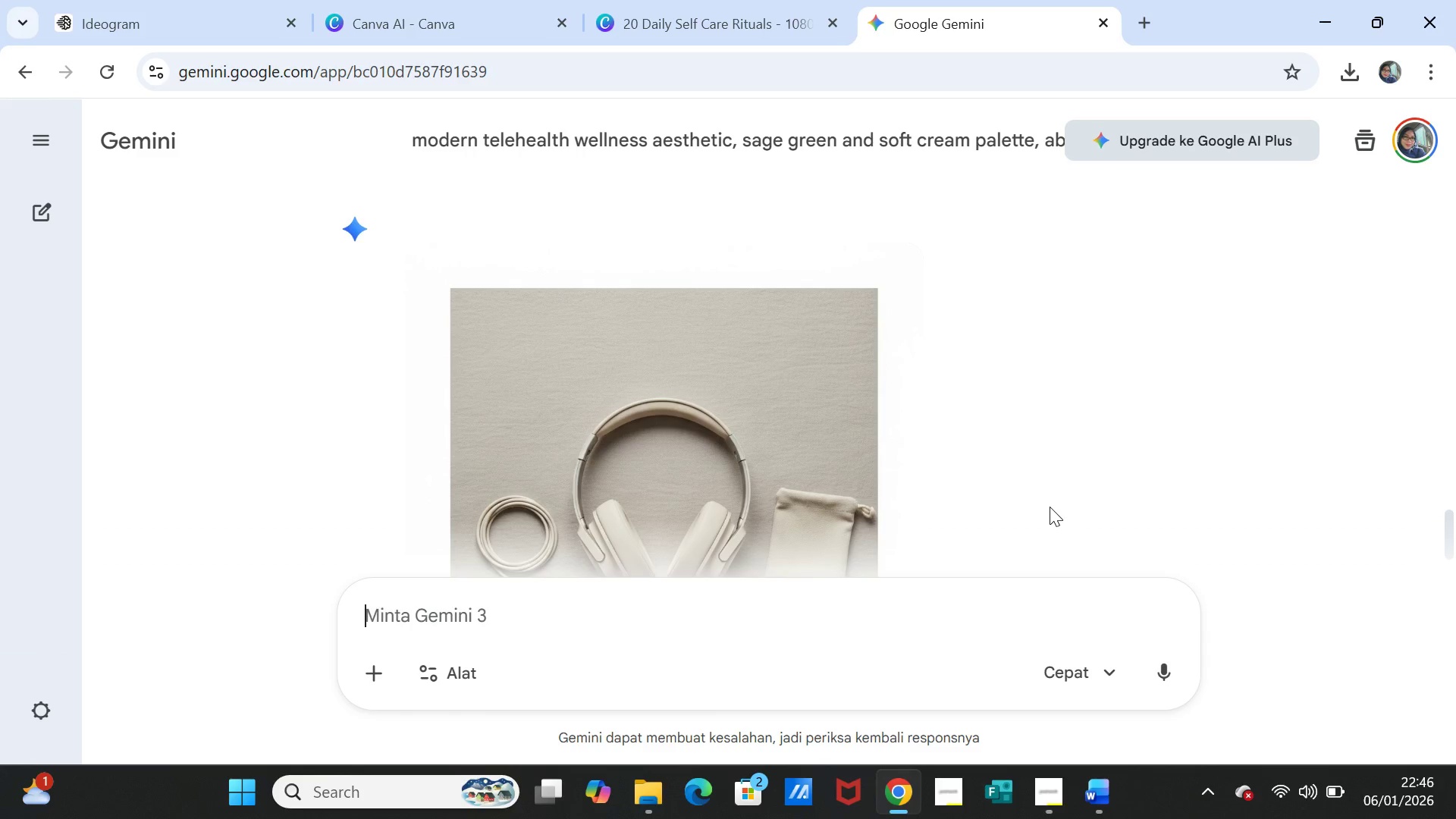 
key(Control+V)
 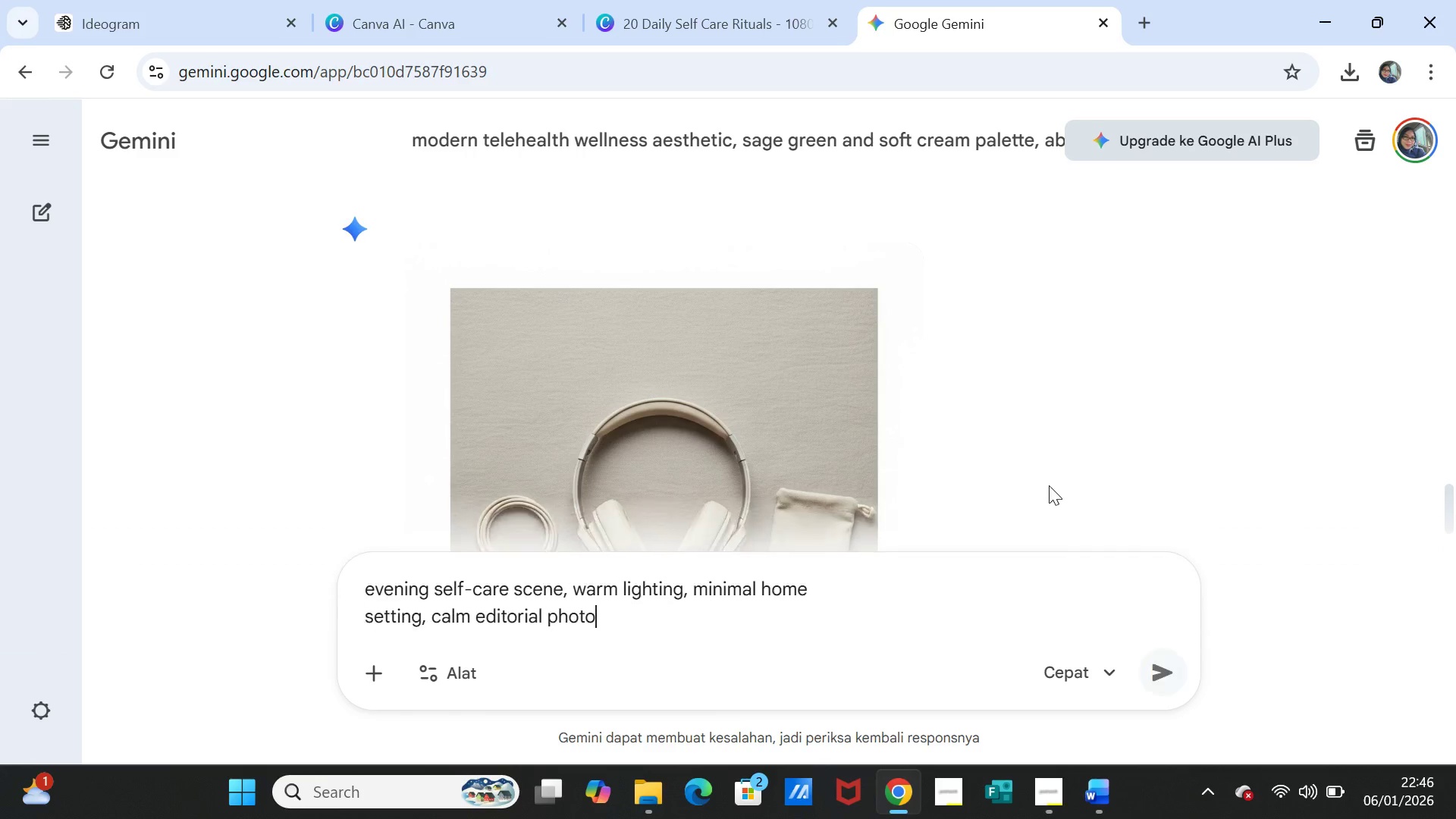 
scroll: coordinate [919, 396], scroll_direction: up, amount: 6.0
 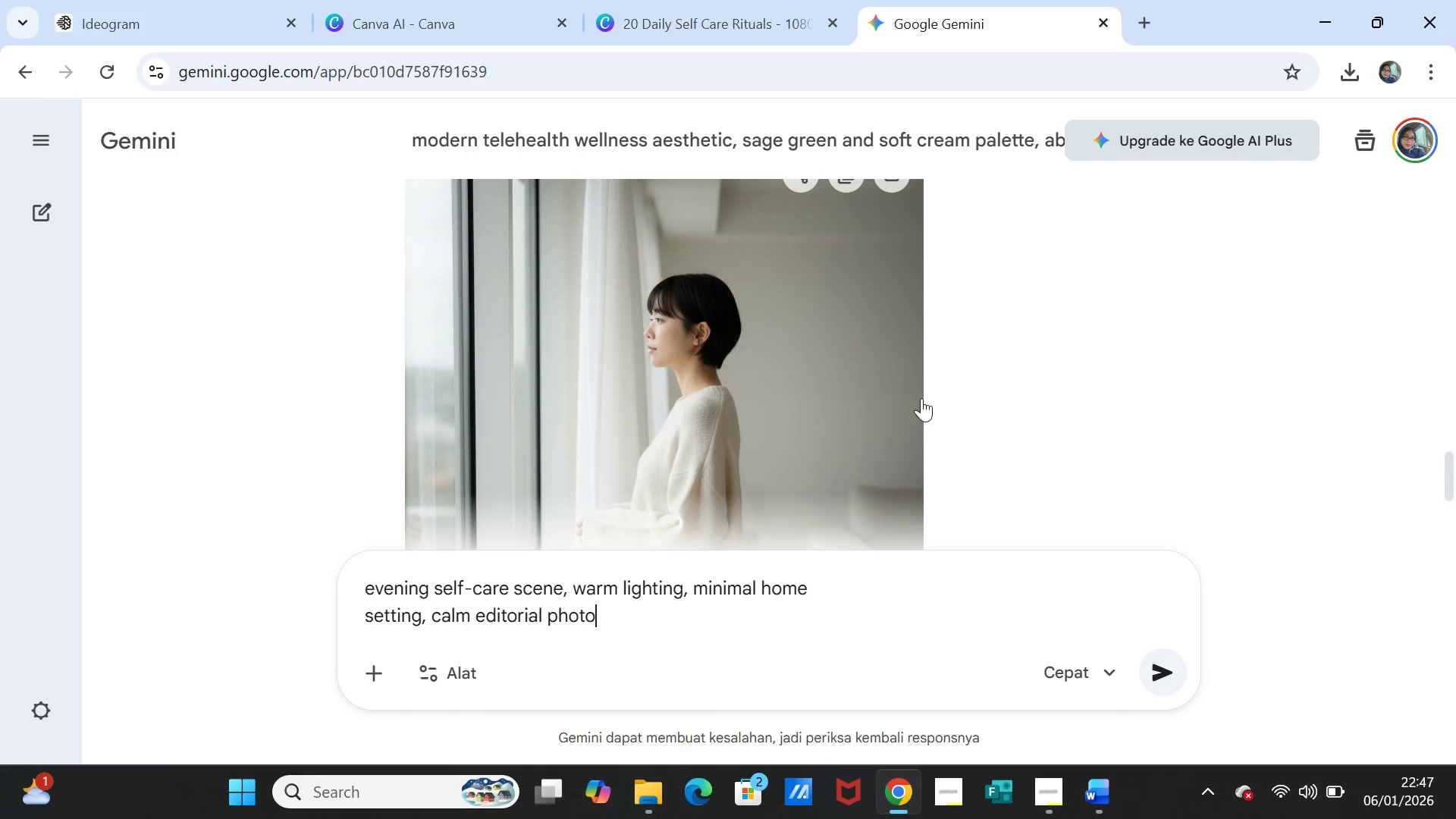 
scroll: coordinate [924, 400], scroll_direction: down, amount: 4.0
 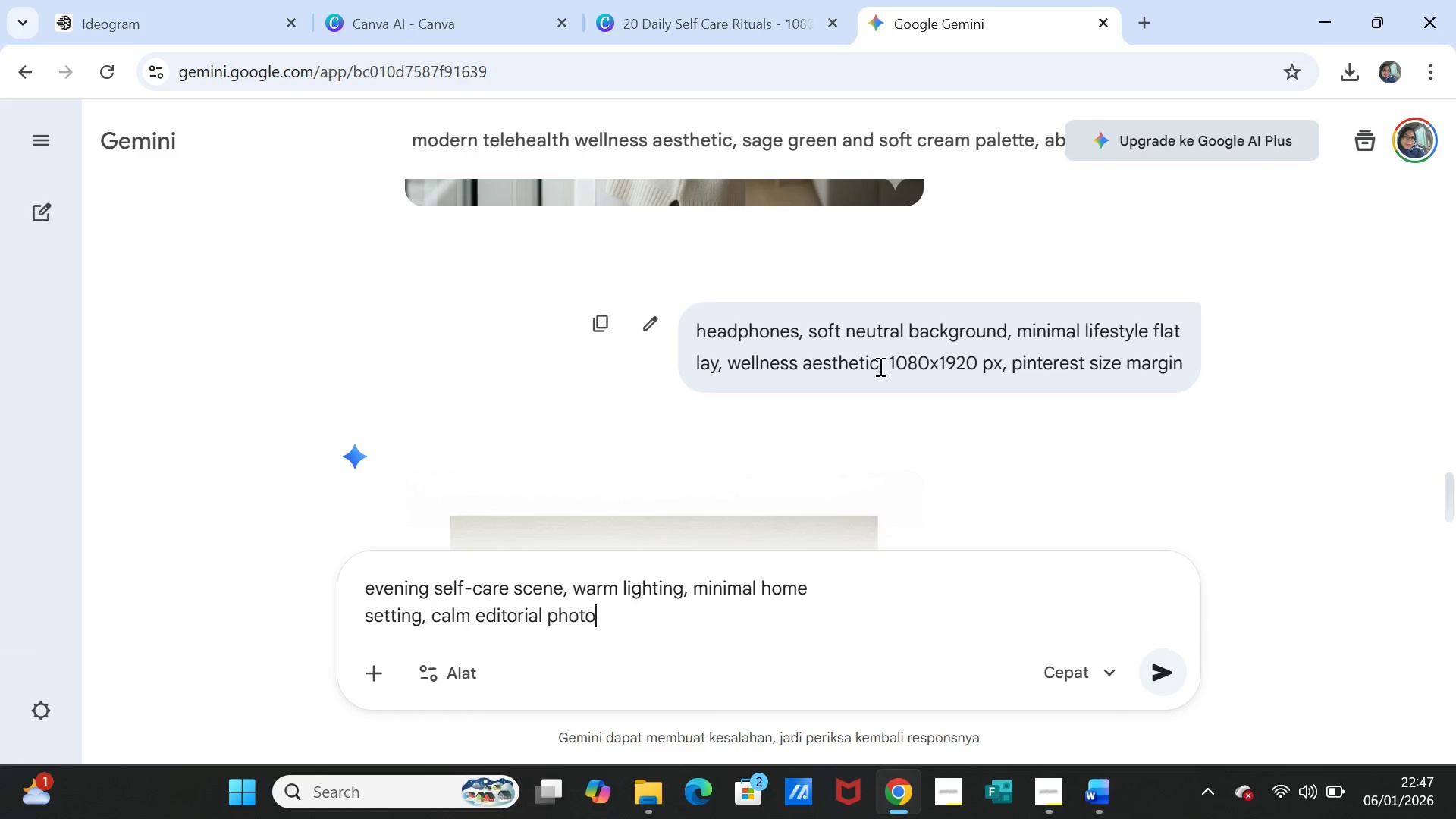 
left_click_drag(start_coordinate=[878, 366], to_coordinate=[1181, 362])
 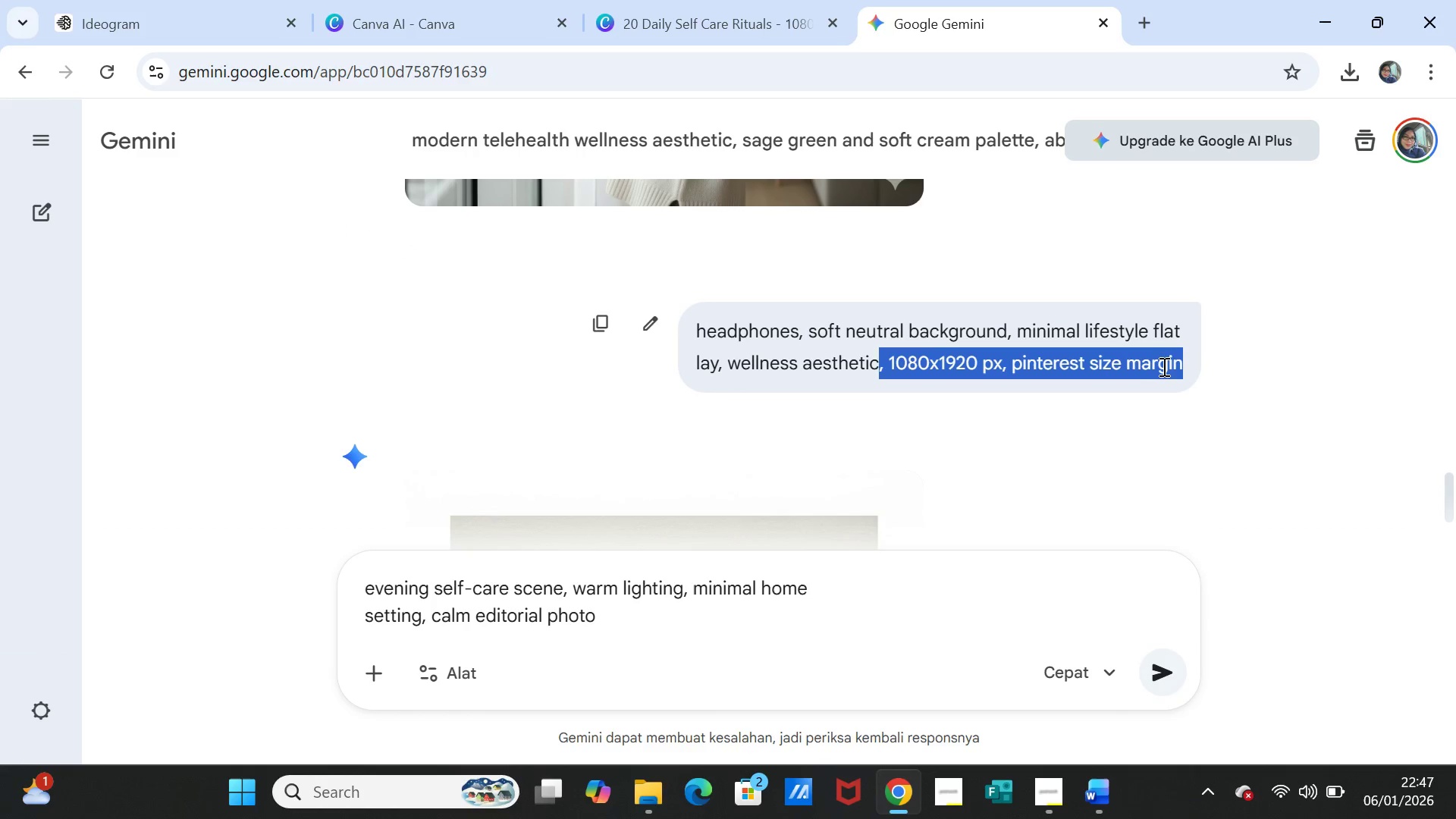 
hold_key(key=ControlLeft, duration=0.34)
 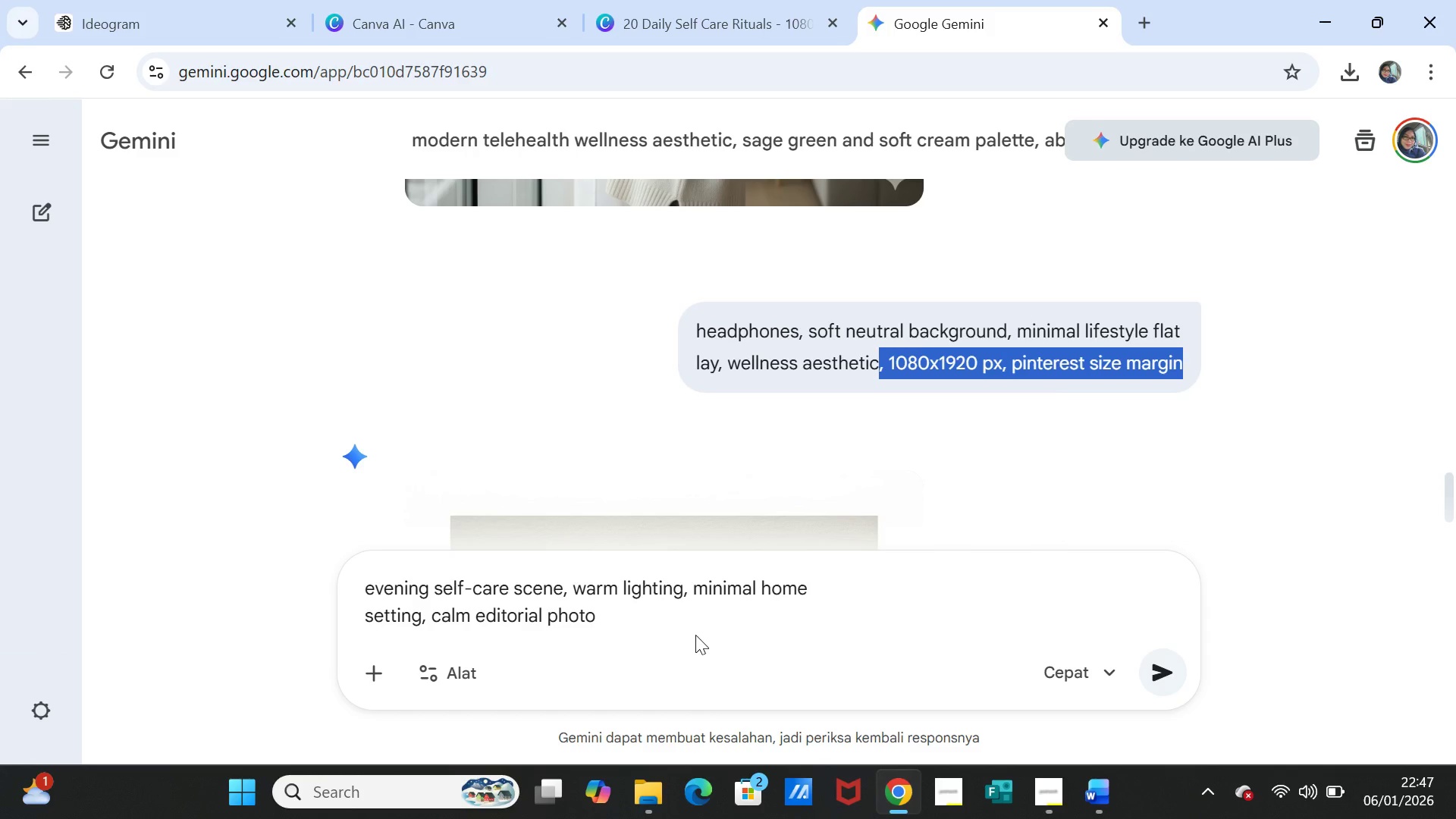 
left_click([695, 629])
 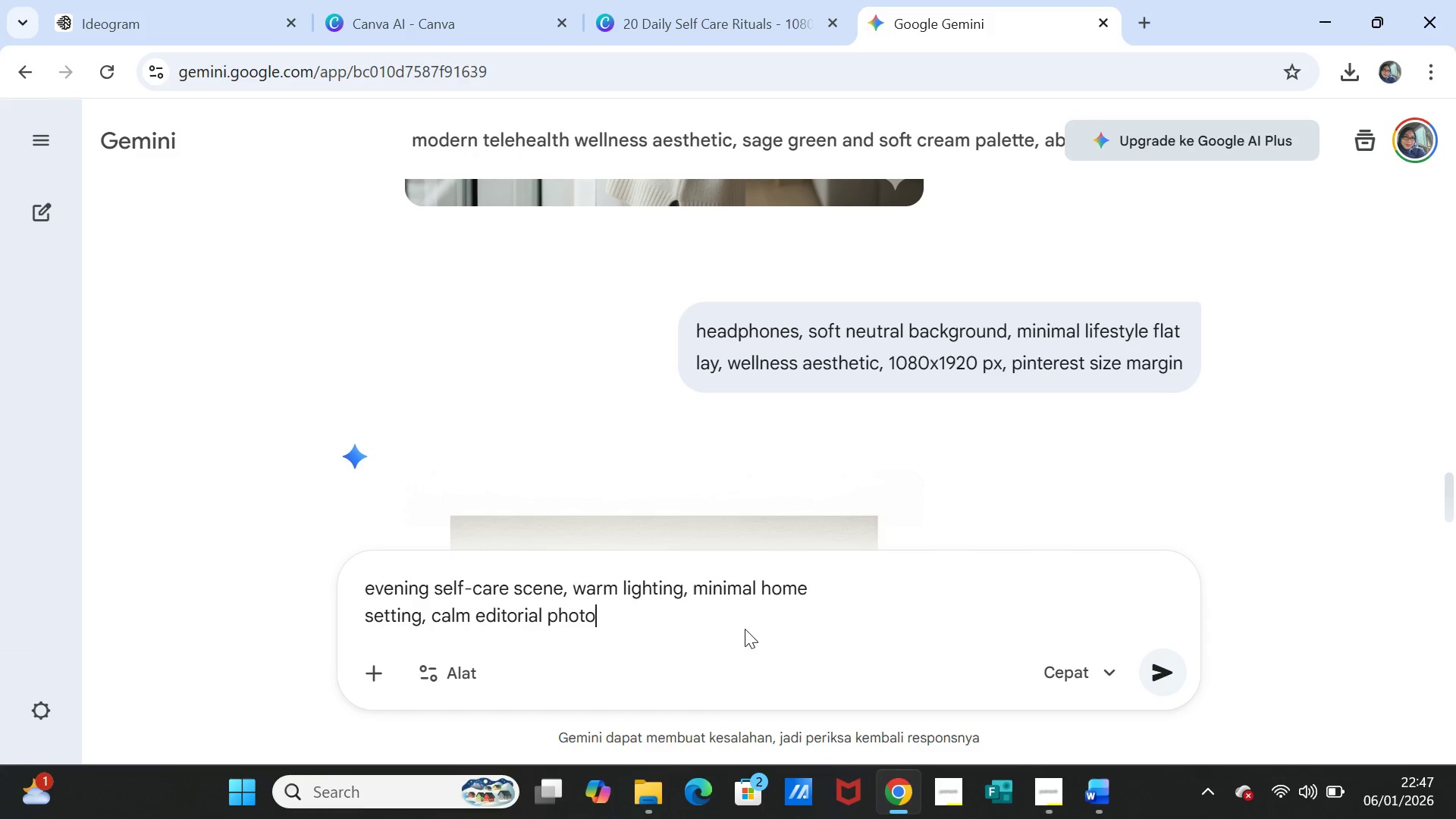 
key(Control+ControlLeft)
 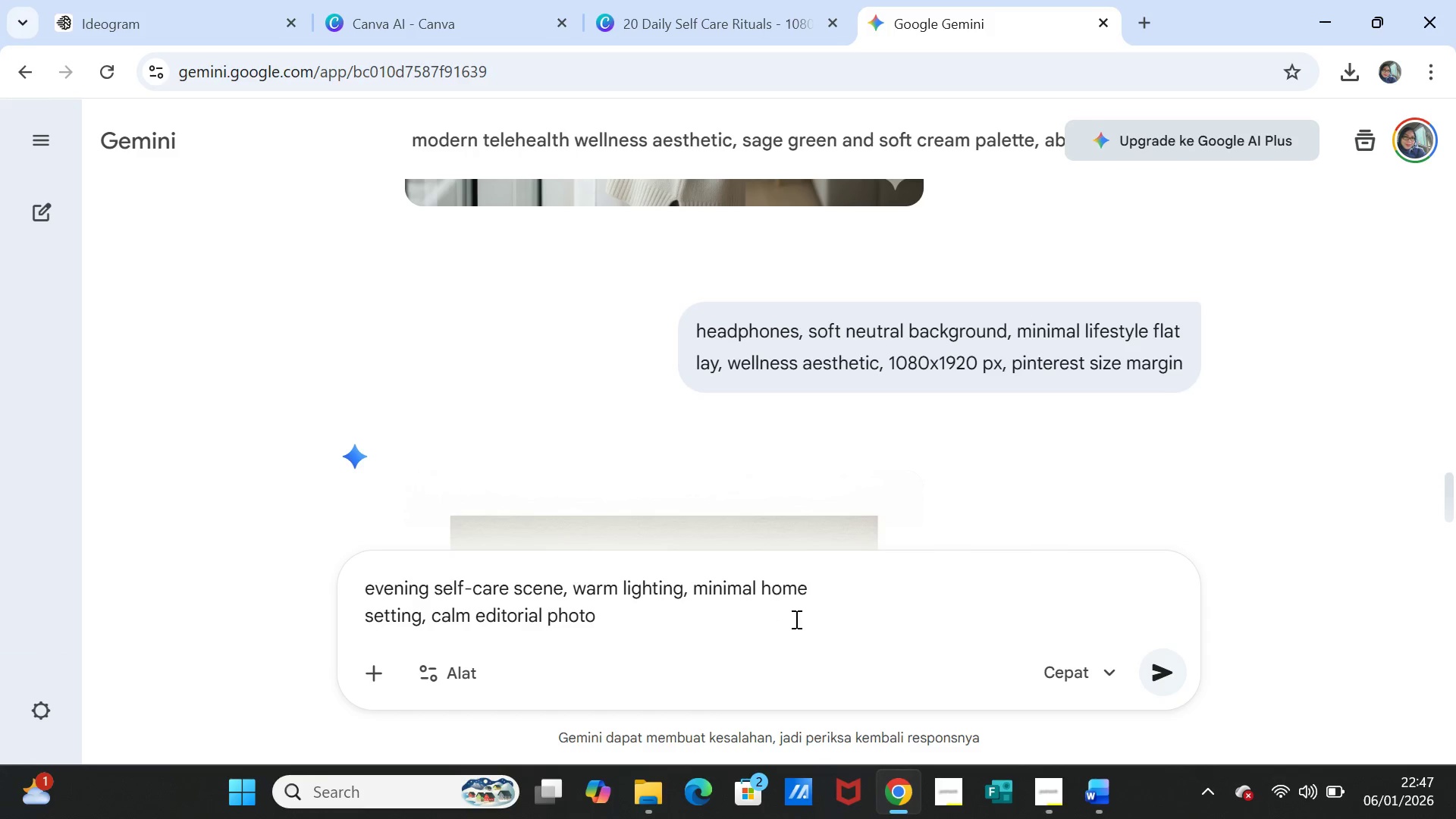 
key(Control+V)
 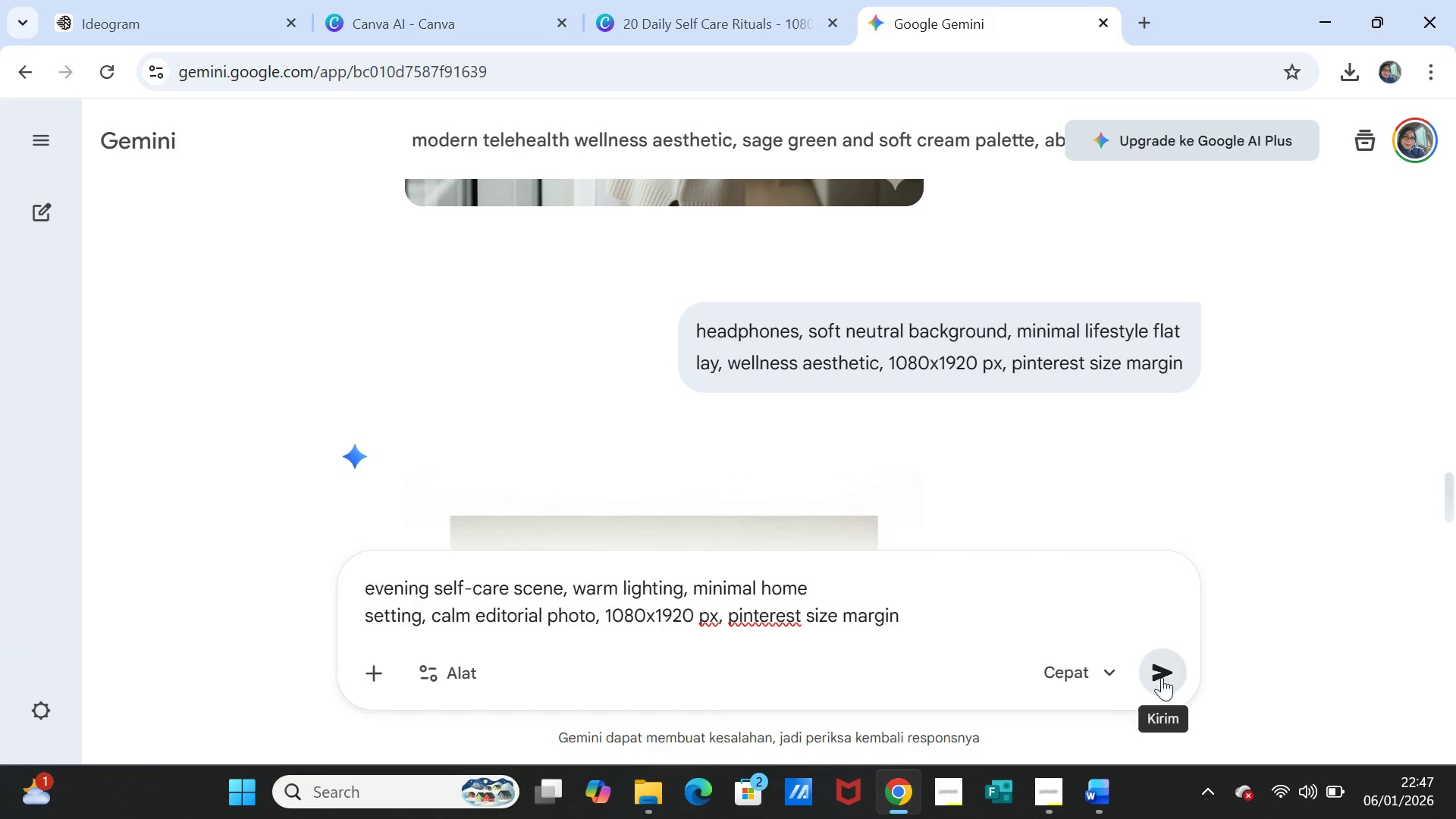 
left_click([1159, 677])
 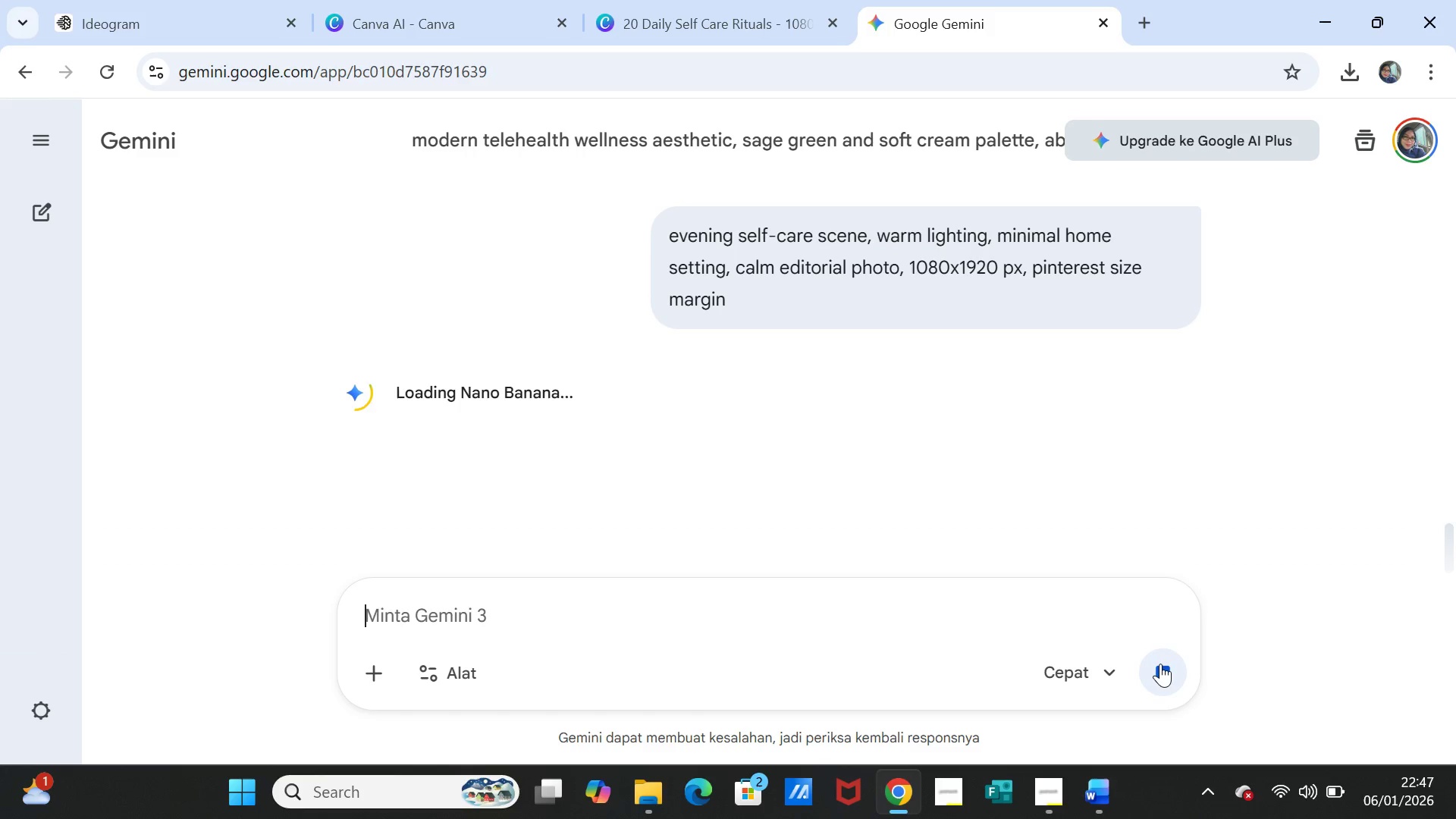 
wait(18.45)
 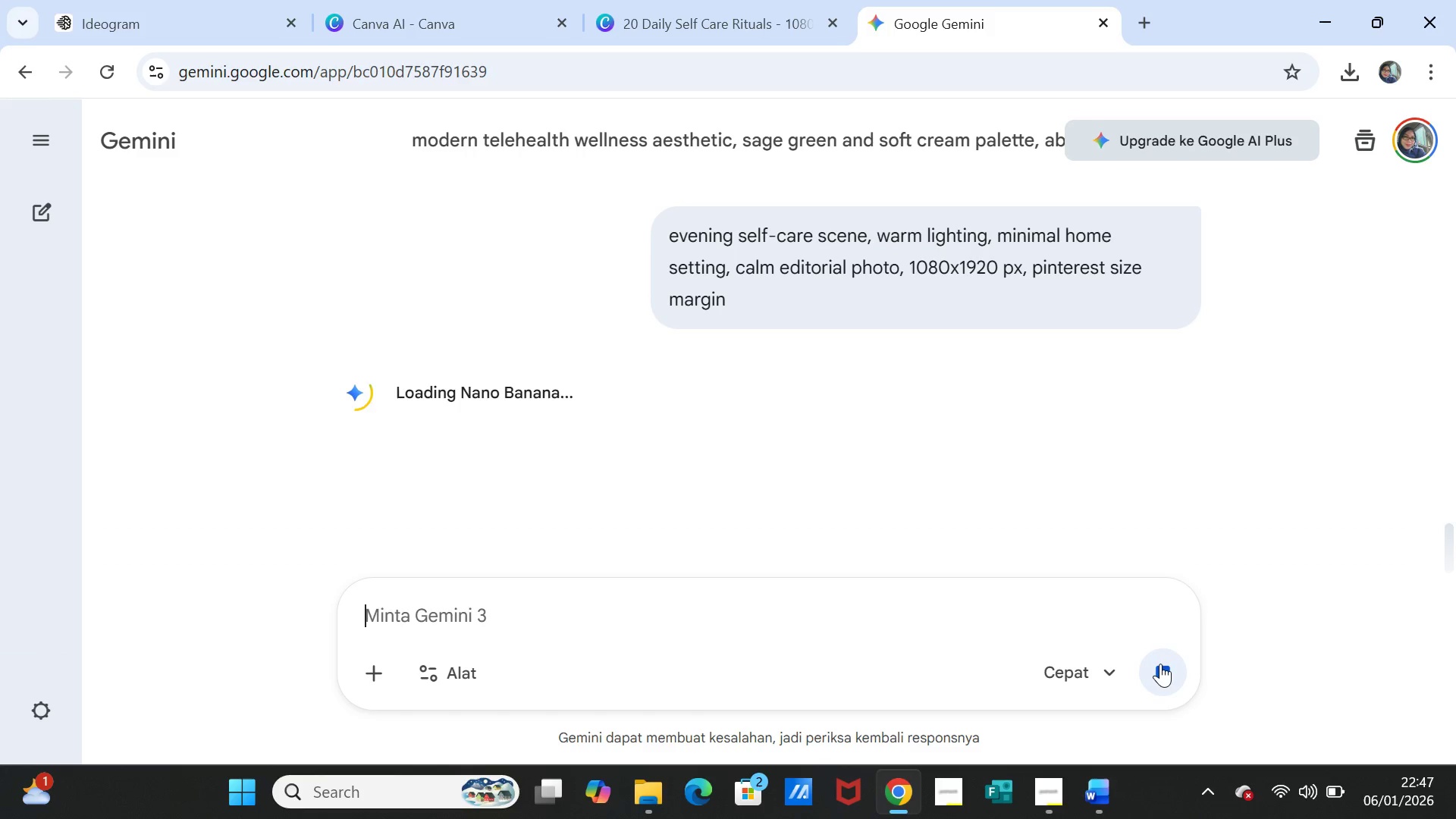 
scroll: coordinate [585, 409], scroll_direction: down, amount: 5.0
 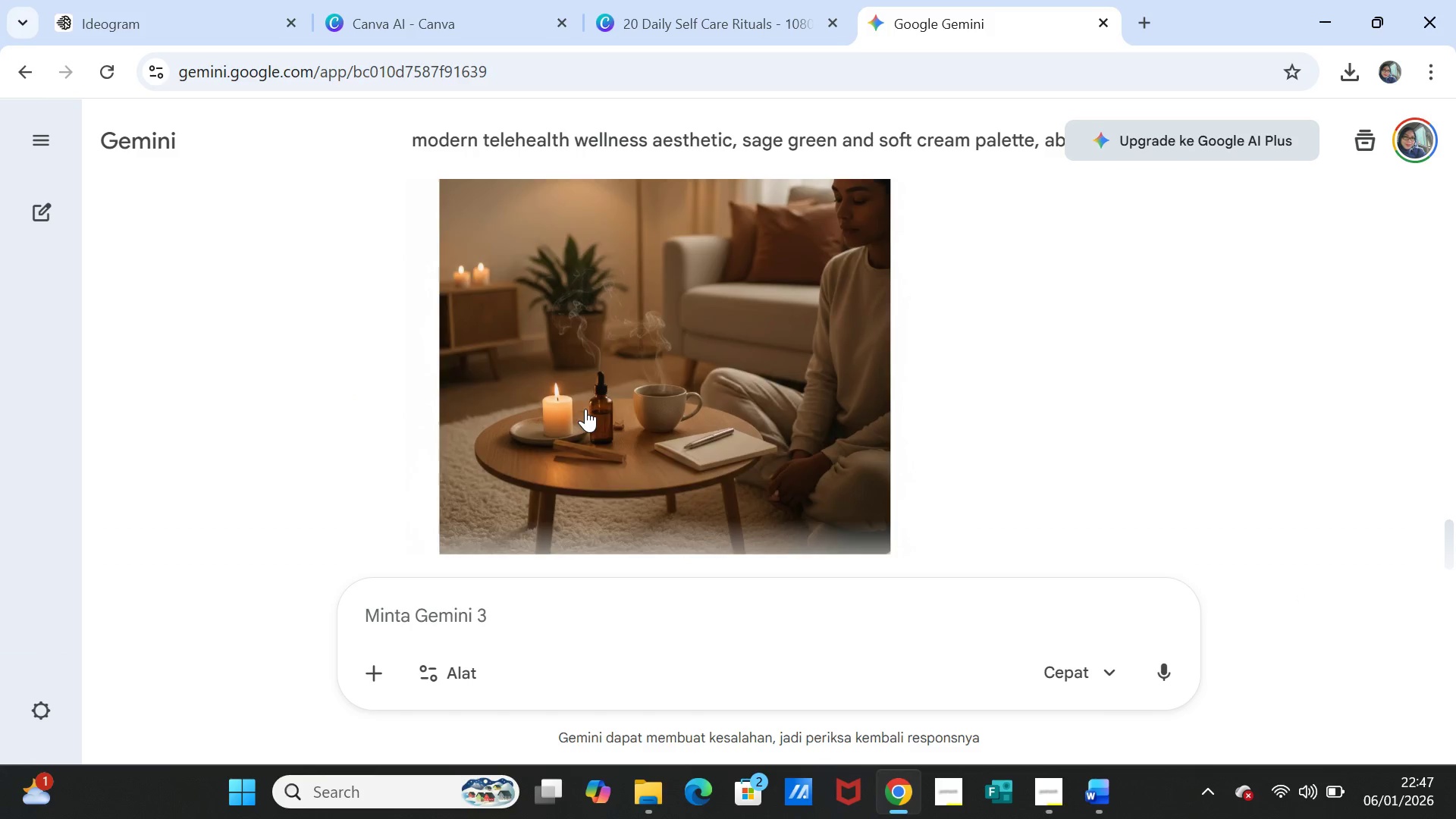 
scroll: coordinate [585, 409], scroll_direction: up, amount: 1.0
 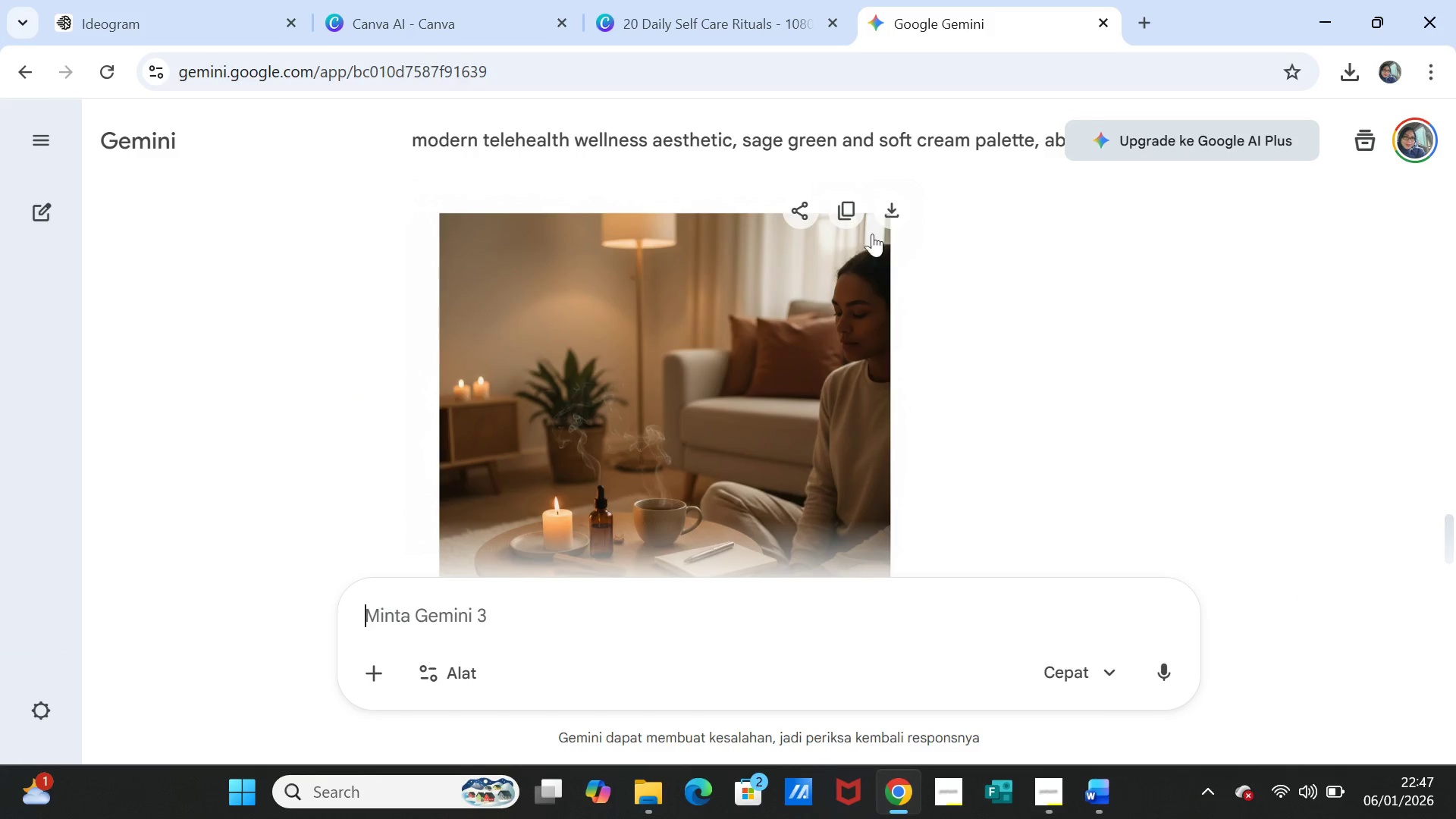 
left_click([884, 209])
 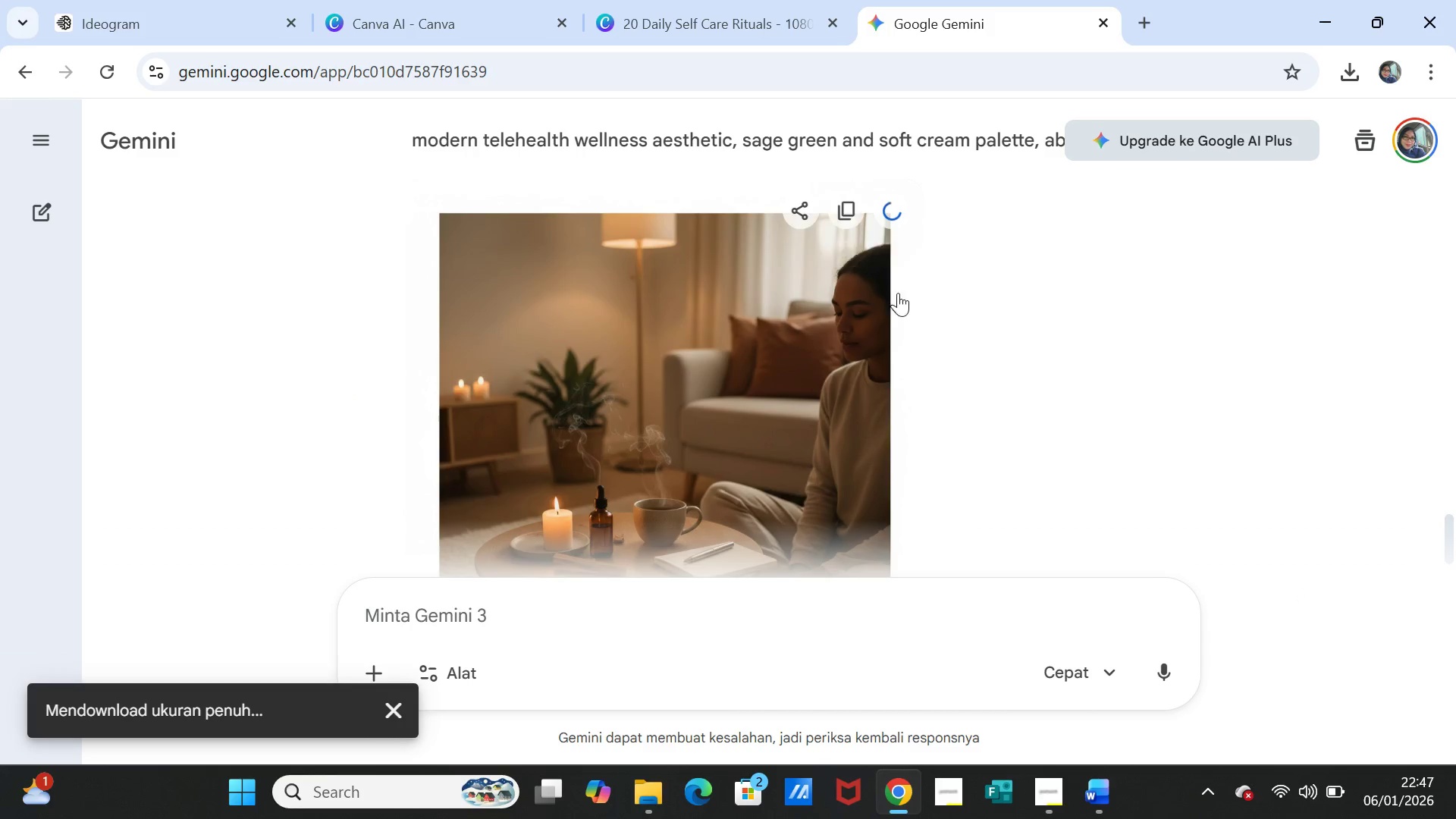 
scroll: coordinate [907, 322], scroll_direction: down, amount: 1.0
 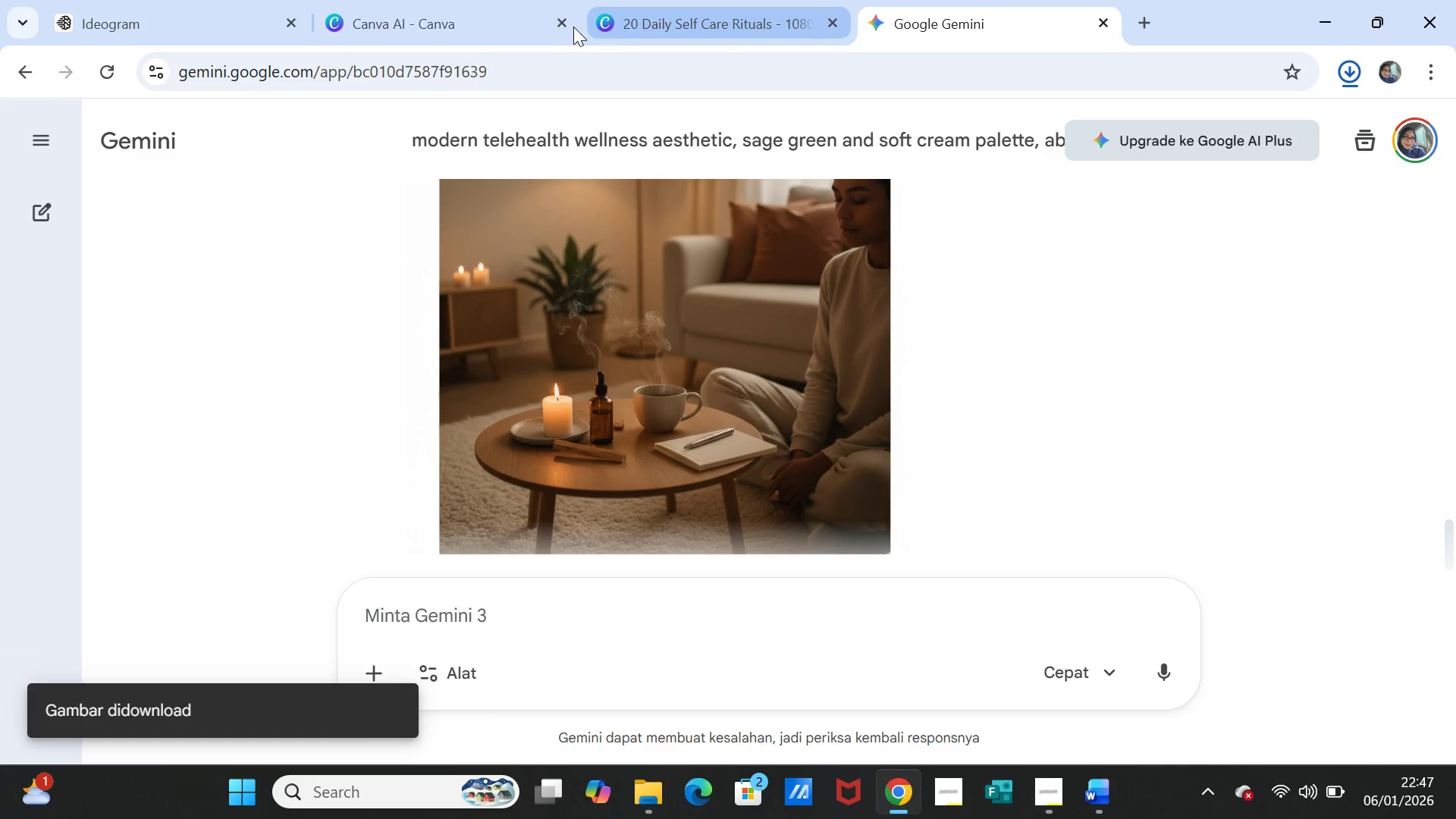 
left_click([703, 31])
 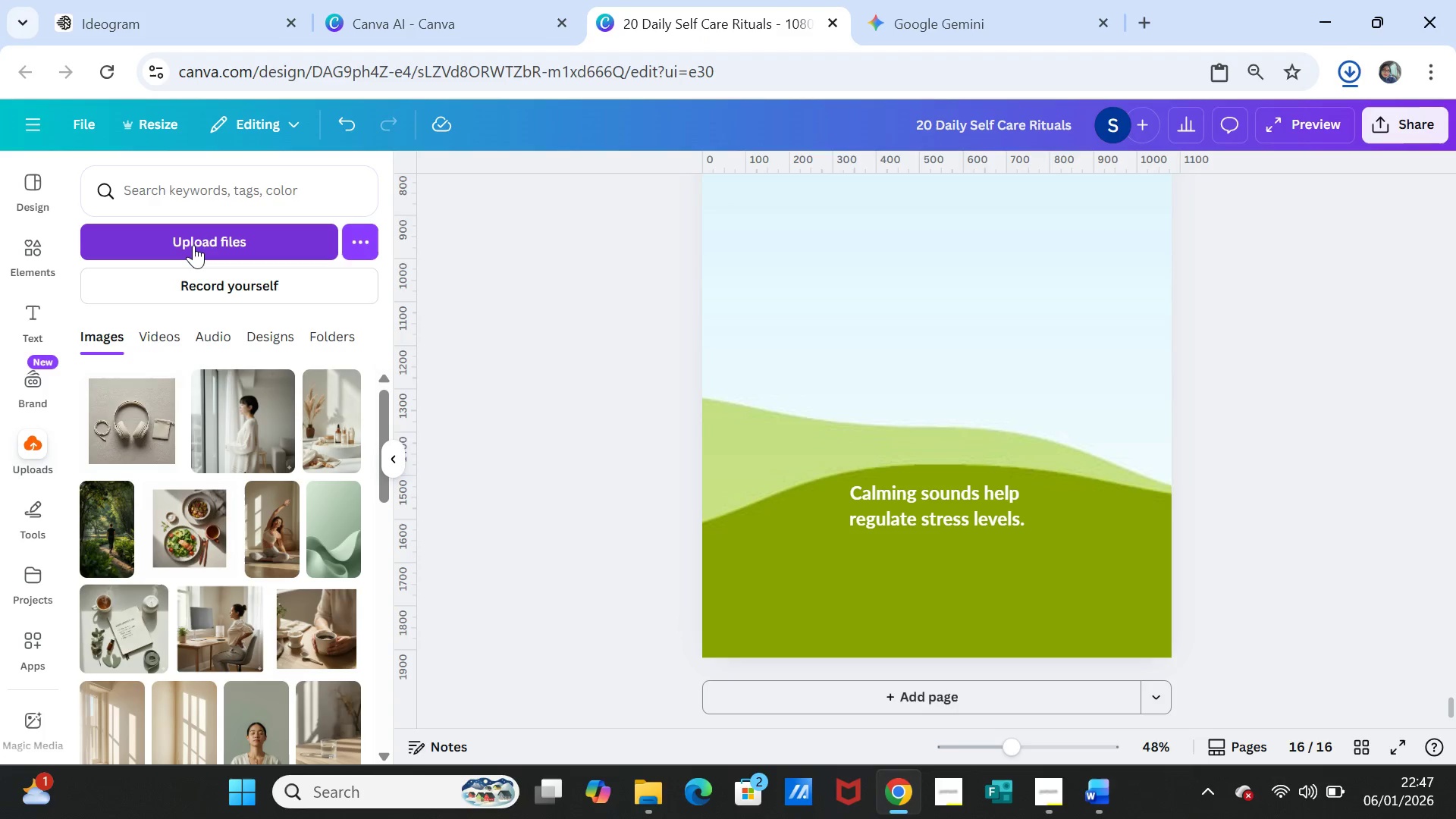 
left_click([193, 245])
 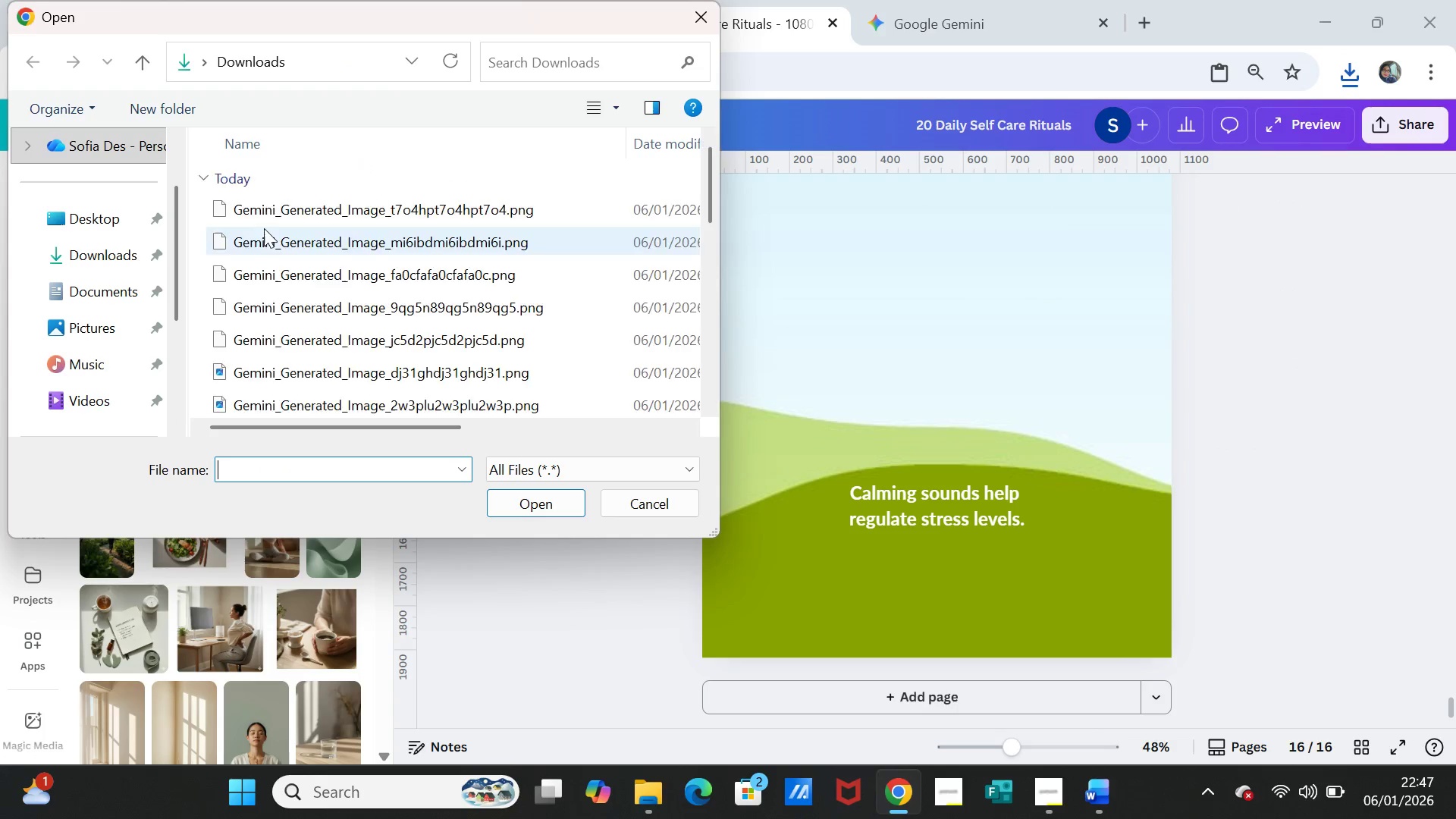 
left_click([267, 211])
 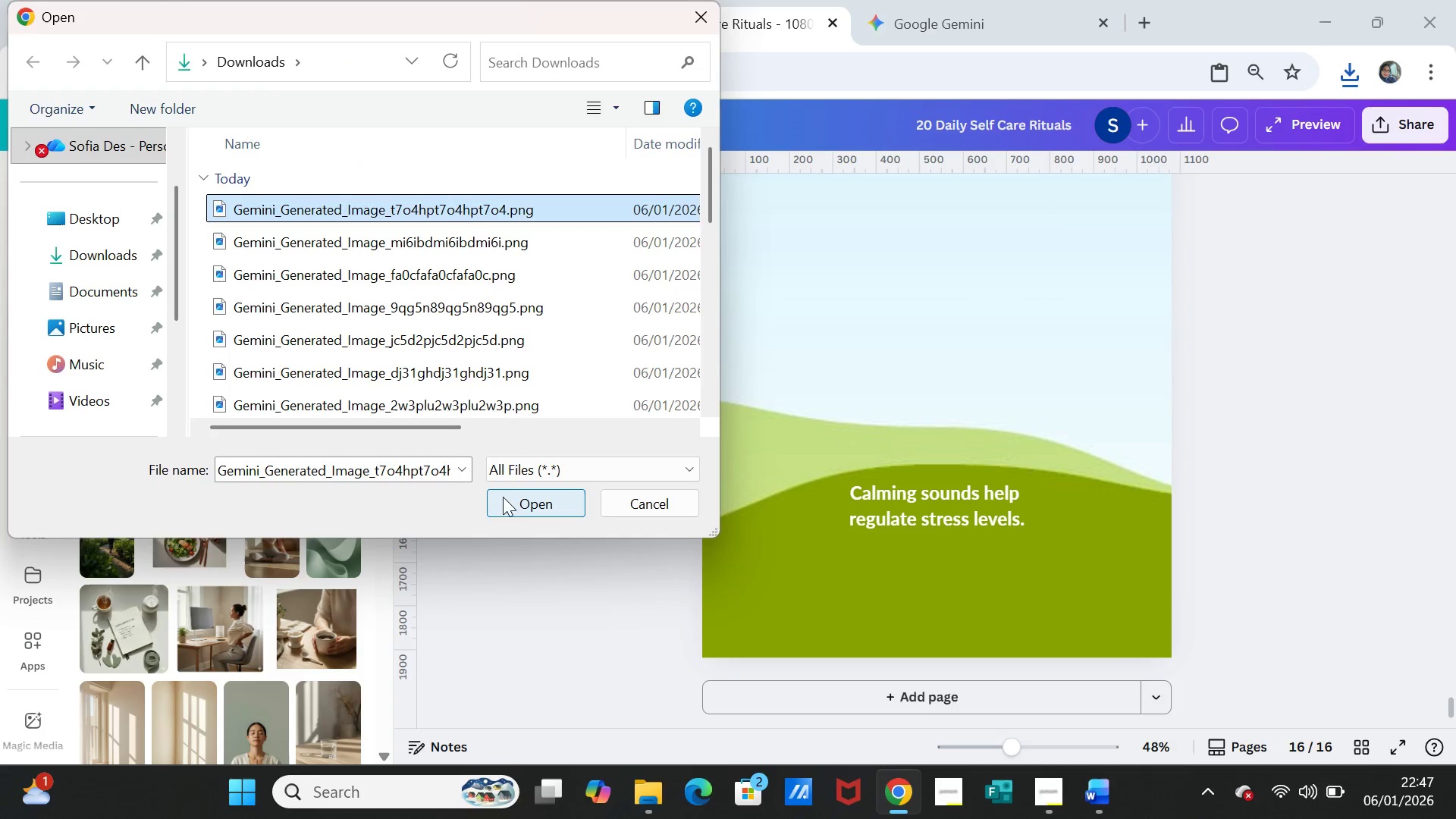 
left_click([503, 500])
 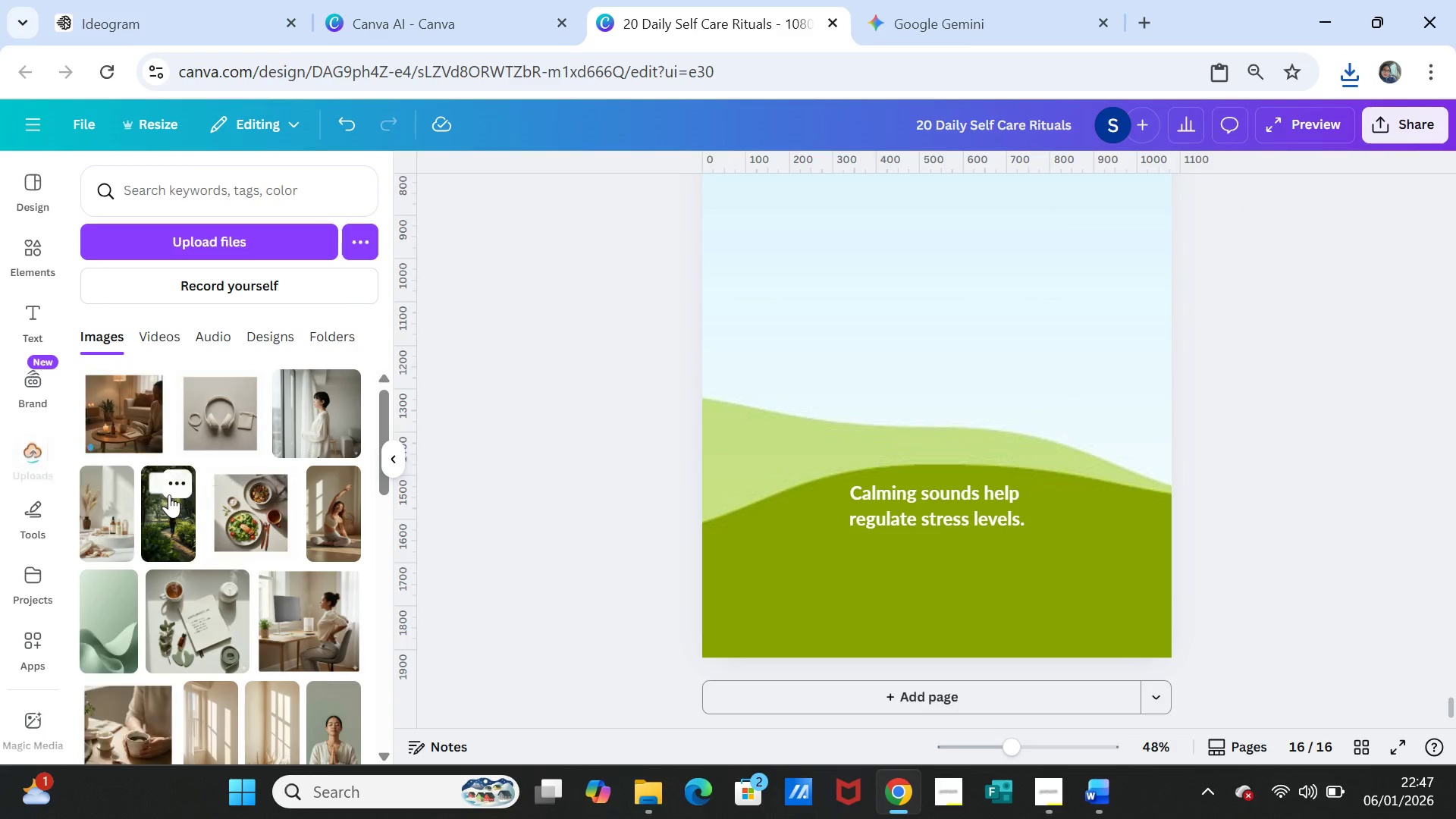 
left_click([122, 415])
 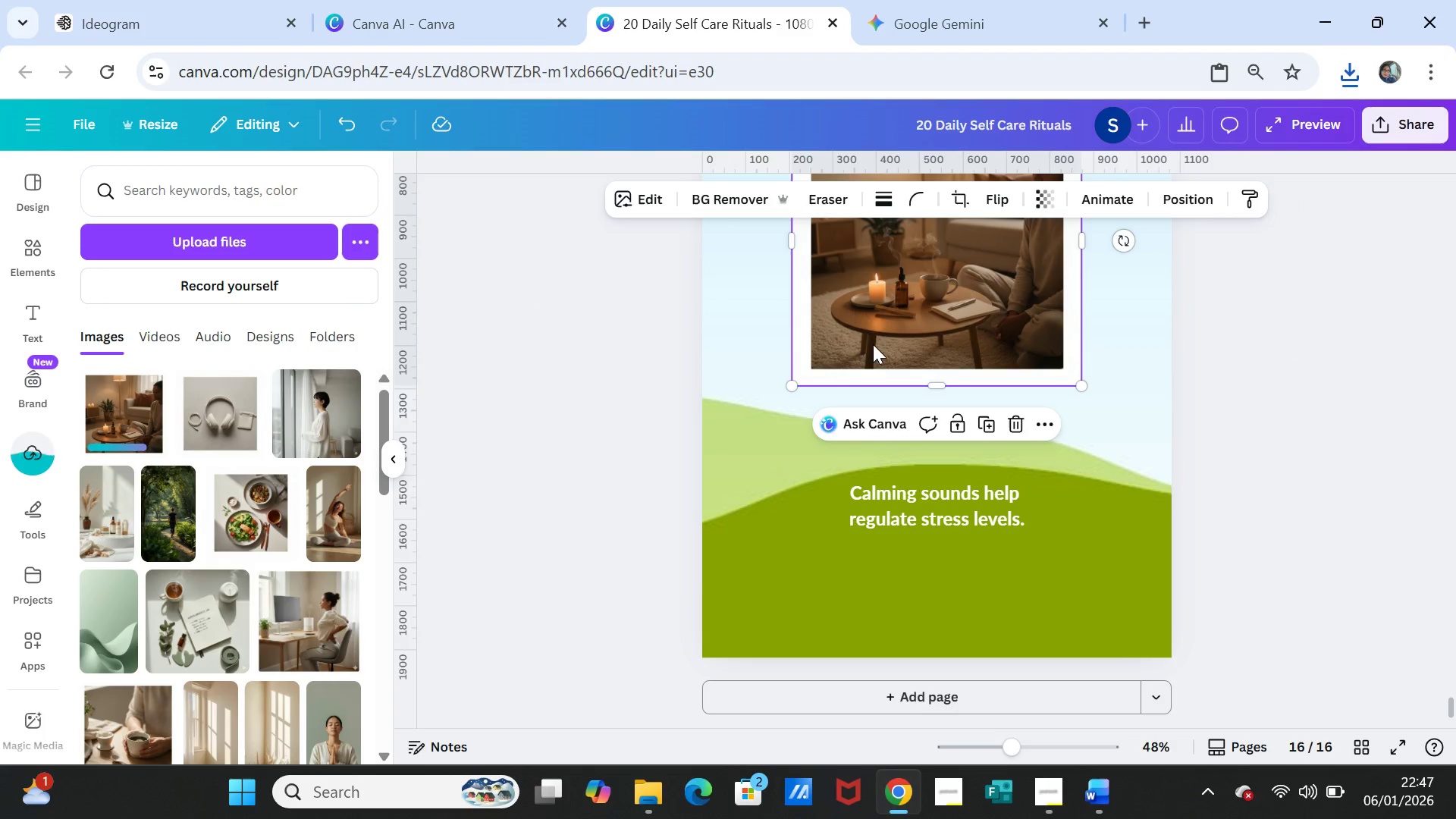 
left_click_drag(start_coordinate=[877, 315], to_coordinate=[880, 331])
 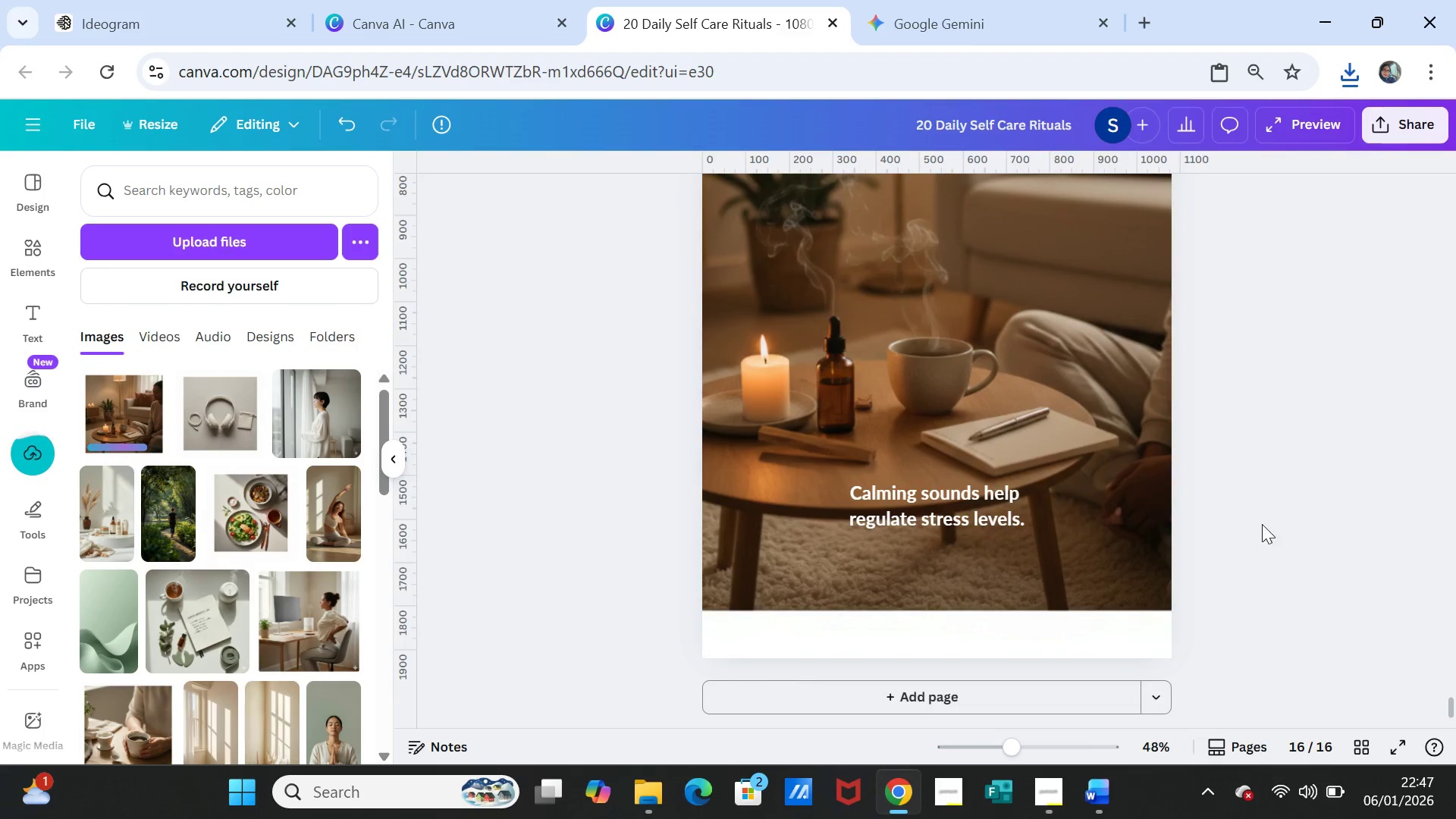 
scroll: coordinate [1262, 524], scroll_direction: up, amount: 5.0
 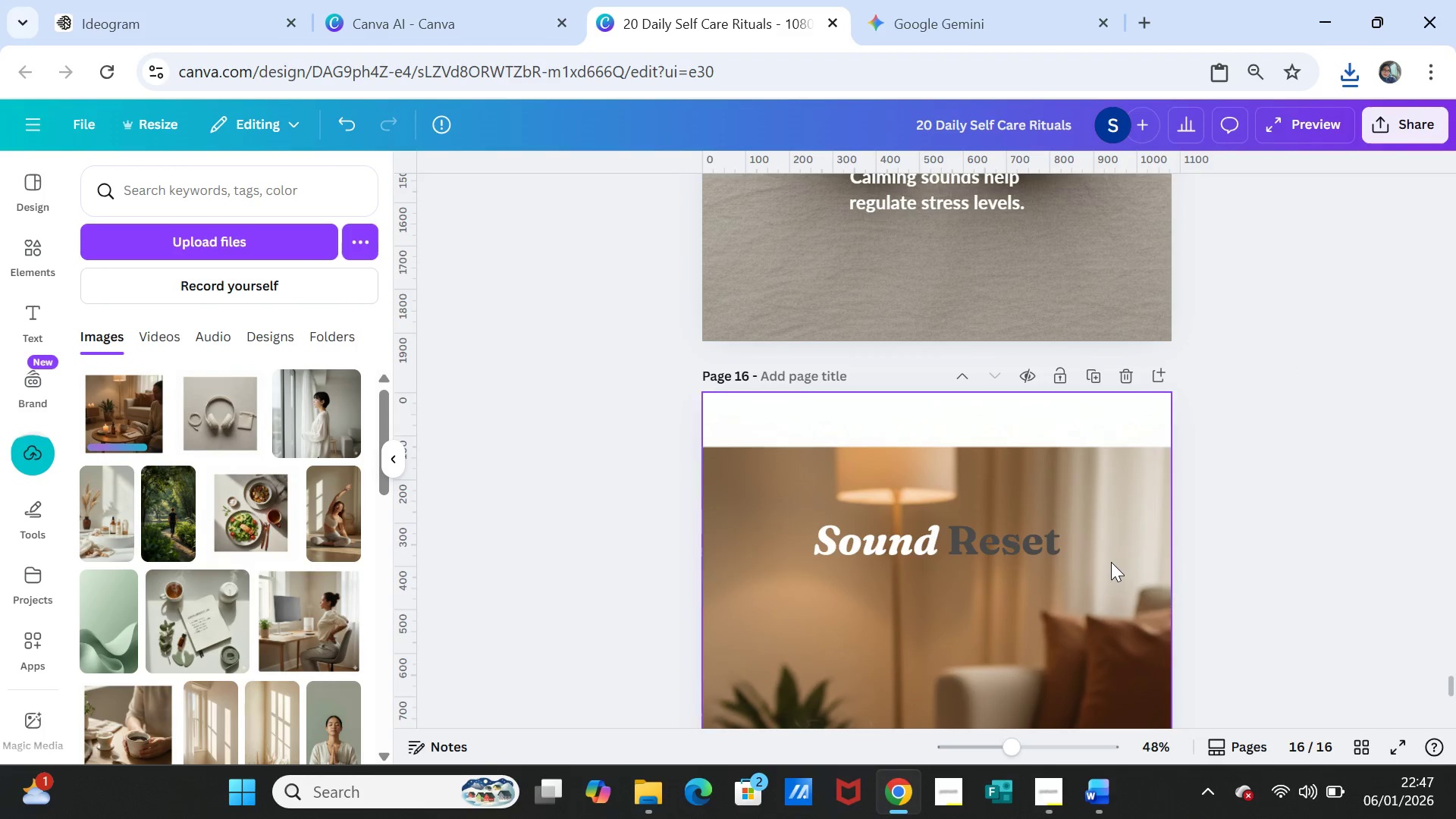 
left_click([1110, 563])
 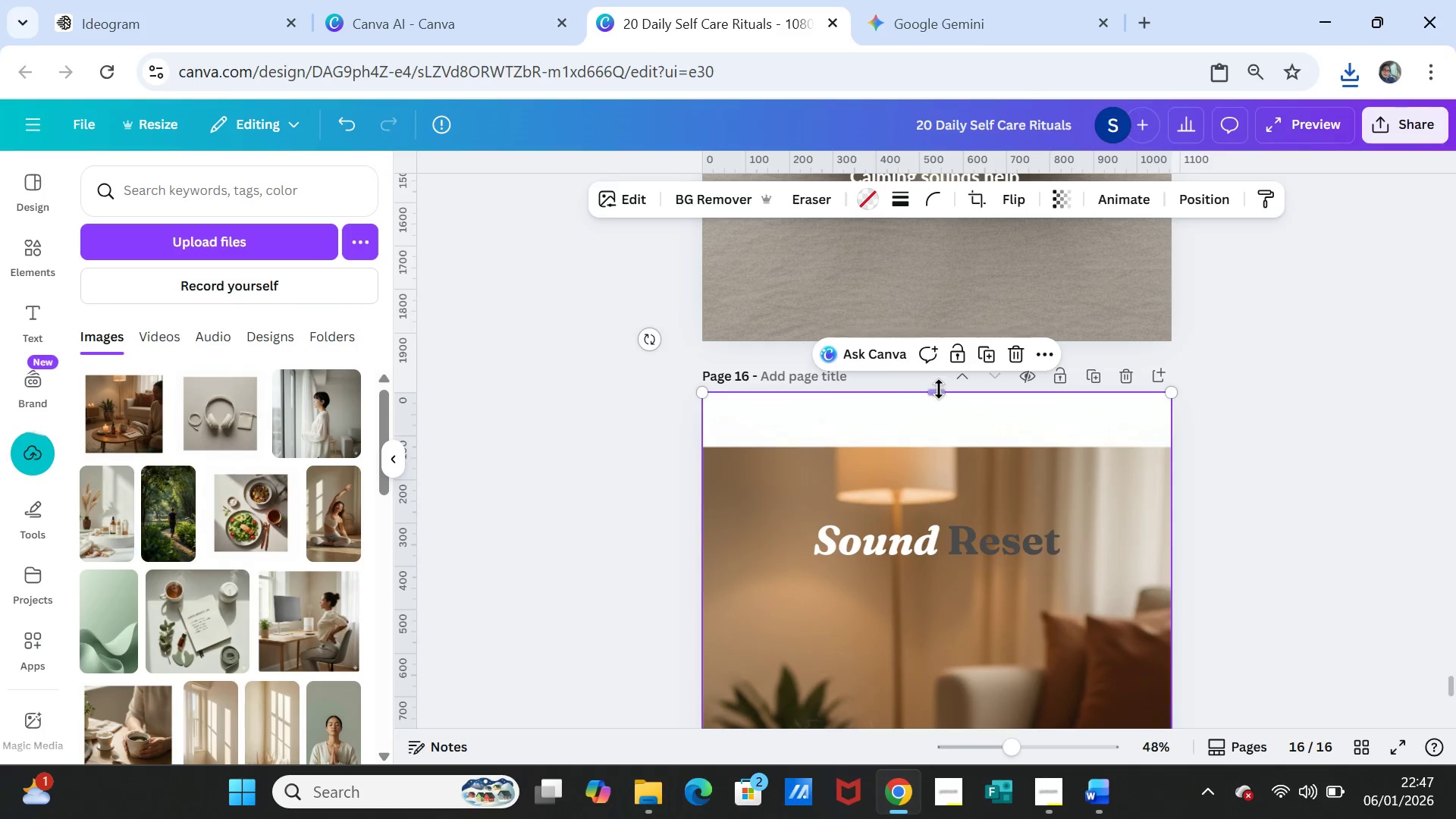 
left_click_drag(start_coordinate=[939, 388], to_coordinate=[939, 328])
 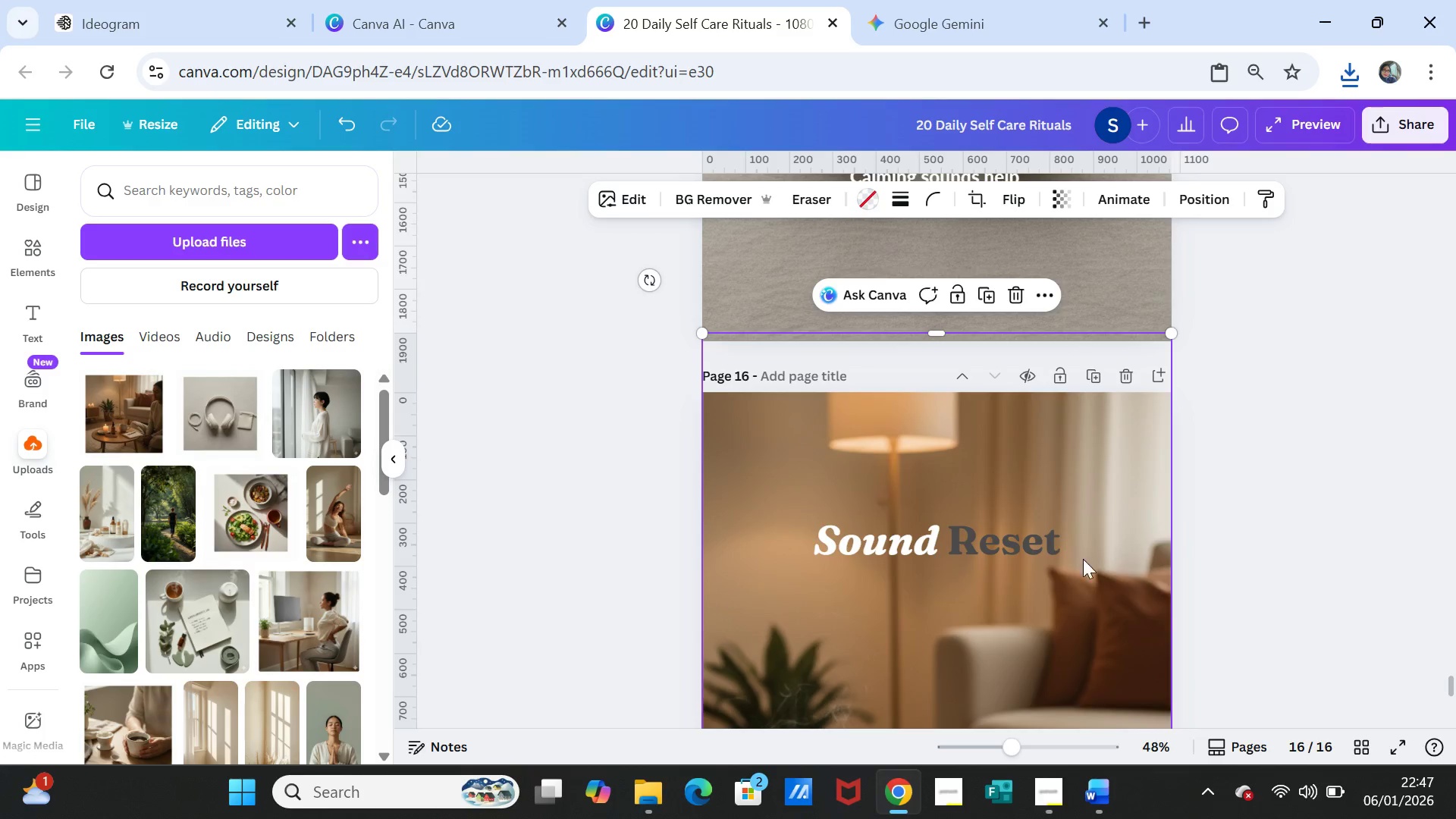 
scroll: coordinate [1046, 583], scroll_direction: down, amount: 7.0
 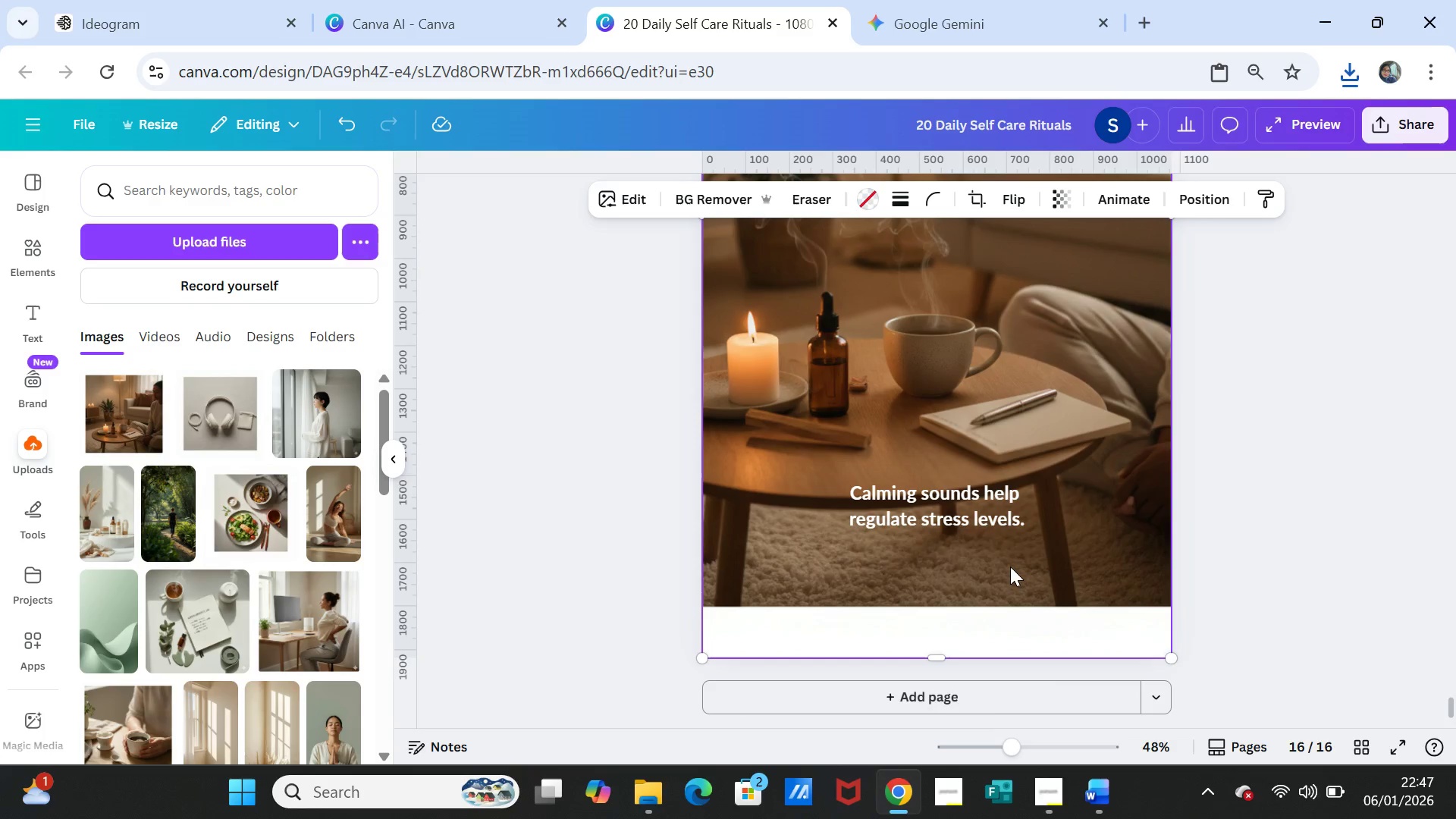 
left_click([1010, 566])
 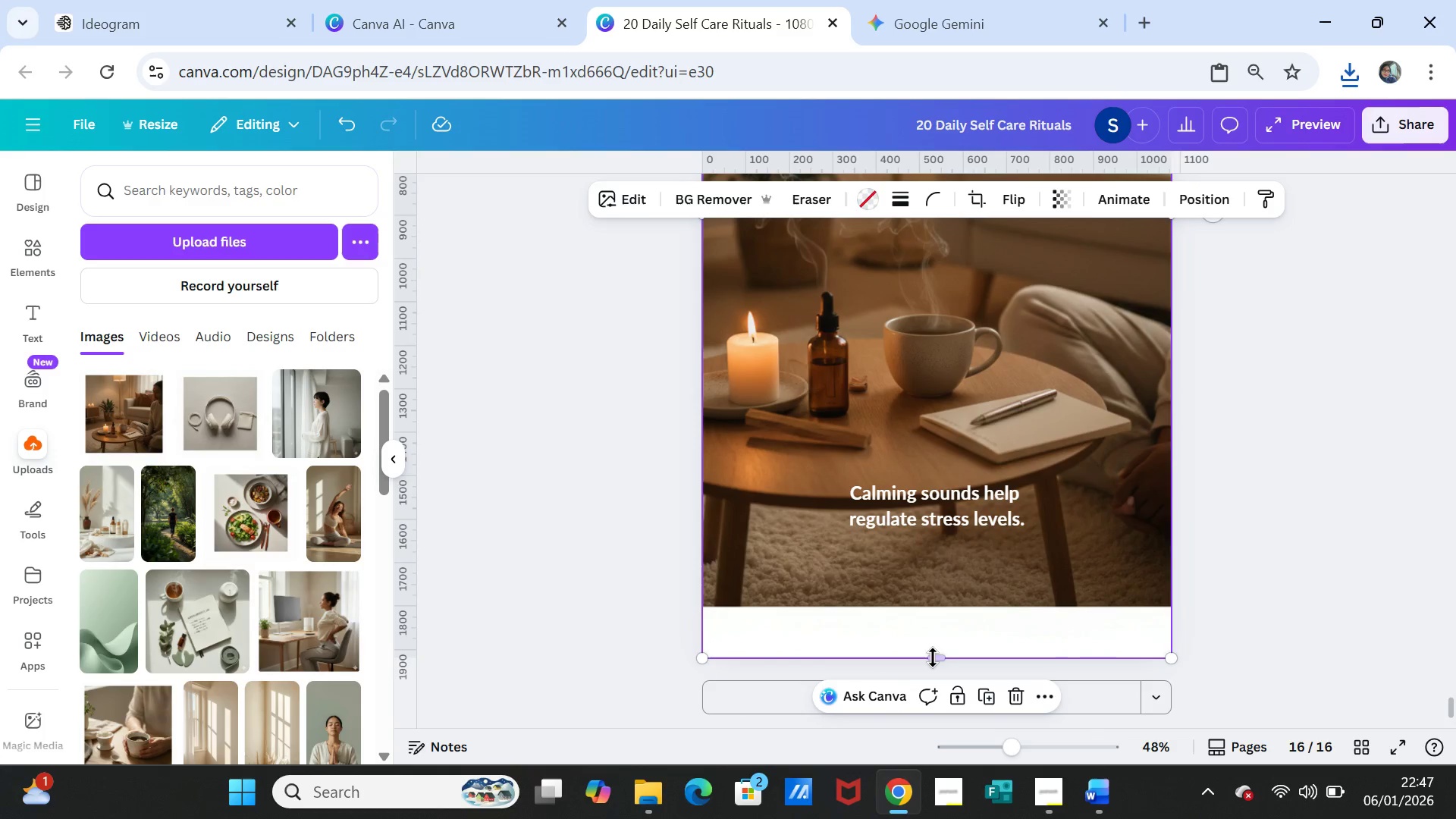 
left_click_drag(start_coordinate=[933, 657], to_coordinate=[936, 711])
 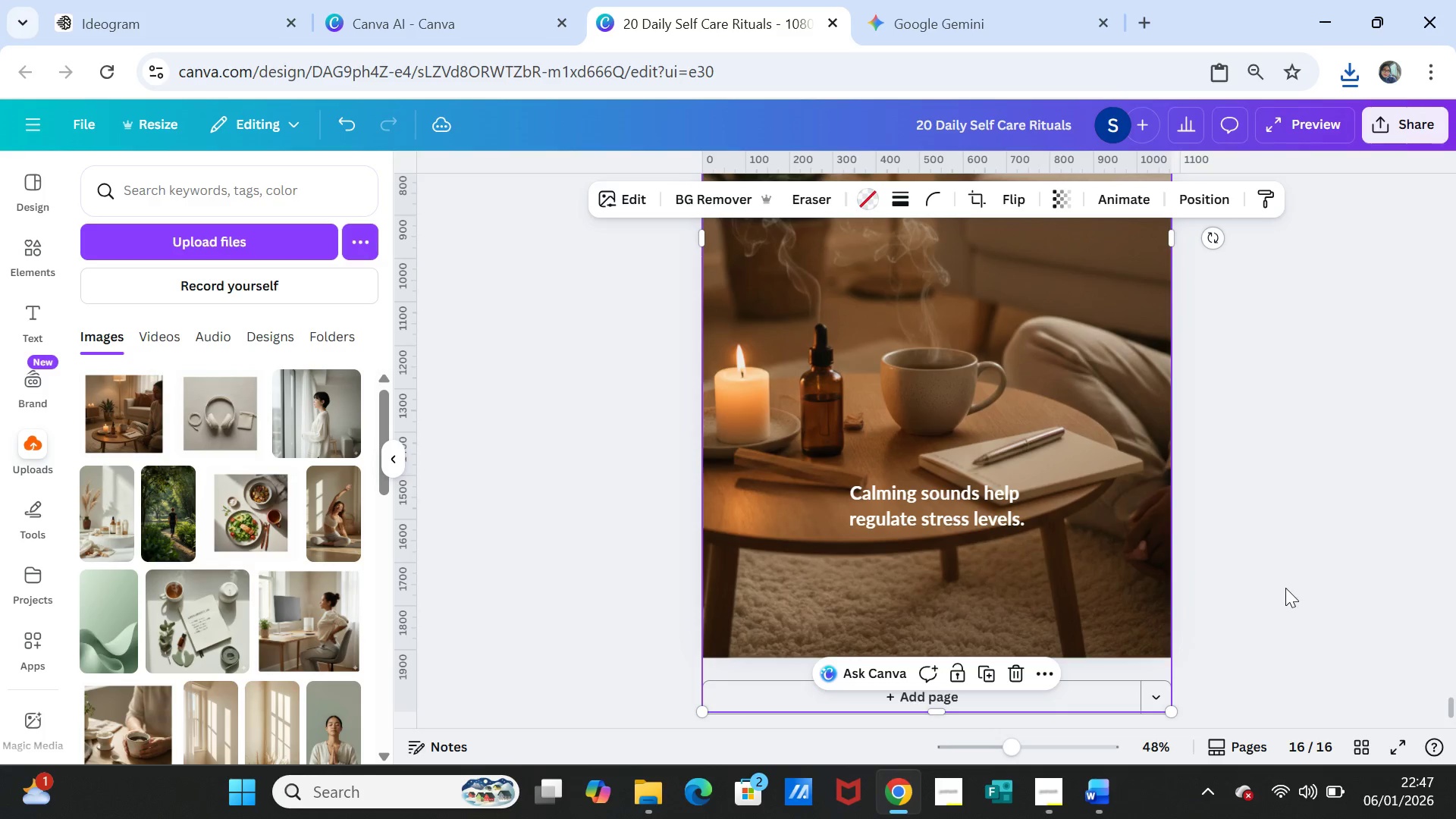 
left_click([1285, 588])
 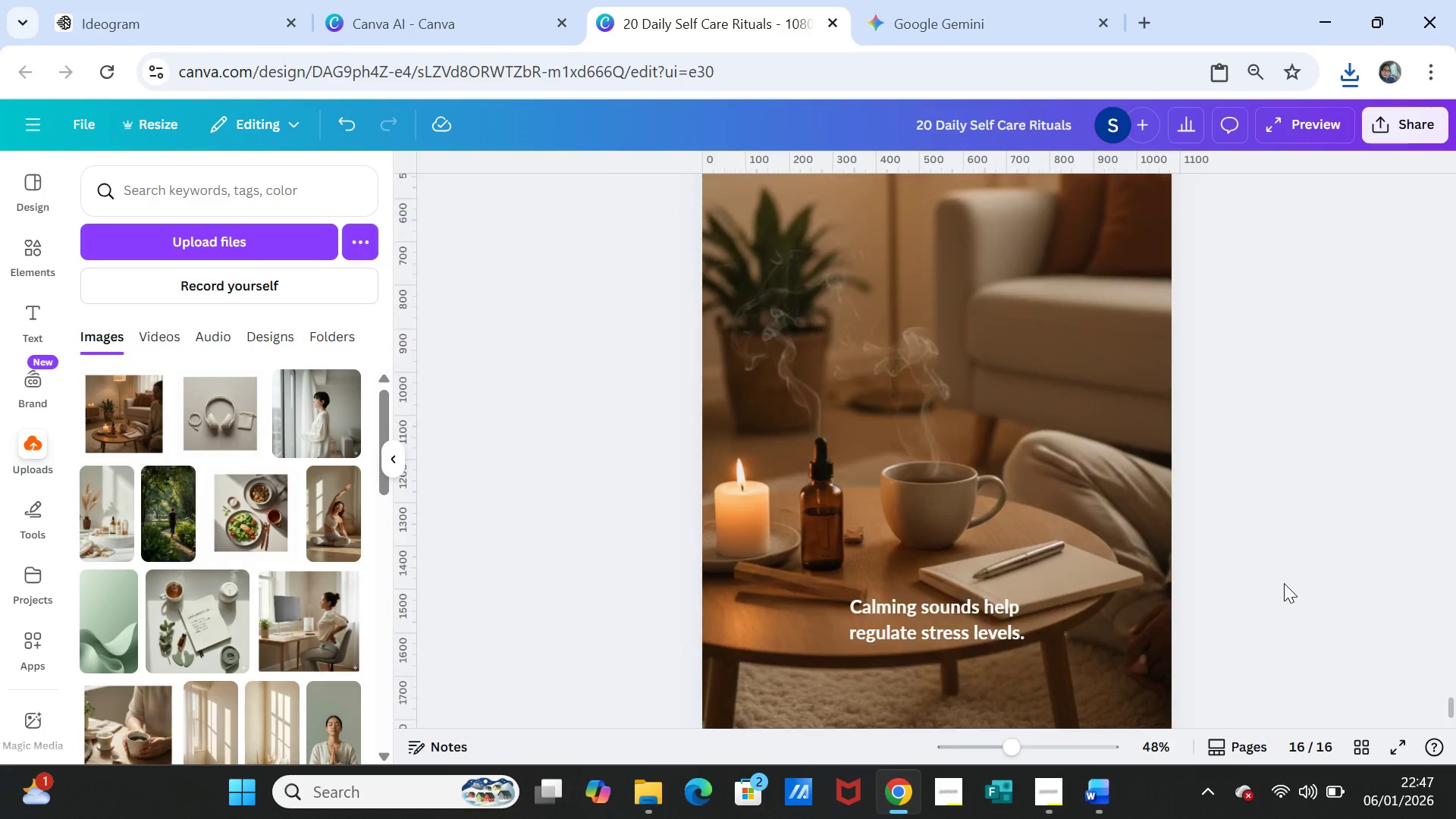 
scroll: coordinate [1284, 583], scroll_direction: up, amount: 1.0
 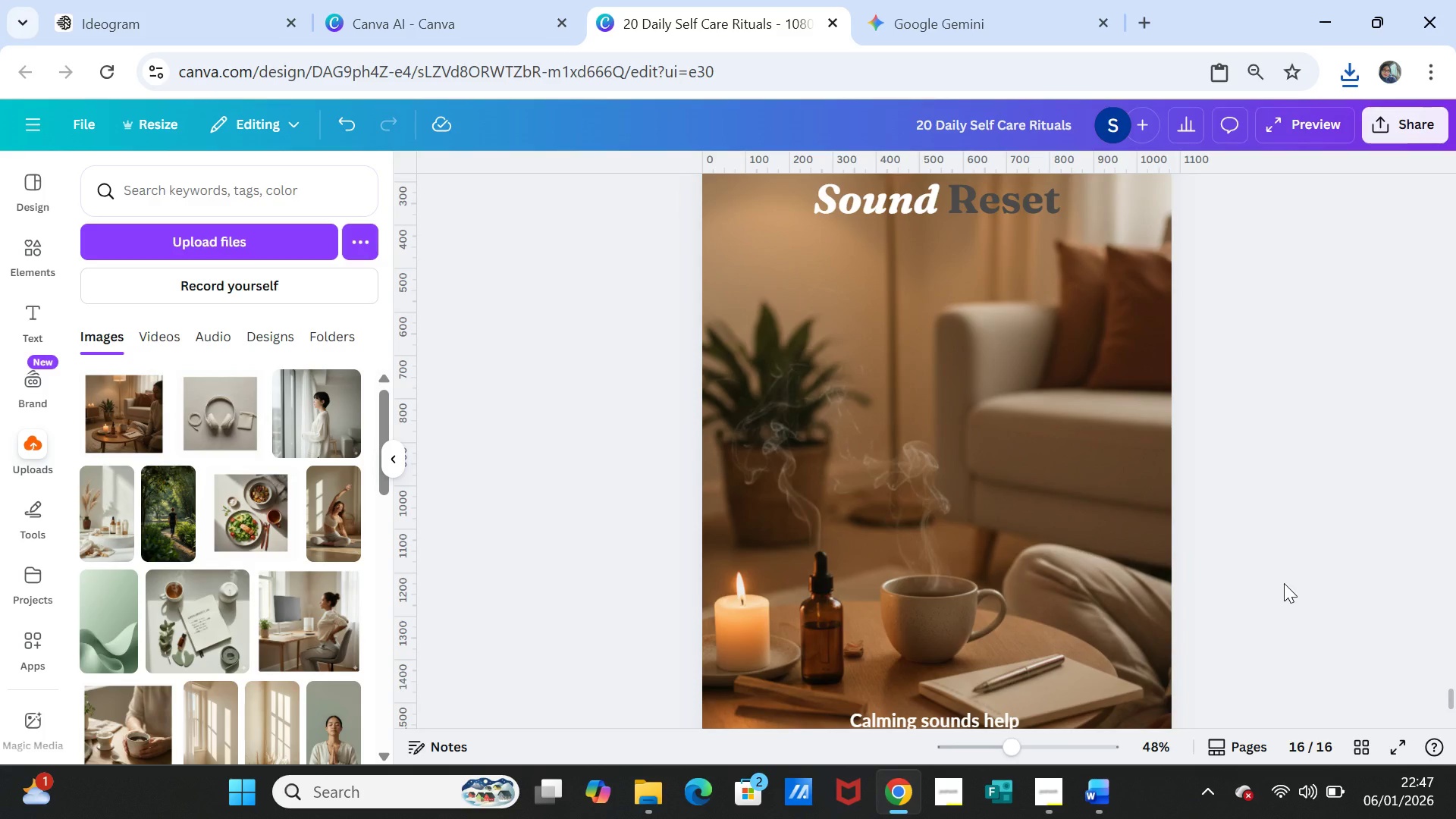 
scroll: coordinate [1284, 583], scroll_direction: down, amount: 1.0
 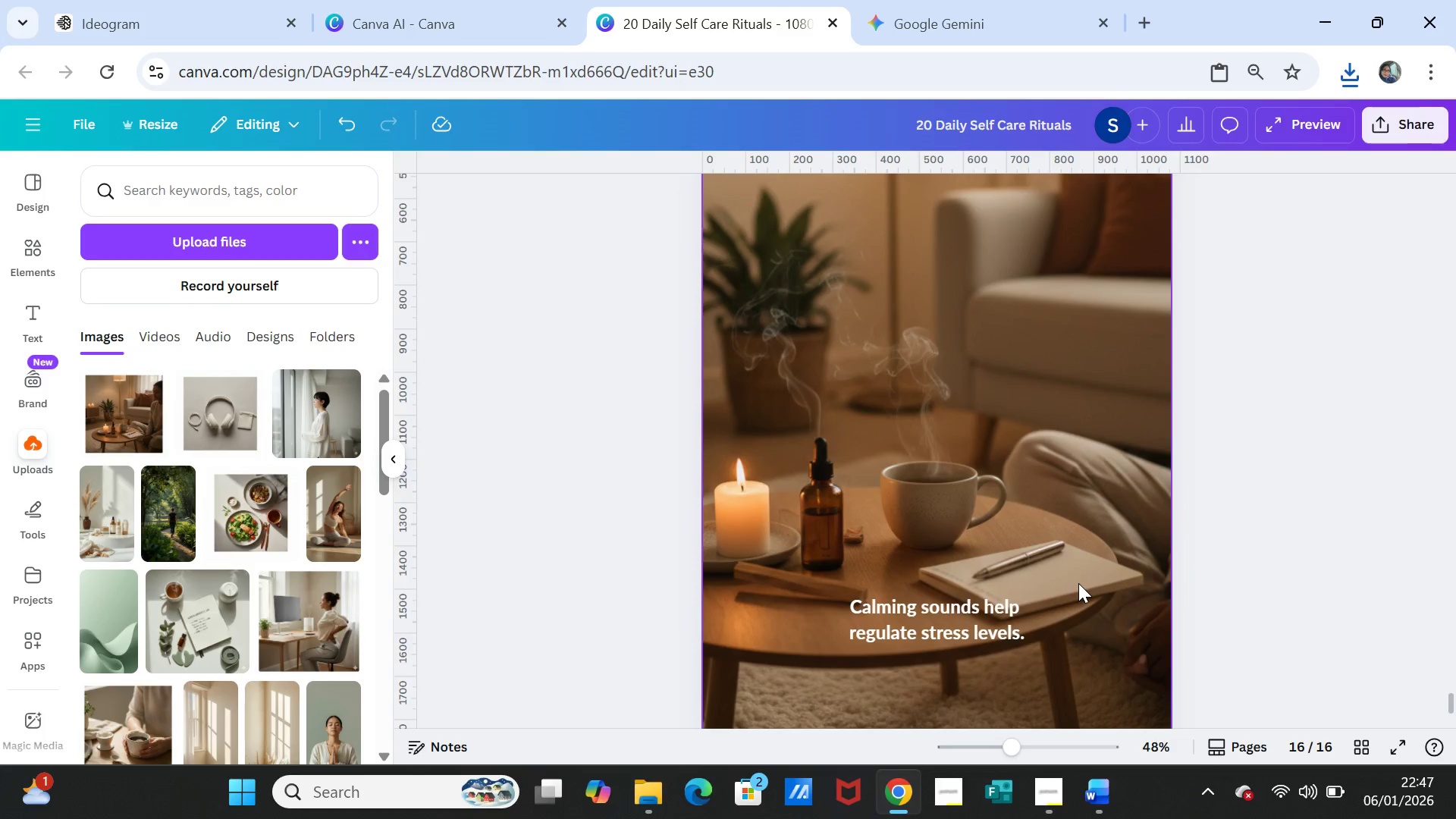 
left_click([1078, 583])
 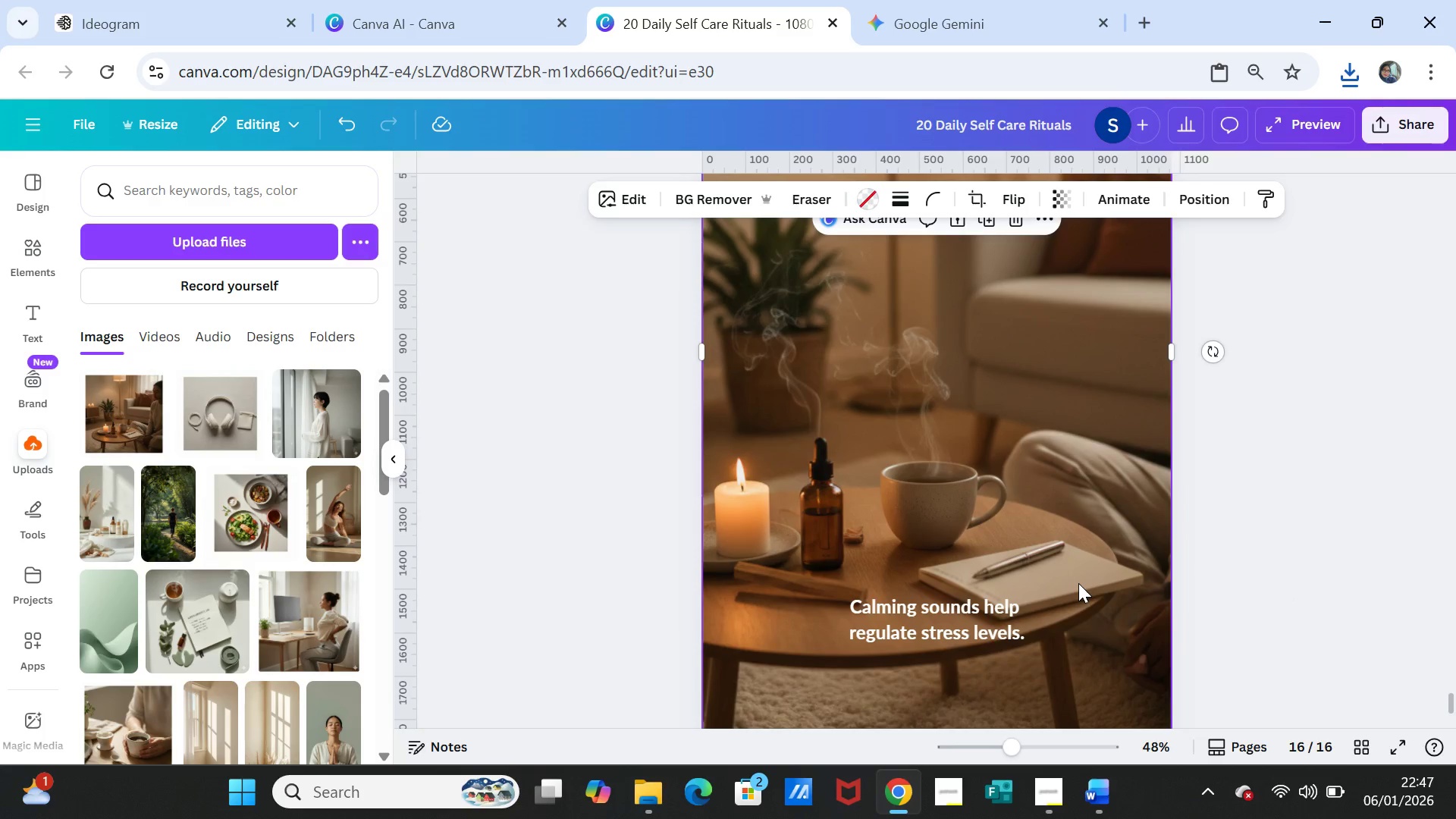 
key(Delete)
 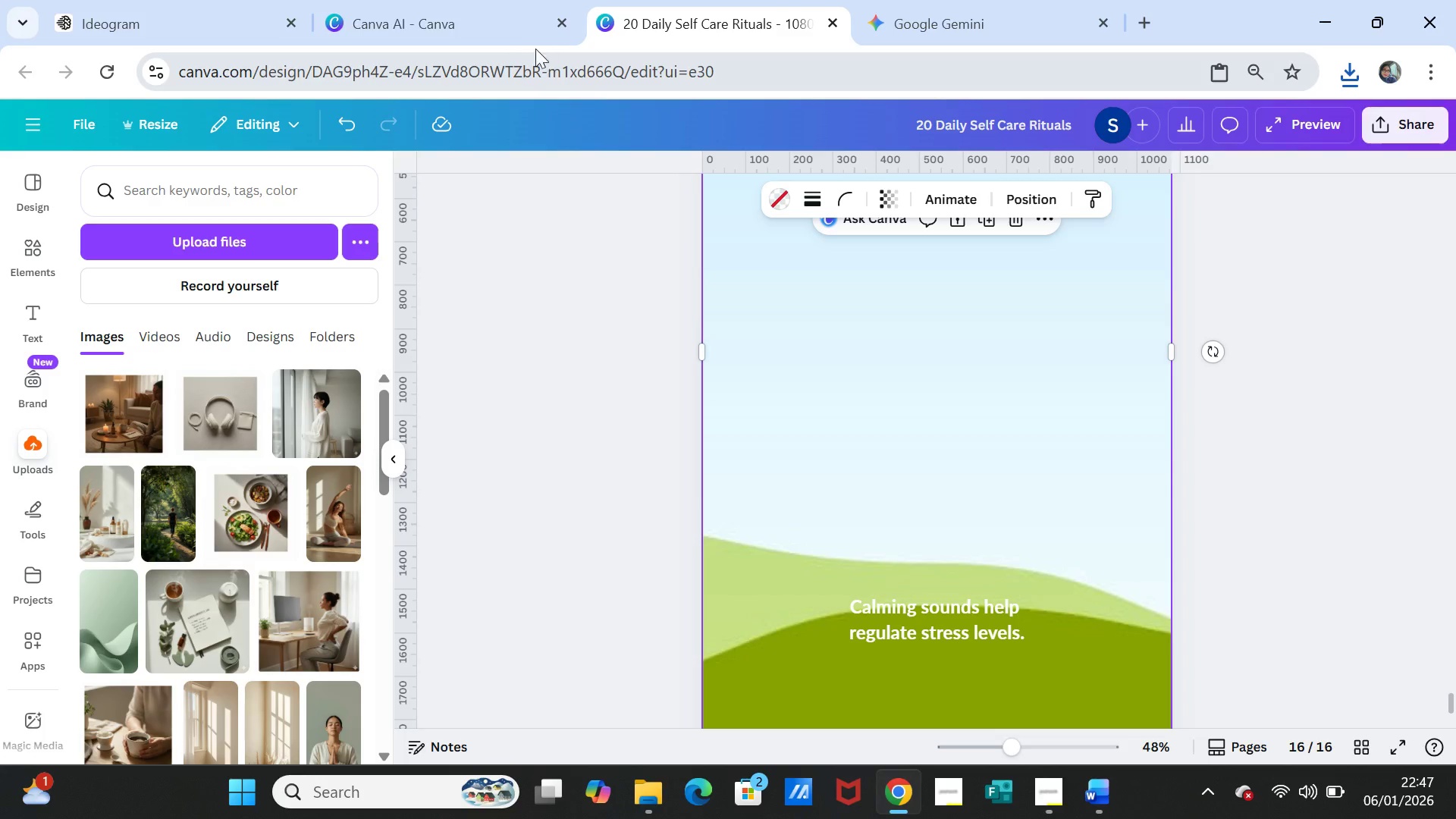 
left_click([465, 14])
 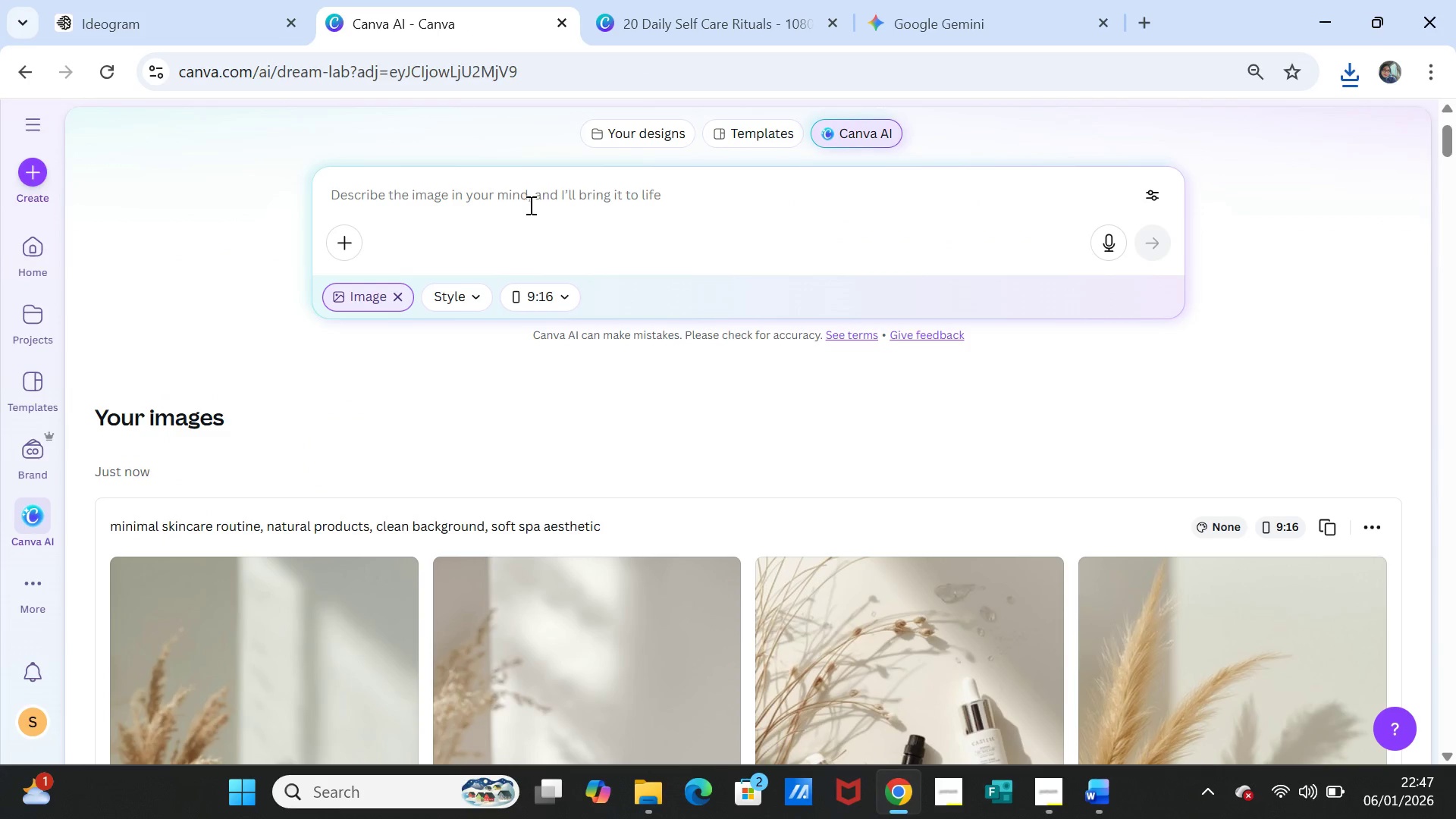 
left_click([529, 196])
 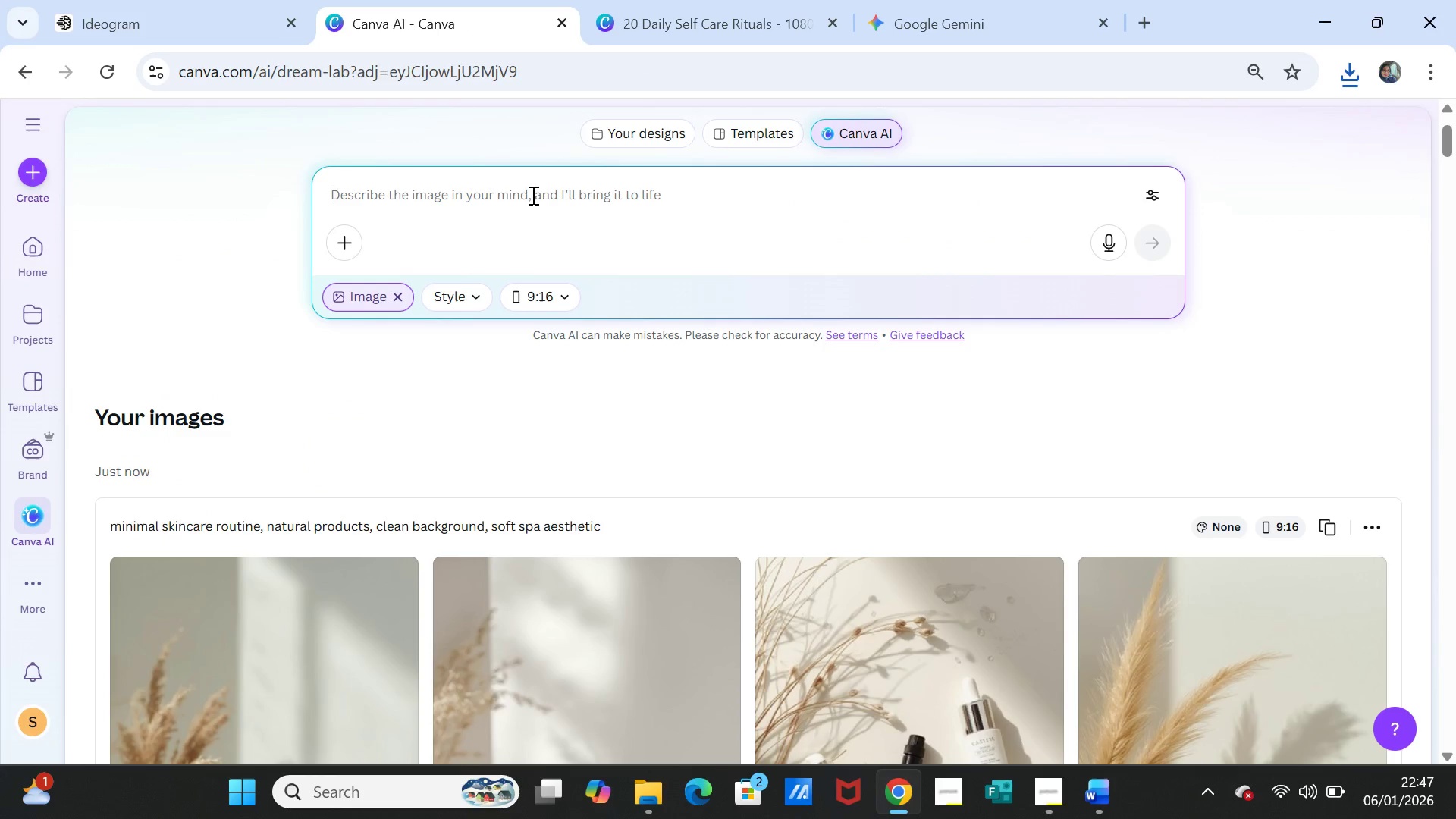 
key(Control+V)
 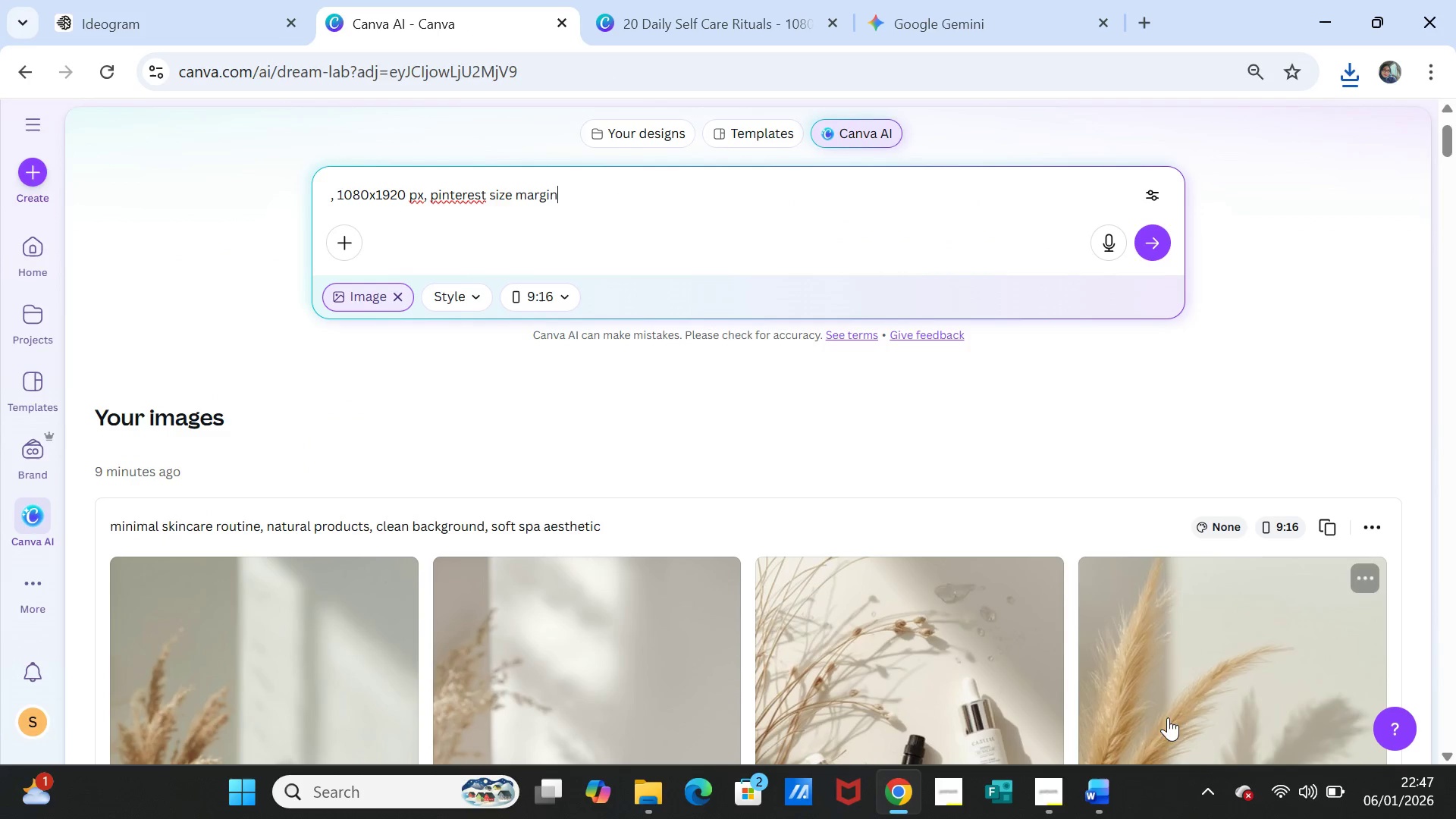 
left_click([1111, 800])
 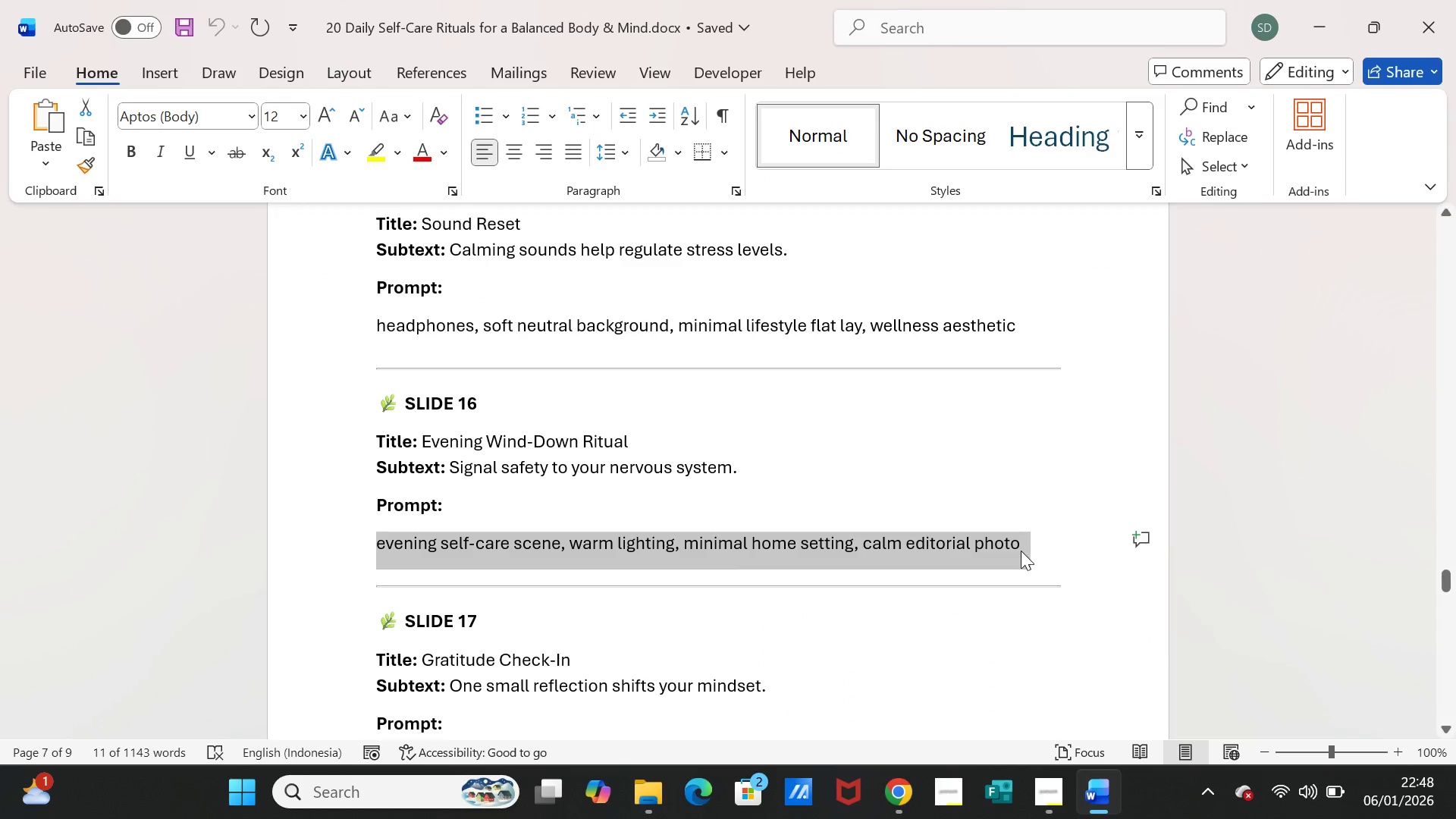 
key(Control+C)
 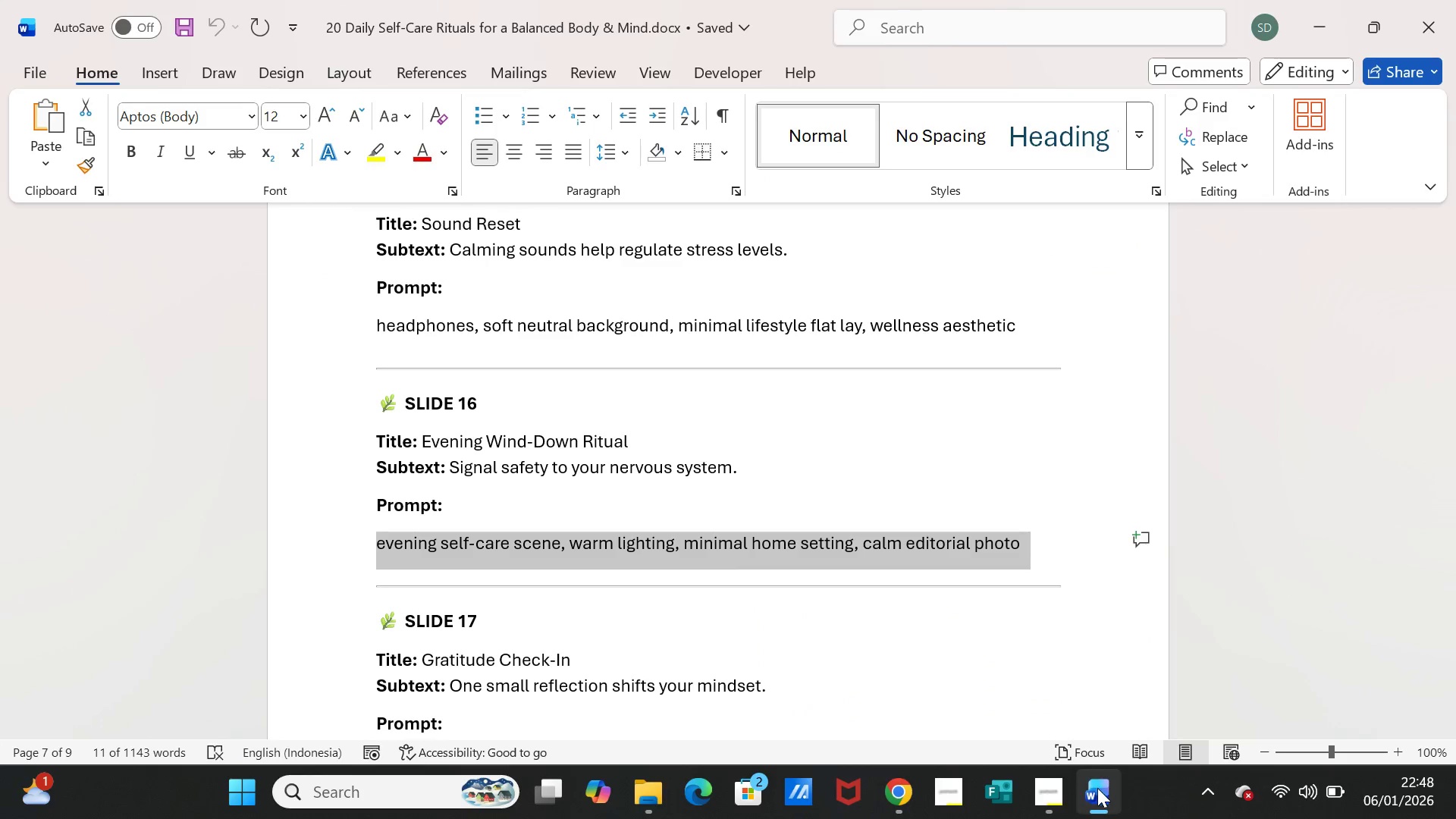 
left_click([1097, 788])
 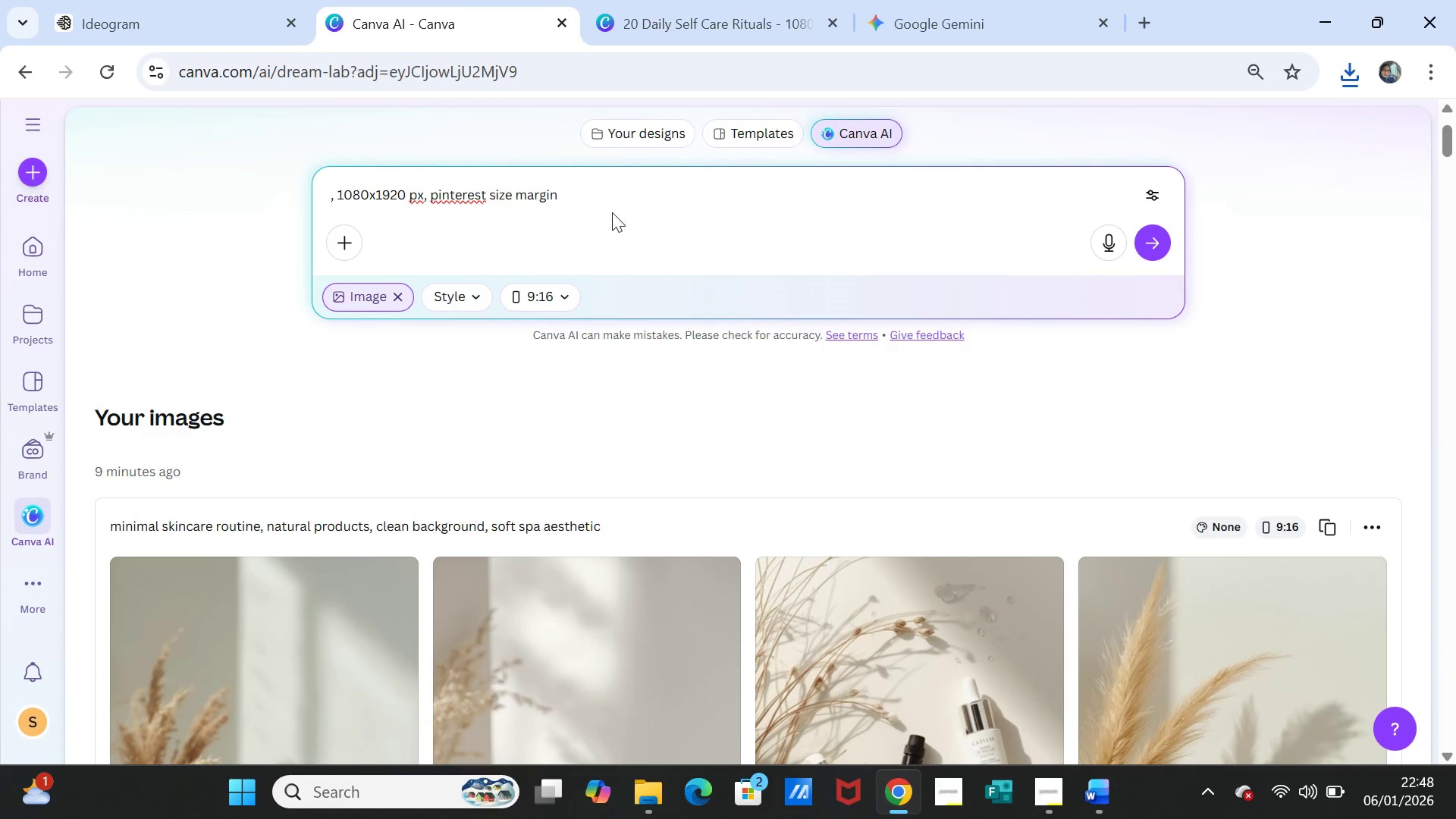 
left_click_drag(start_coordinate=[612, 205], to_coordinate=[326, 191])
 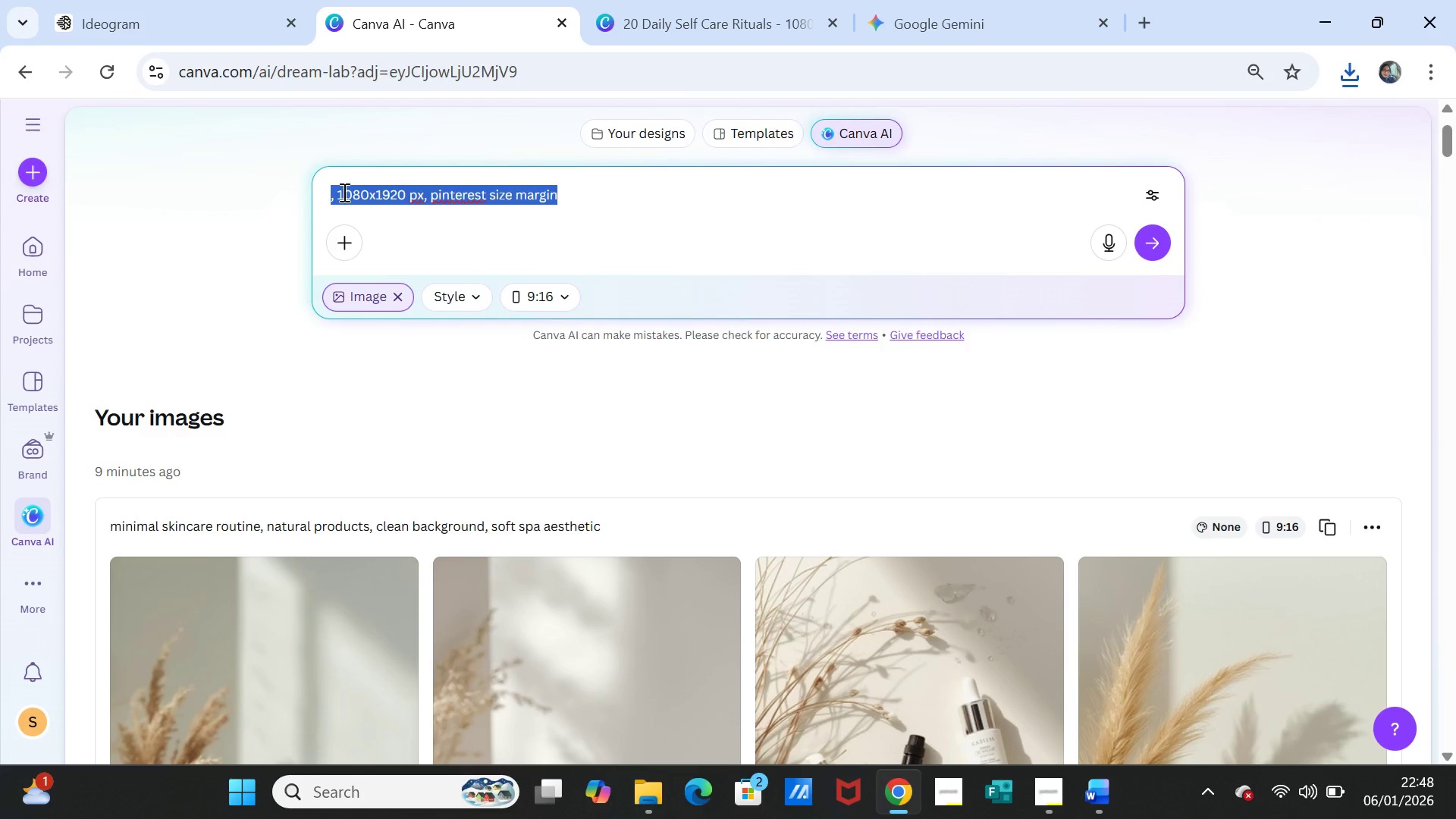 
left_click_drag(start_coordinate=[326, 191], to_coordinate=[488, 156])
 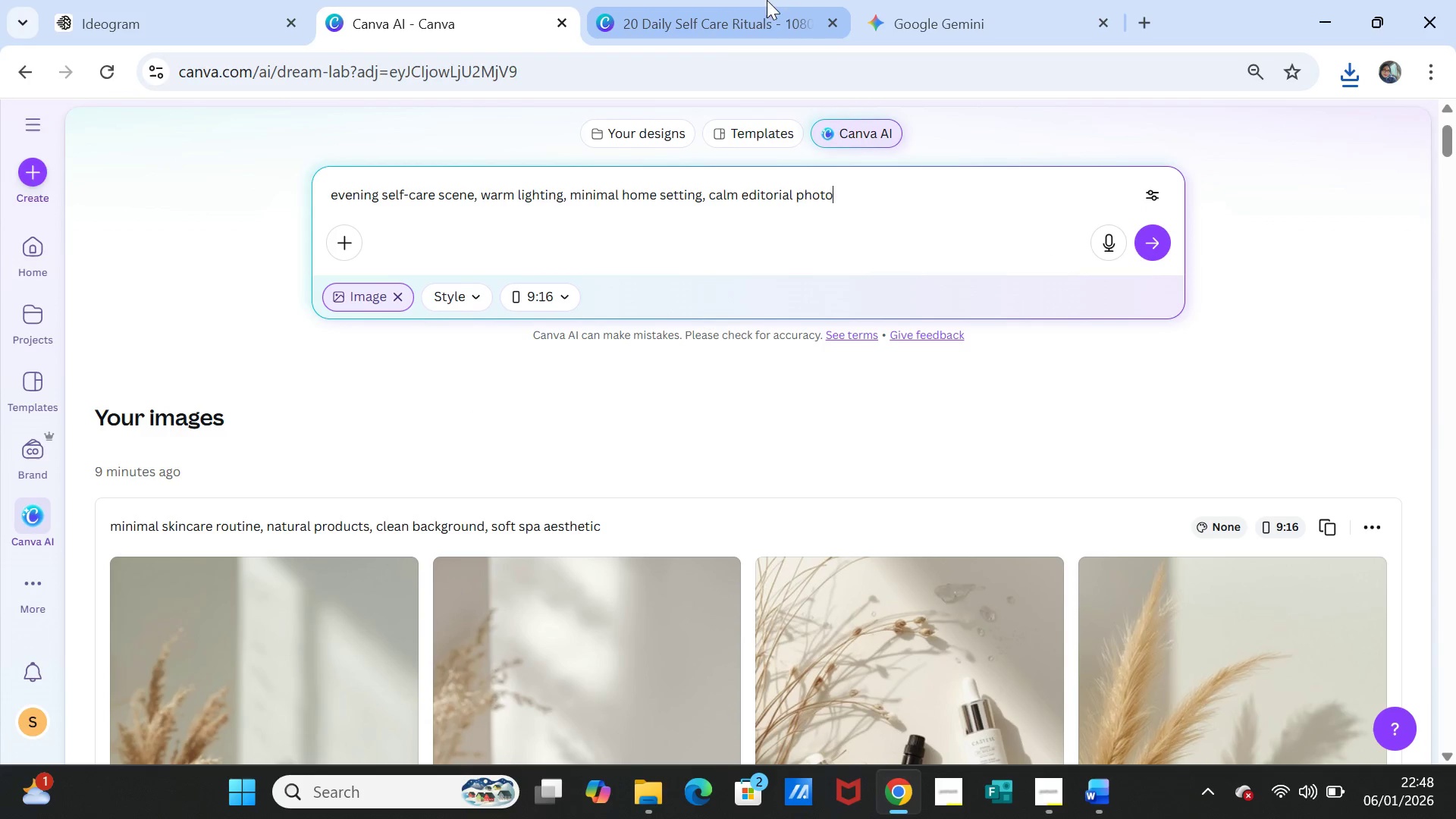 
key(Control+V)
 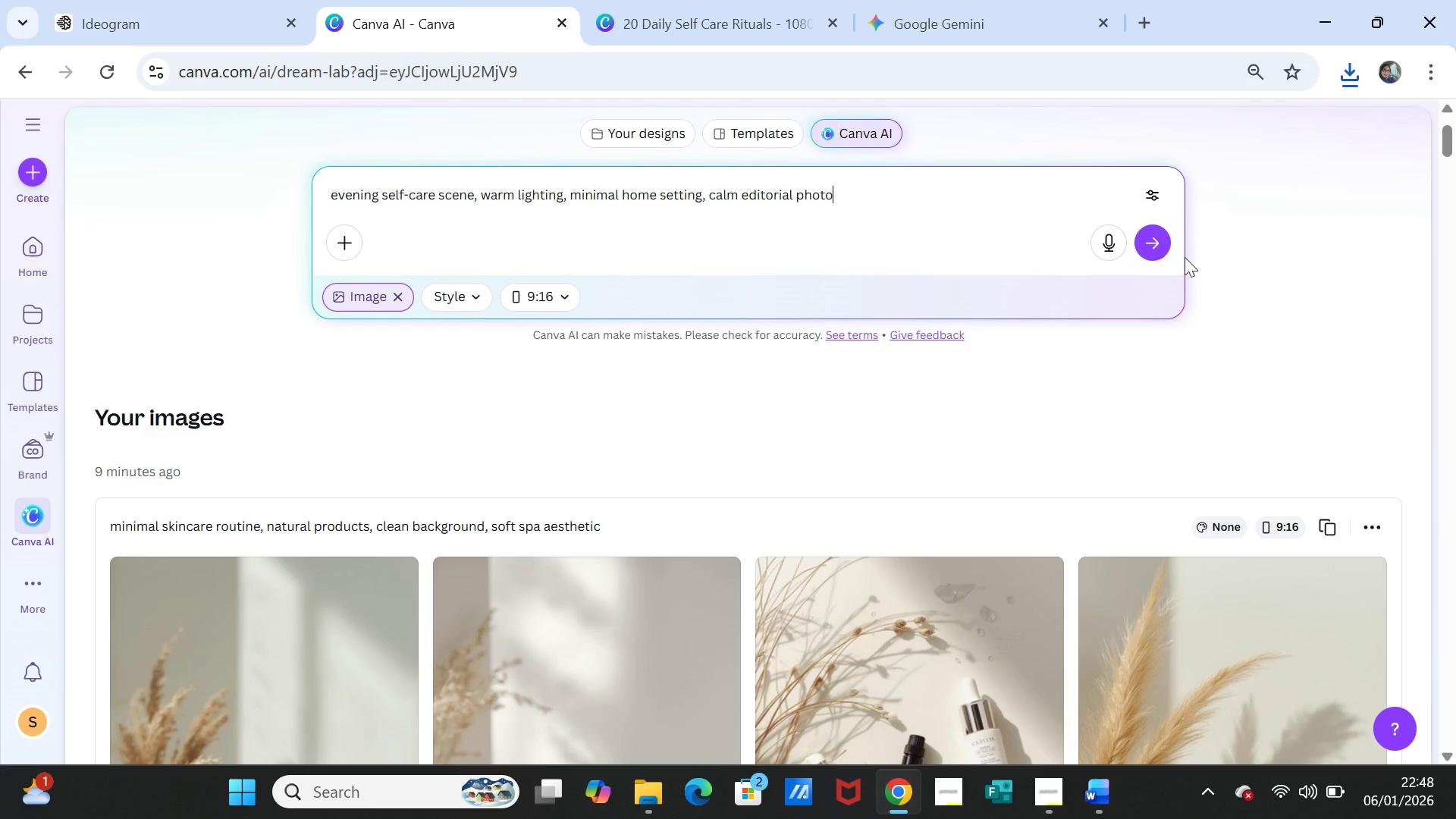 
left_click([1153, 247])
 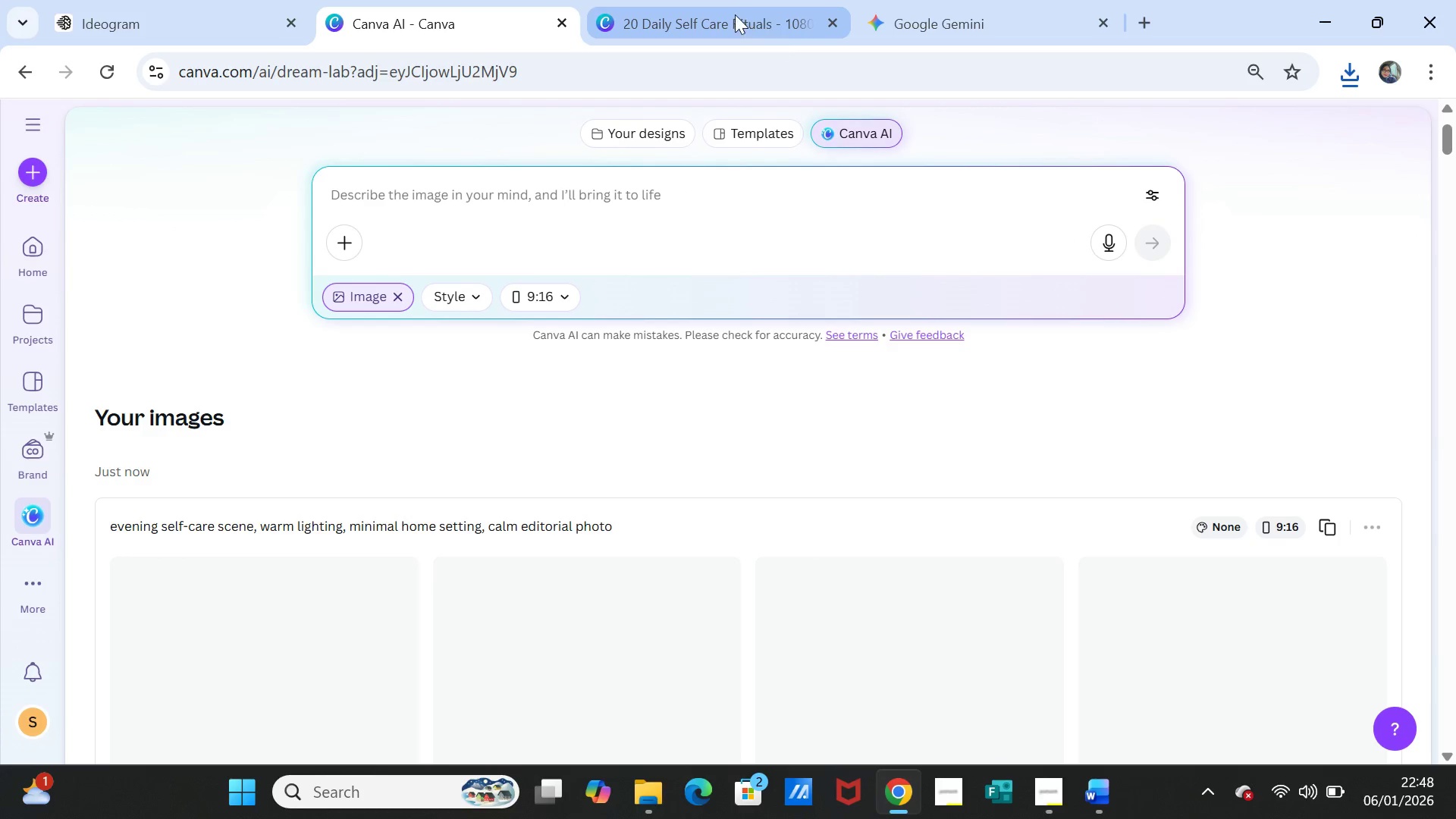 
left_click([735, 14])
 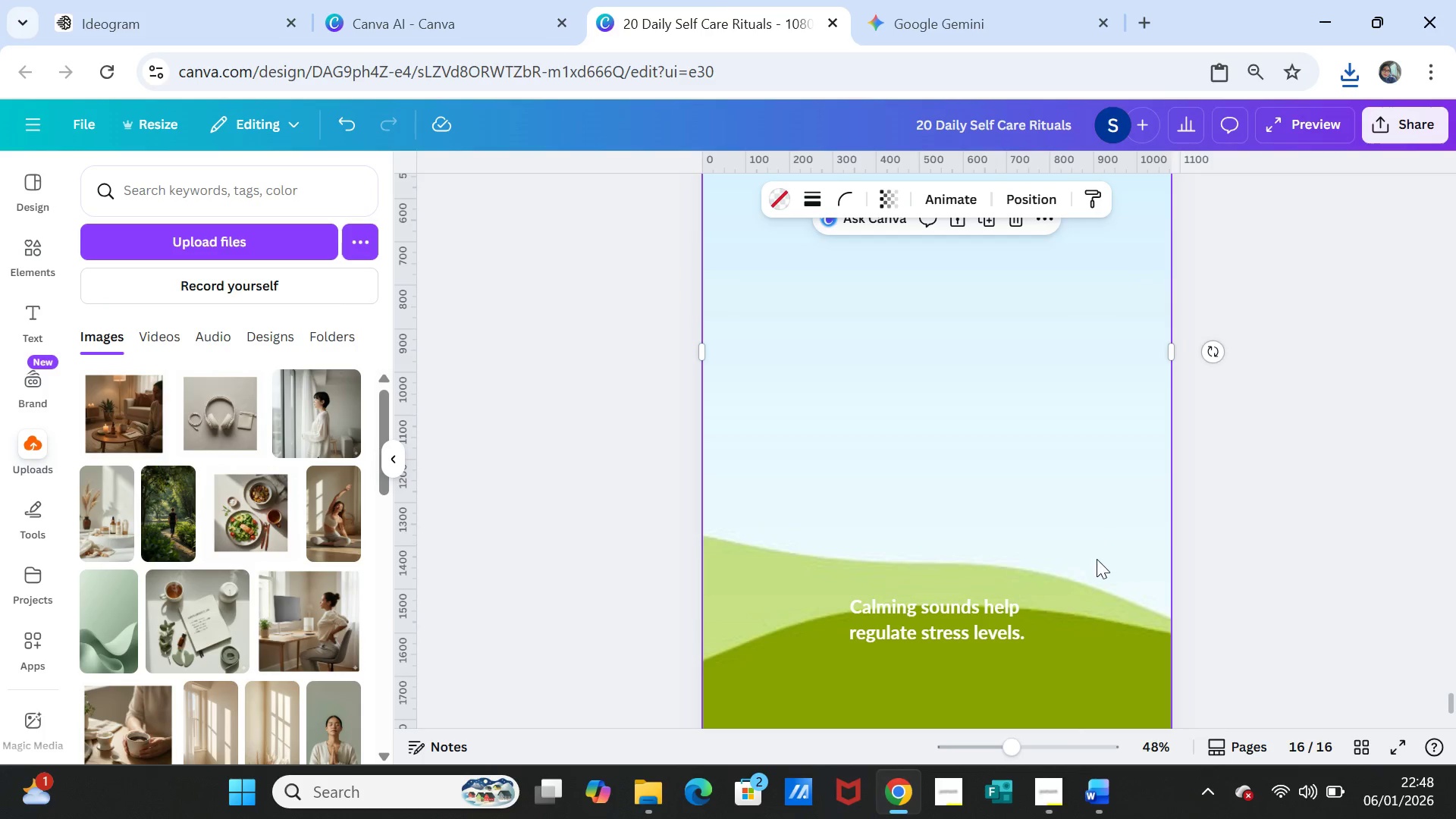 
scroll: coordinate [1094, 551], scroll_direction: up, amount: 4.0
 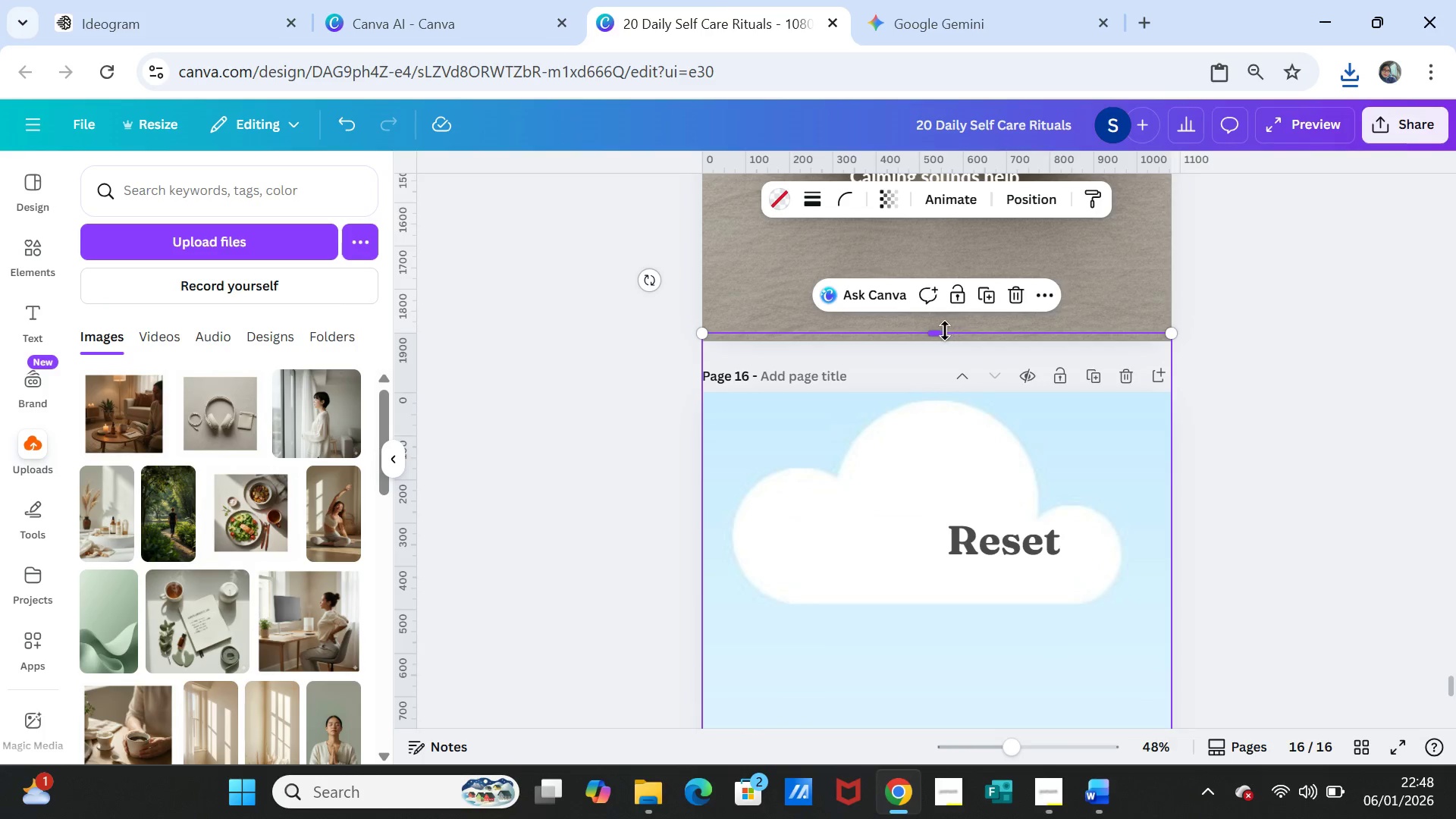 
left_click_drag(start_coordinate=[941, 329], to_coordinate=[940, 383])
 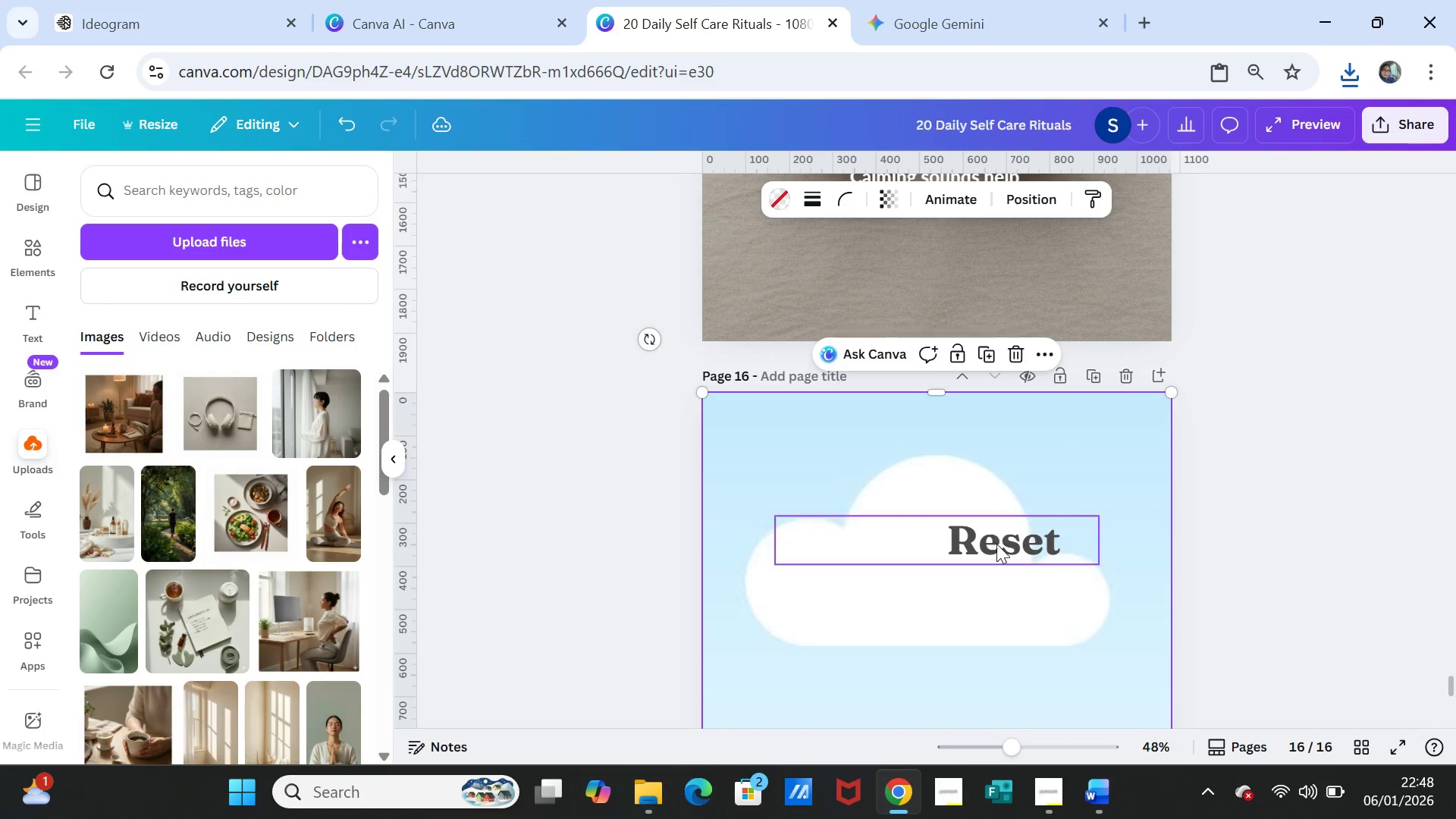 
scroll: coordinate [1003, 566], scroll_direction: down, amount: 5.0
 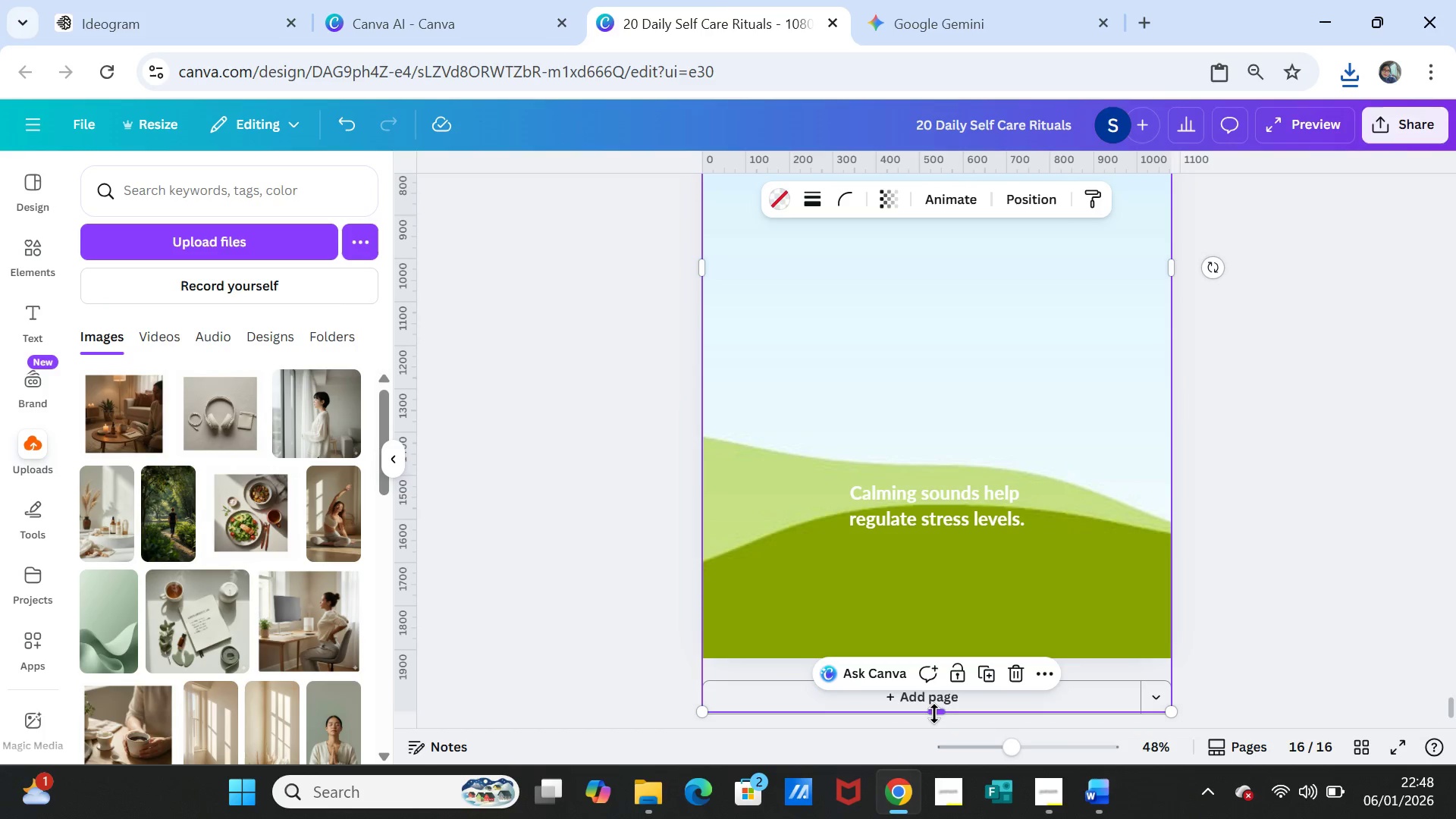 
left_click_drag(start_coordinate=[934, 714], to_coordinate=[926, 660])
 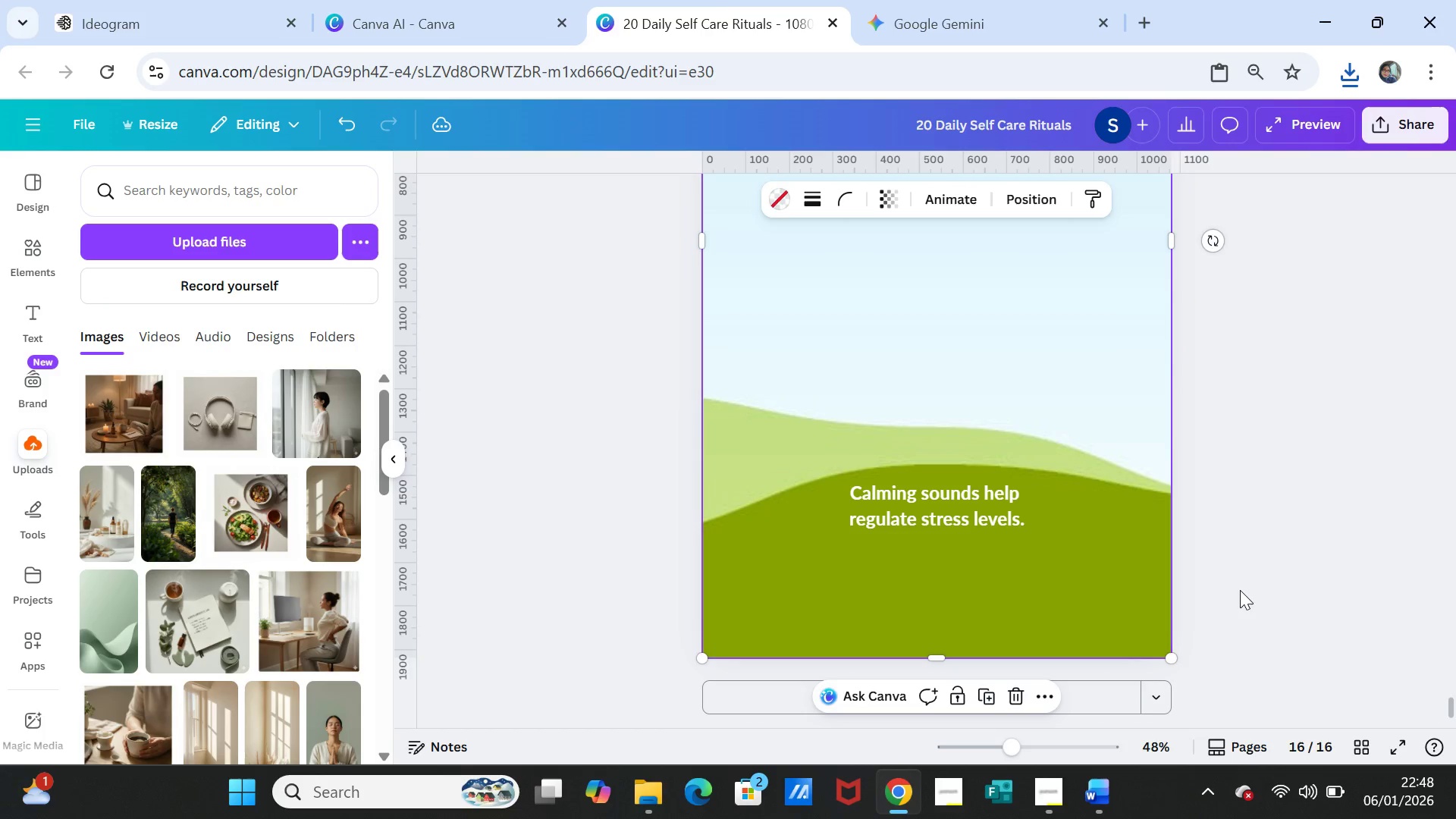 
left_click([1240, 590])
 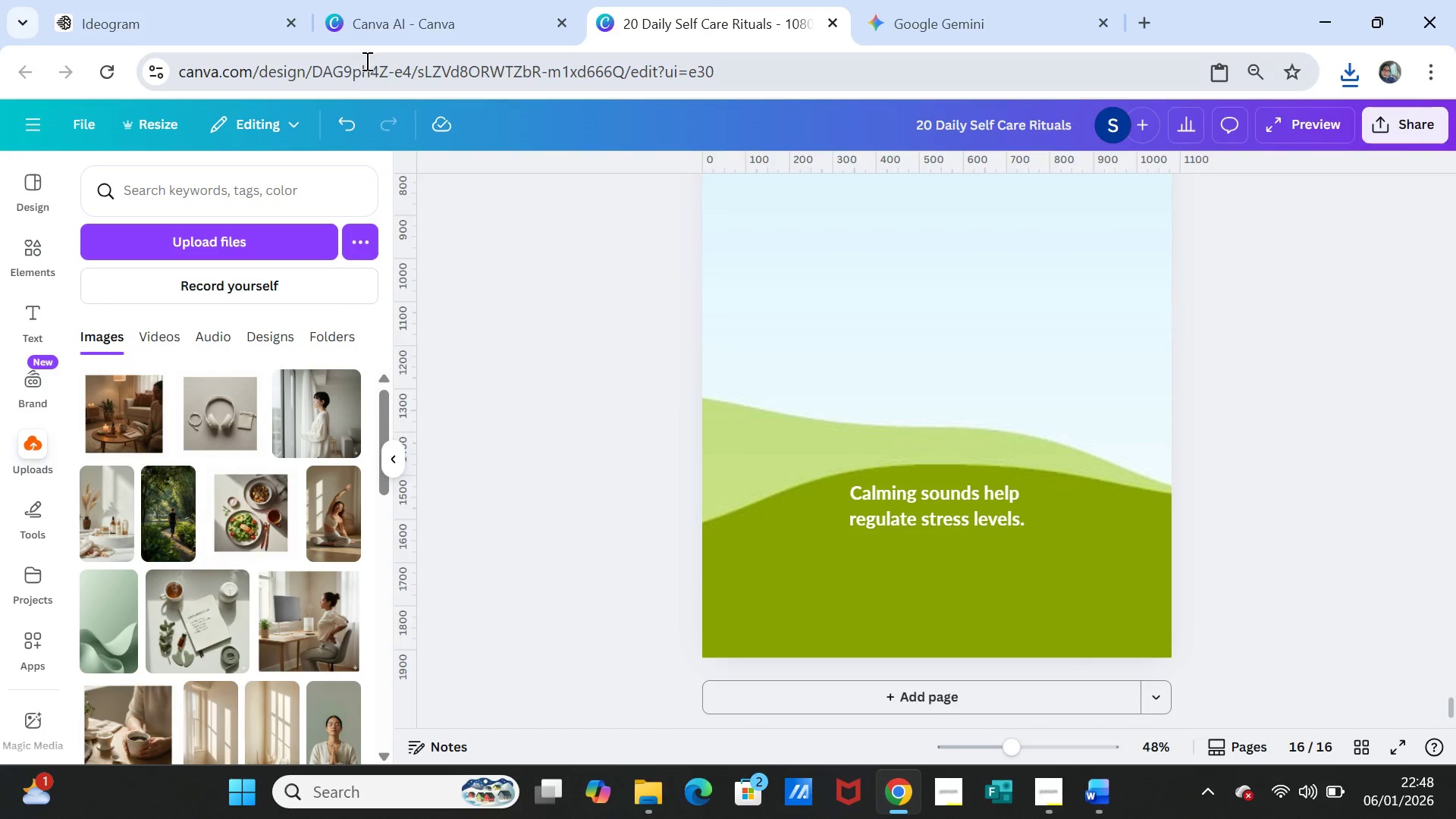 
left_click([375, 30])
 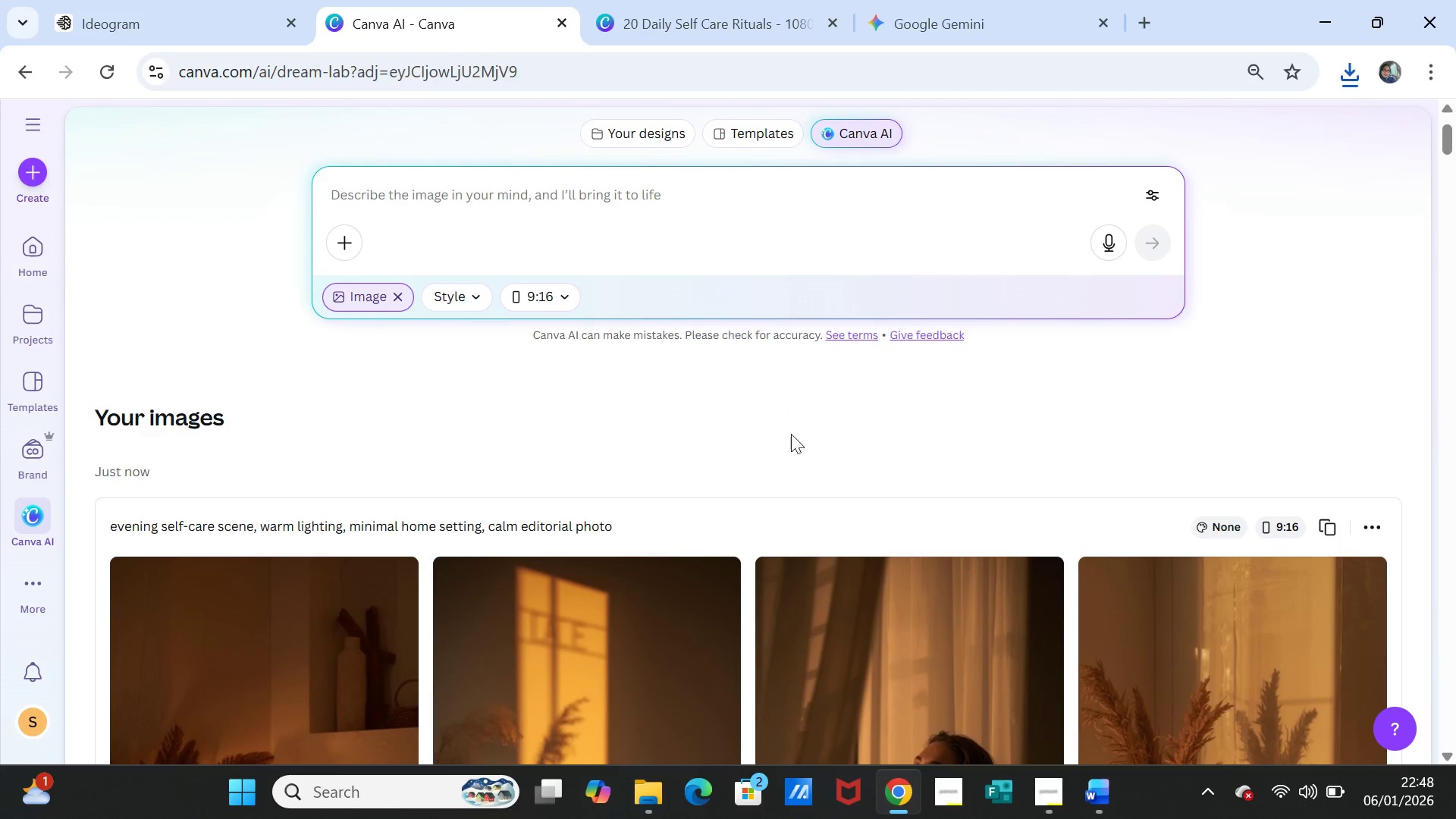 
scroll: coordinate [804, 418], scroll_direction: down, amount: 4.0
 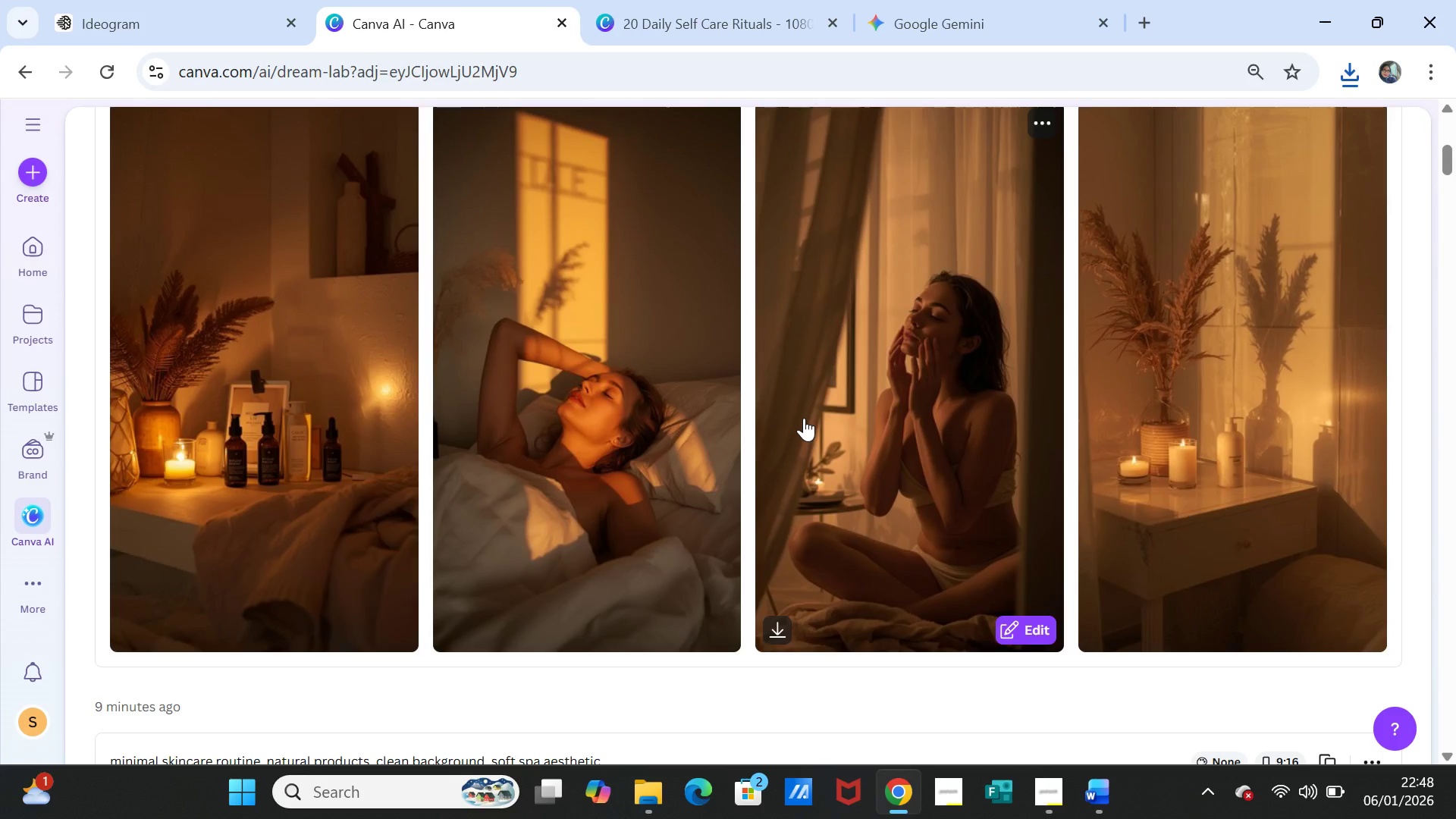 
scroll: coordinate [804, 418], scroll_direction: up, amount: 2.0
 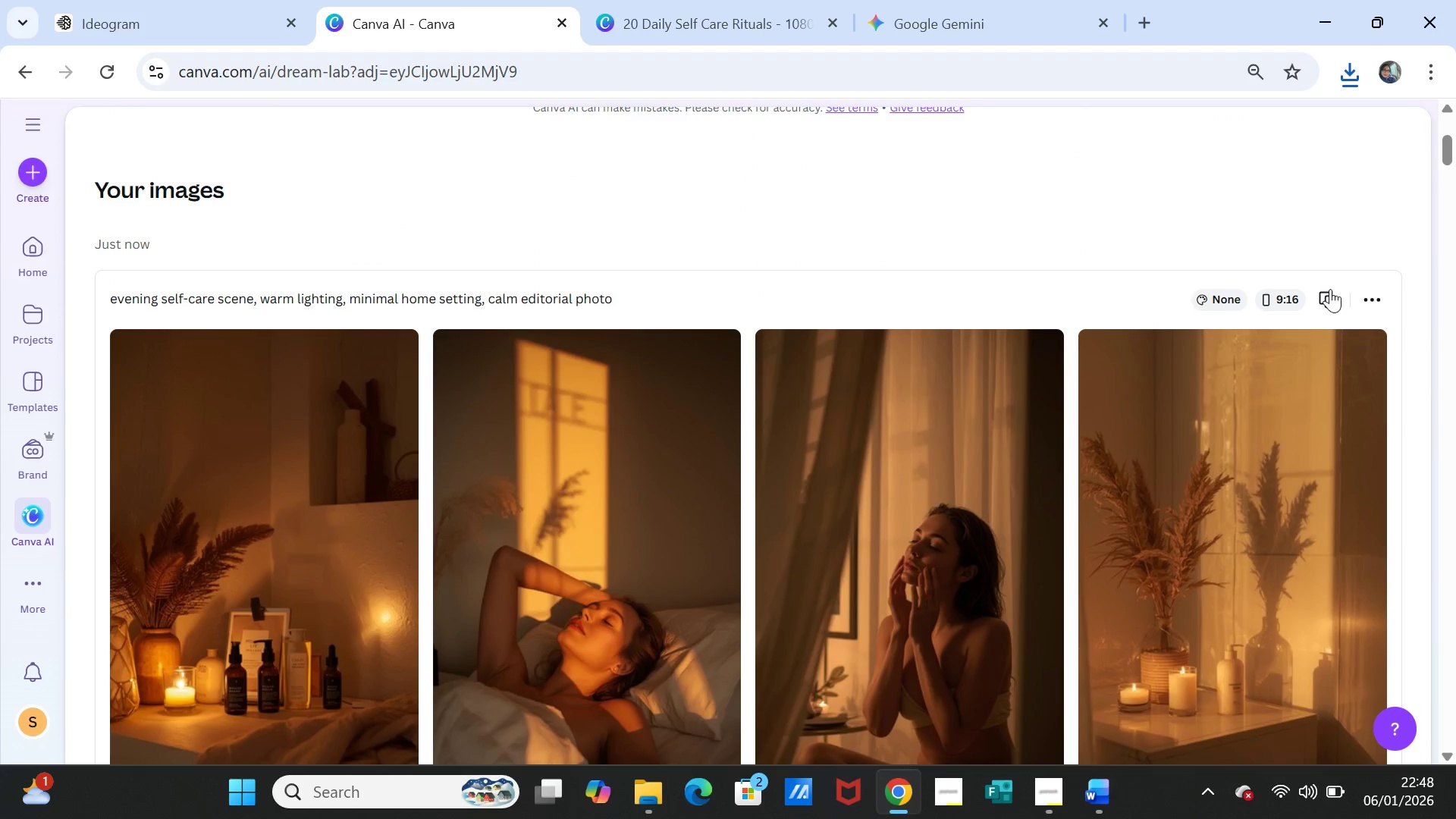 
left_click([1332, 293])
 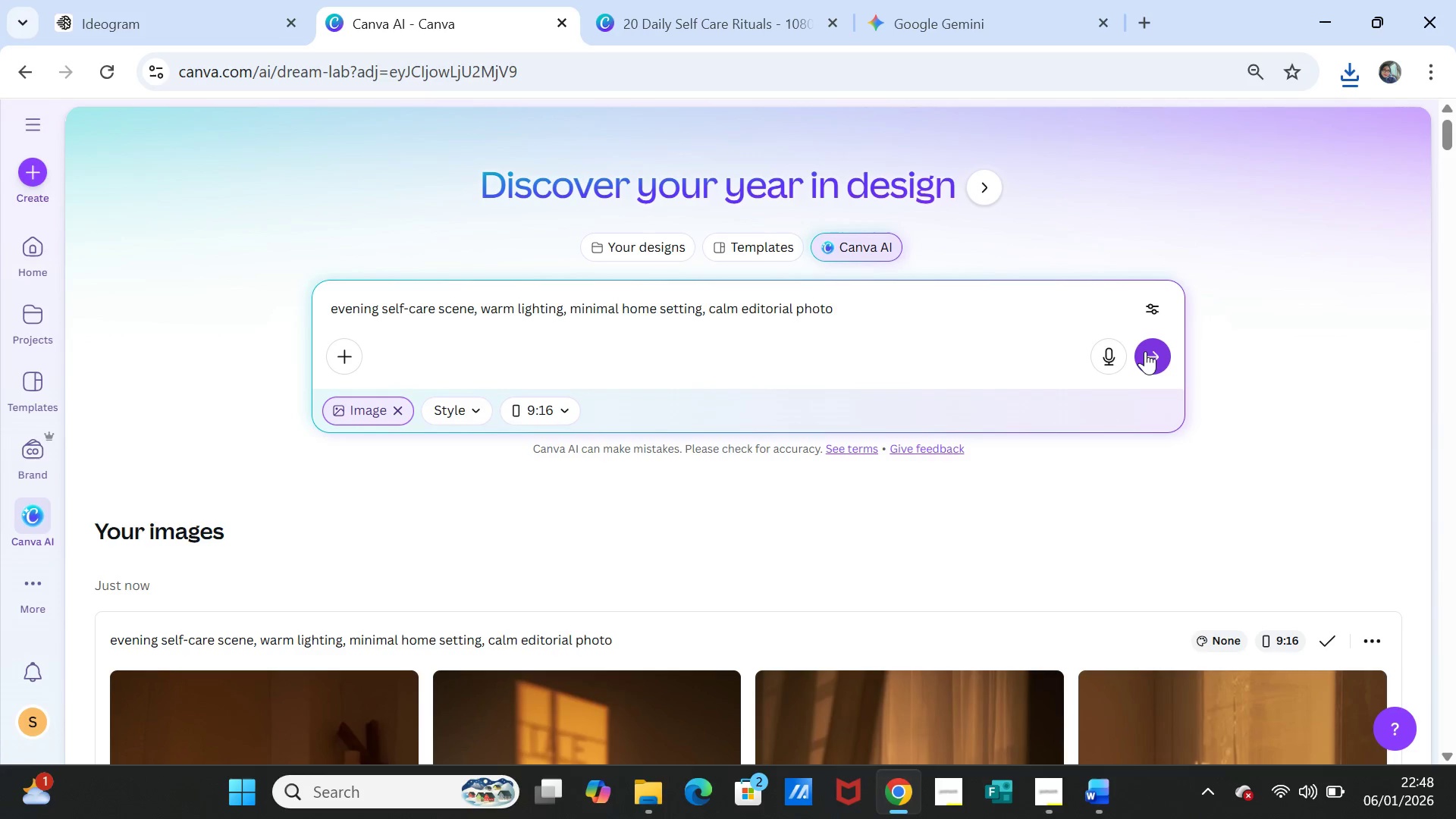 
left_click([1145, 351])
 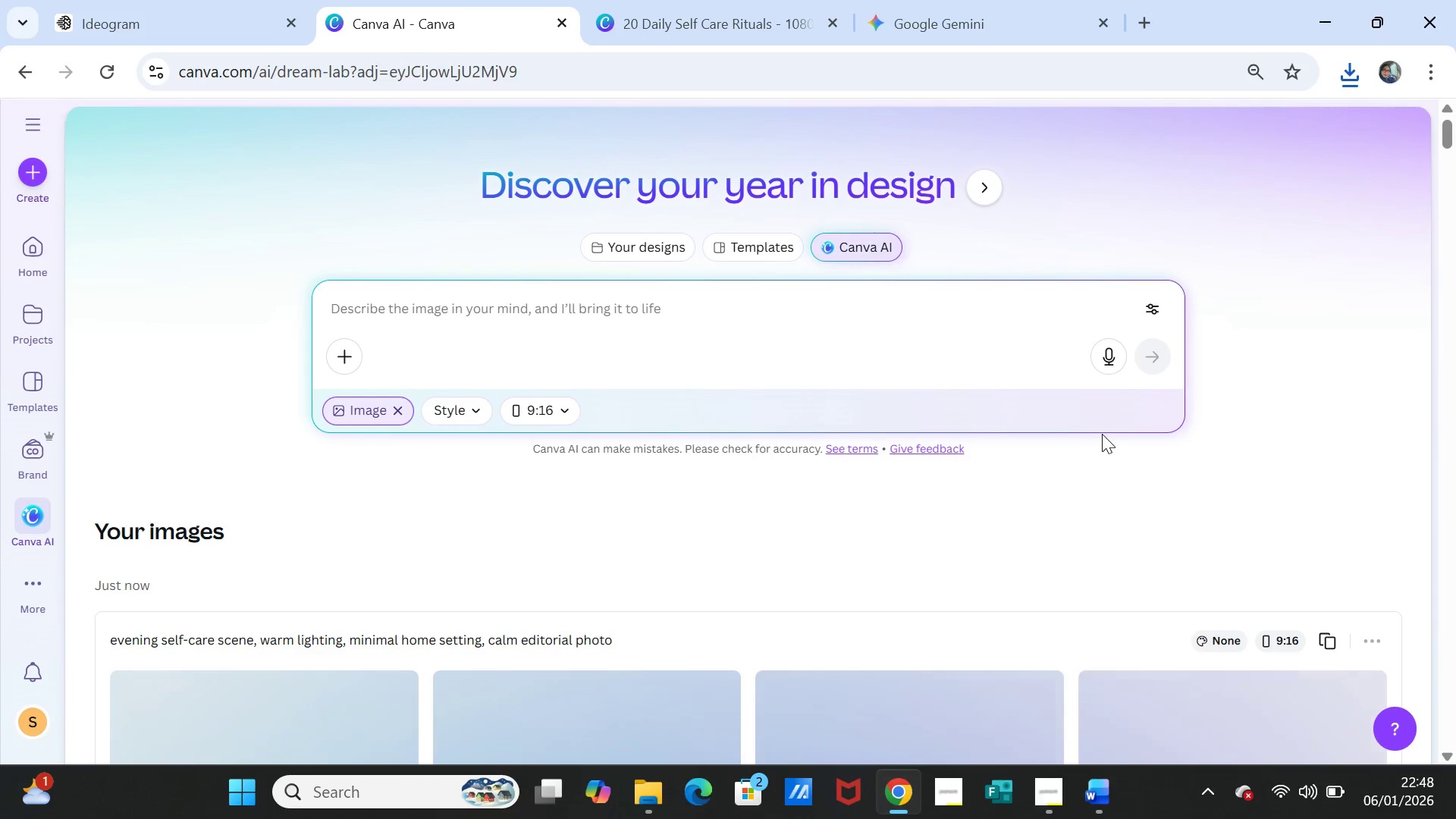 
wait(5.36)
 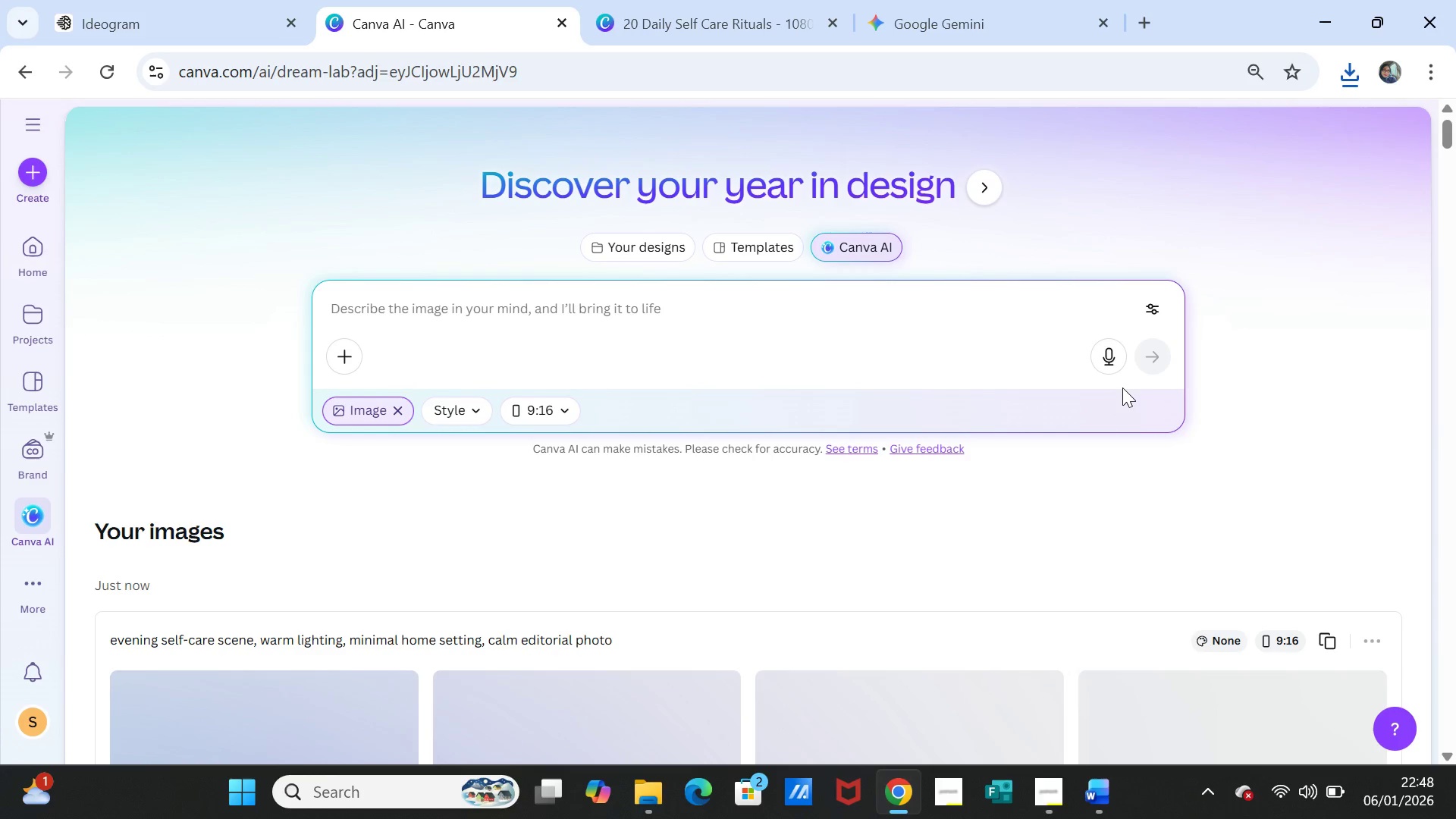 
scroll: coordinate [916, 535], scroll_direction: down, amount: 5.0
 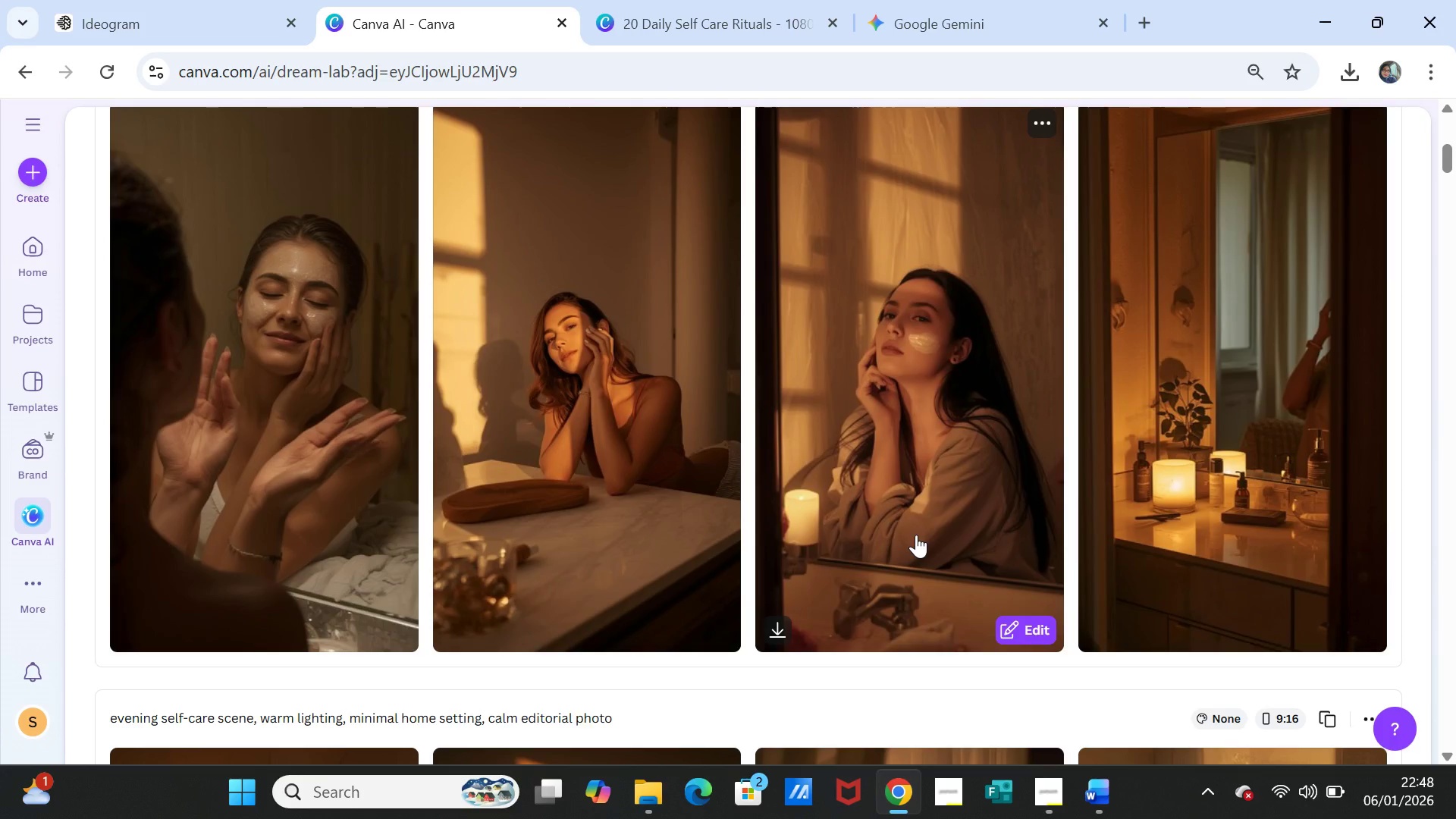 
scroll: coordinate [916, 535], scroll_direction: up, amount: 3.0
 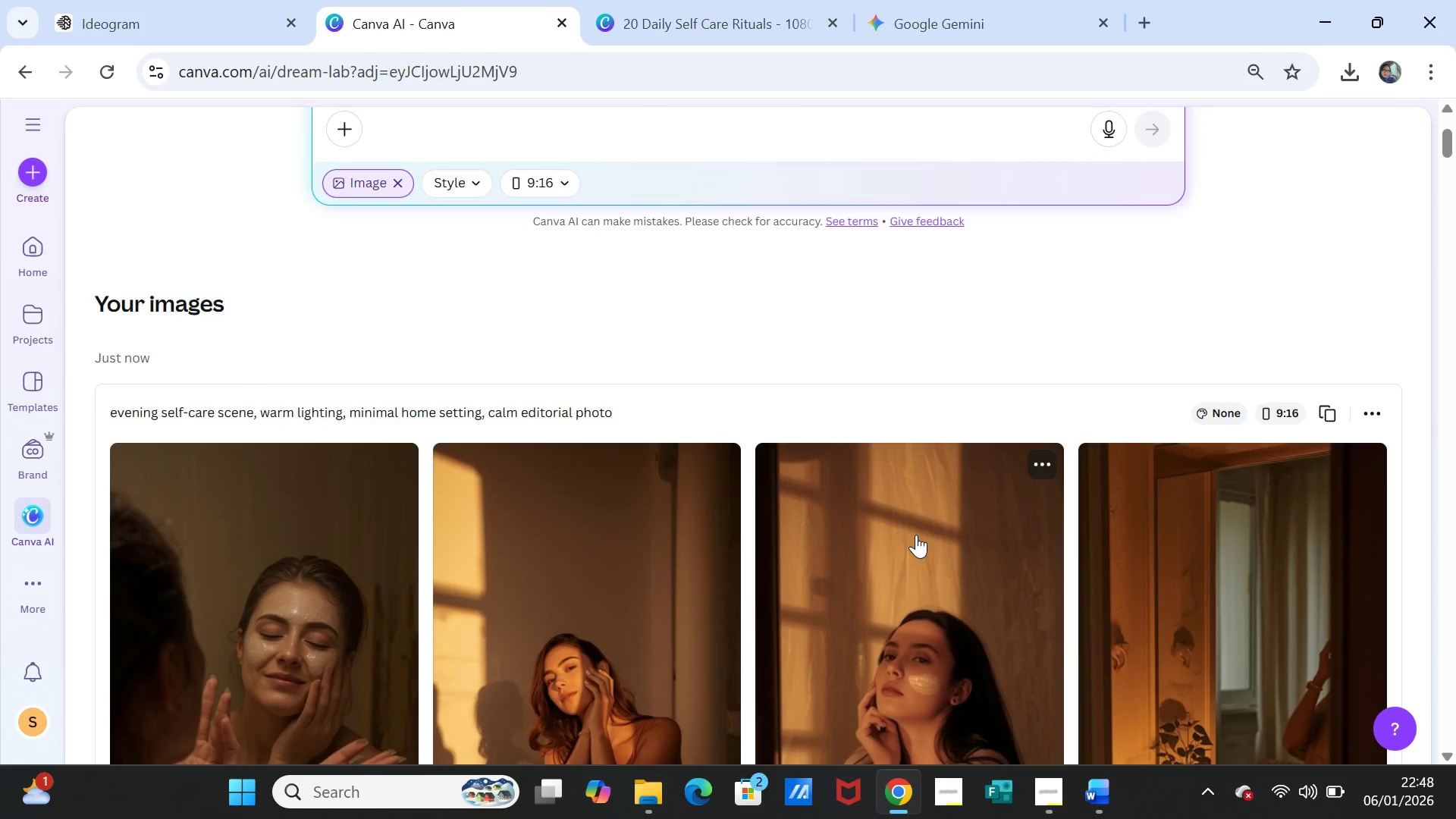 
scroll: coordinate [916, 535], scroll_direction: down, amount: 8.0
 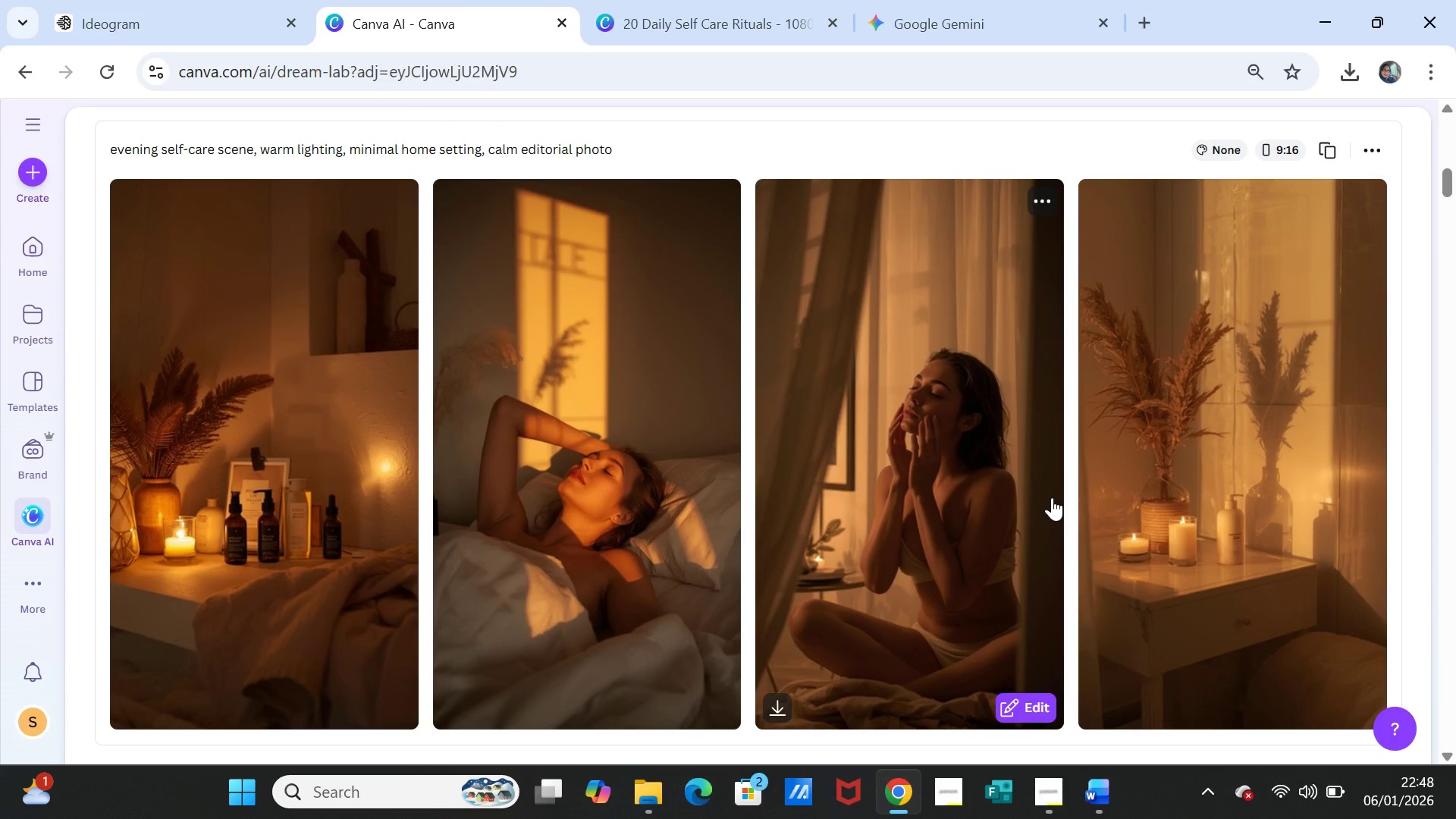 
scroll: coordinate [1099, 483], scroll_direction: up, amount: 2.0
 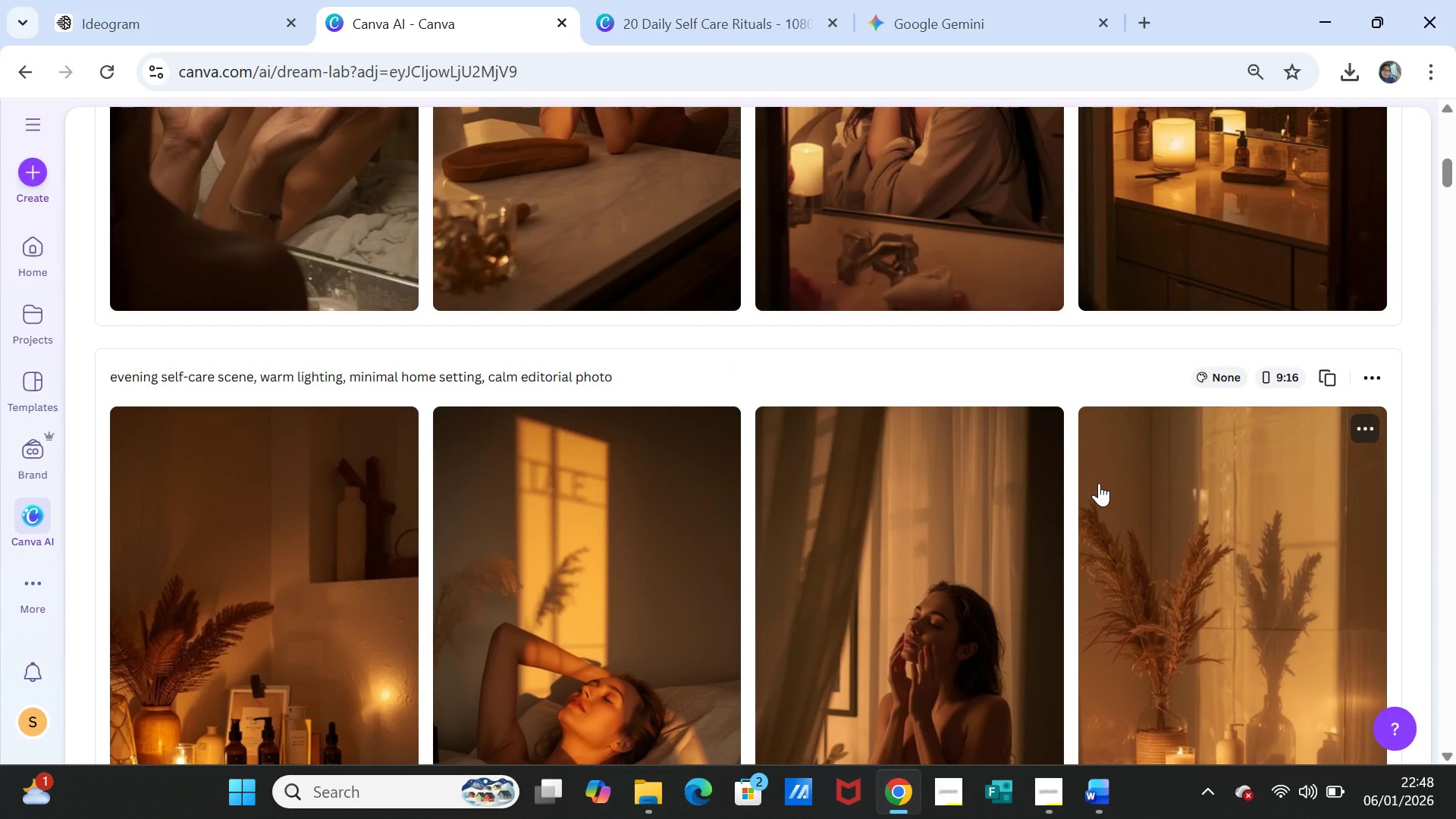 
scroll: coordinate [1367, 450], scroll_direction: down, amount: 2.0
 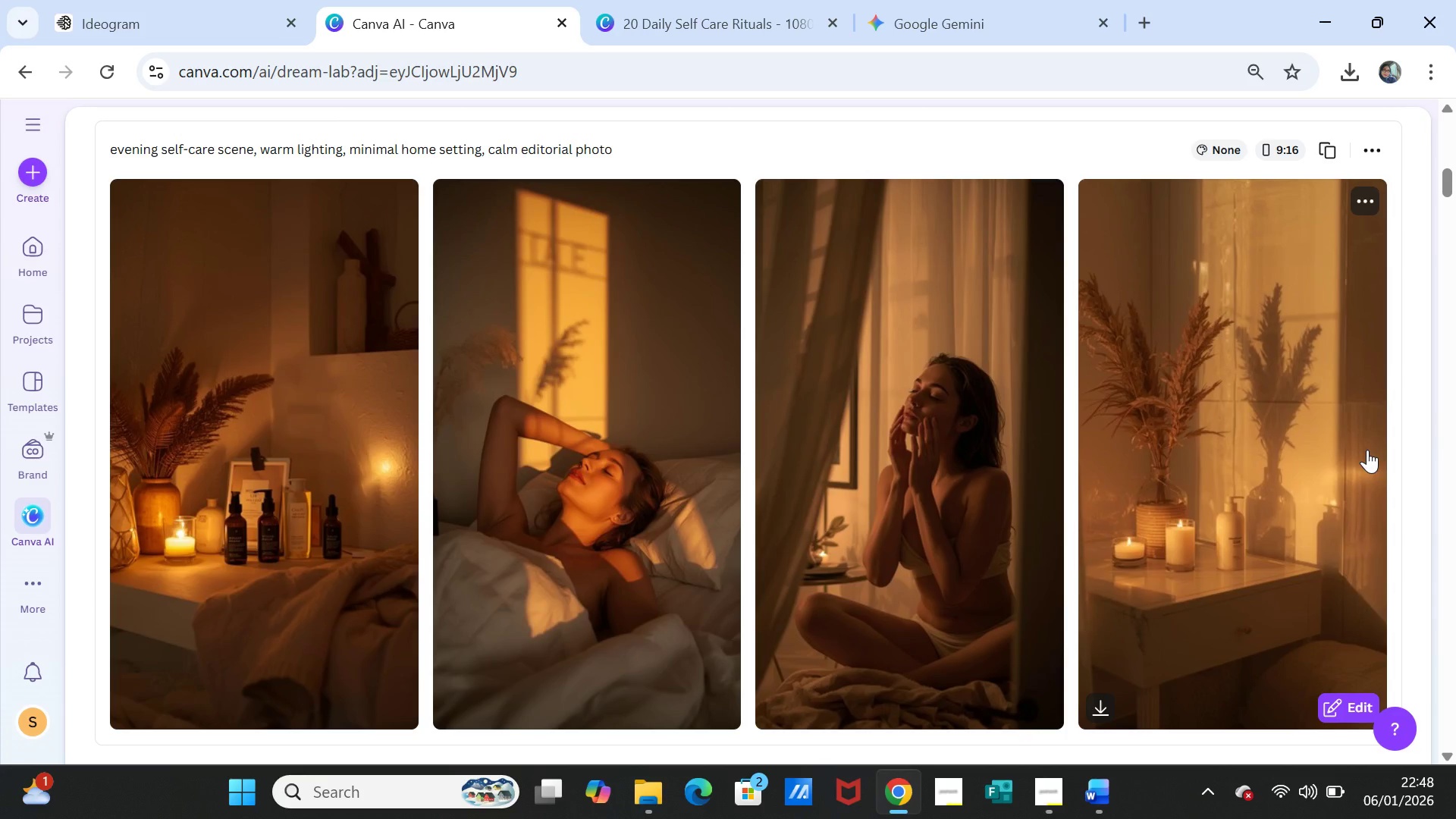 
scroll: coordinate [1367, 450], scroll_direction: up, amount: 1.0
 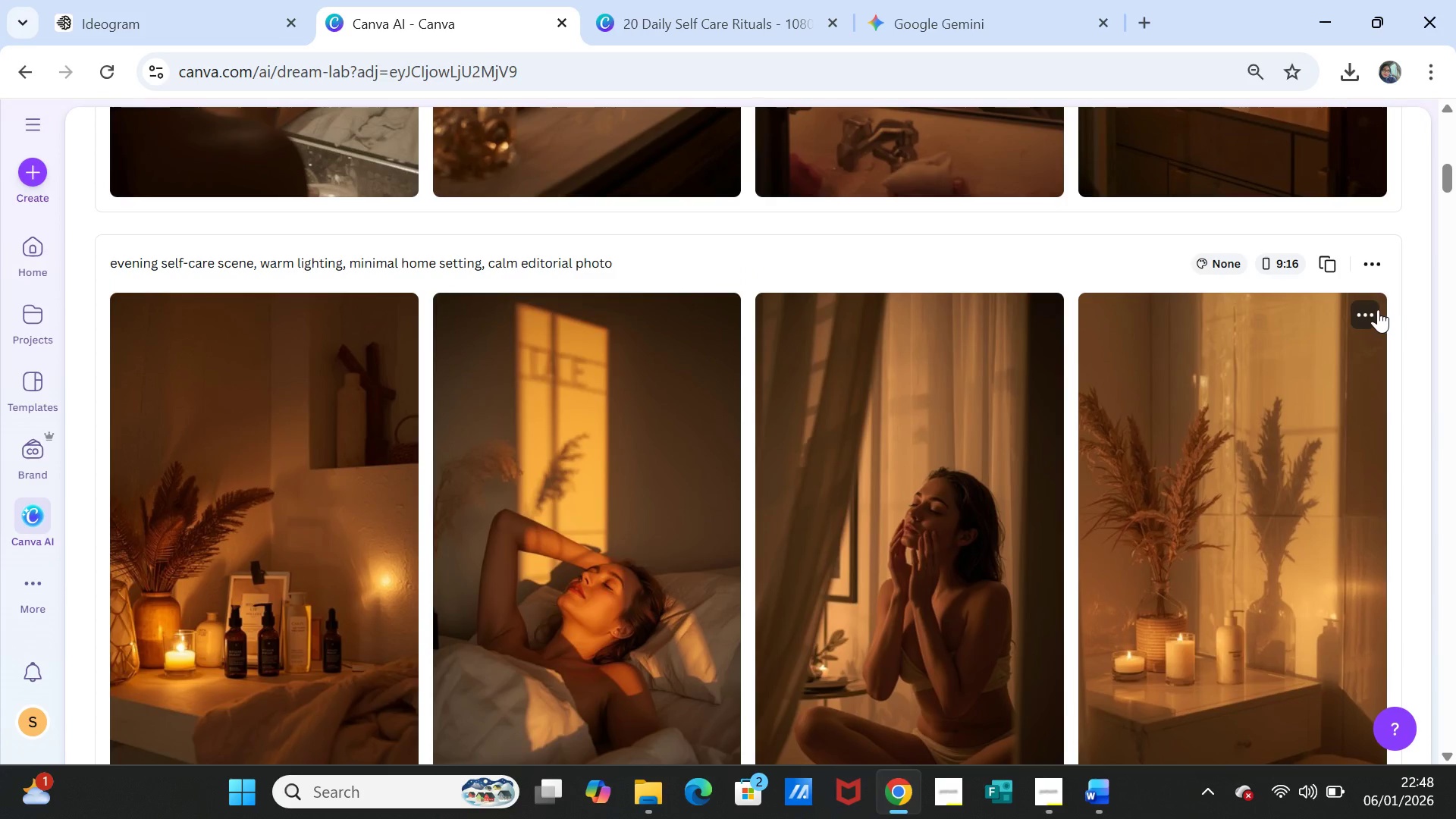 
left_click([1378, 309])
 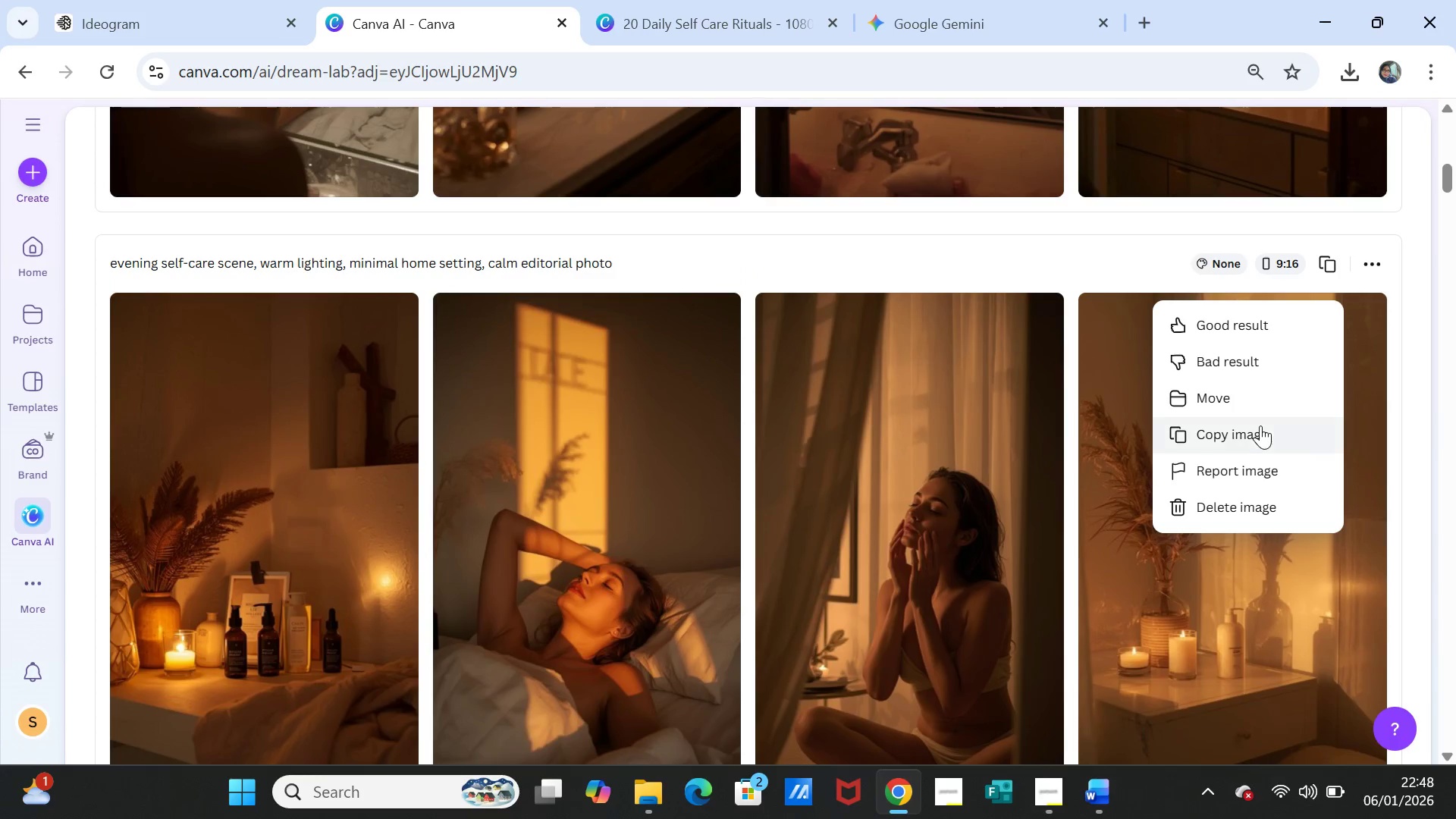 
left_click([1259, 425])
 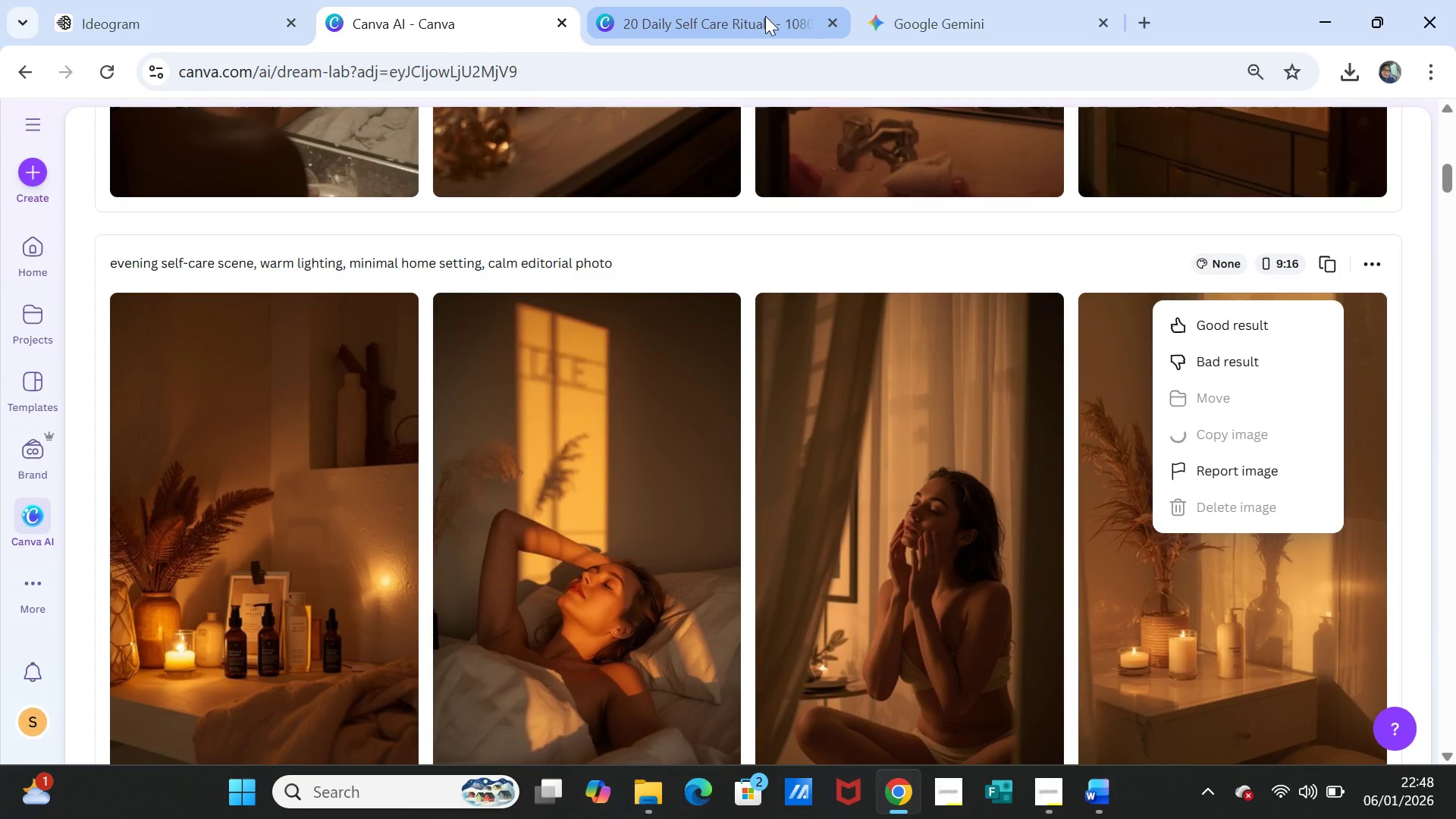 
left_click([764, 16])
 